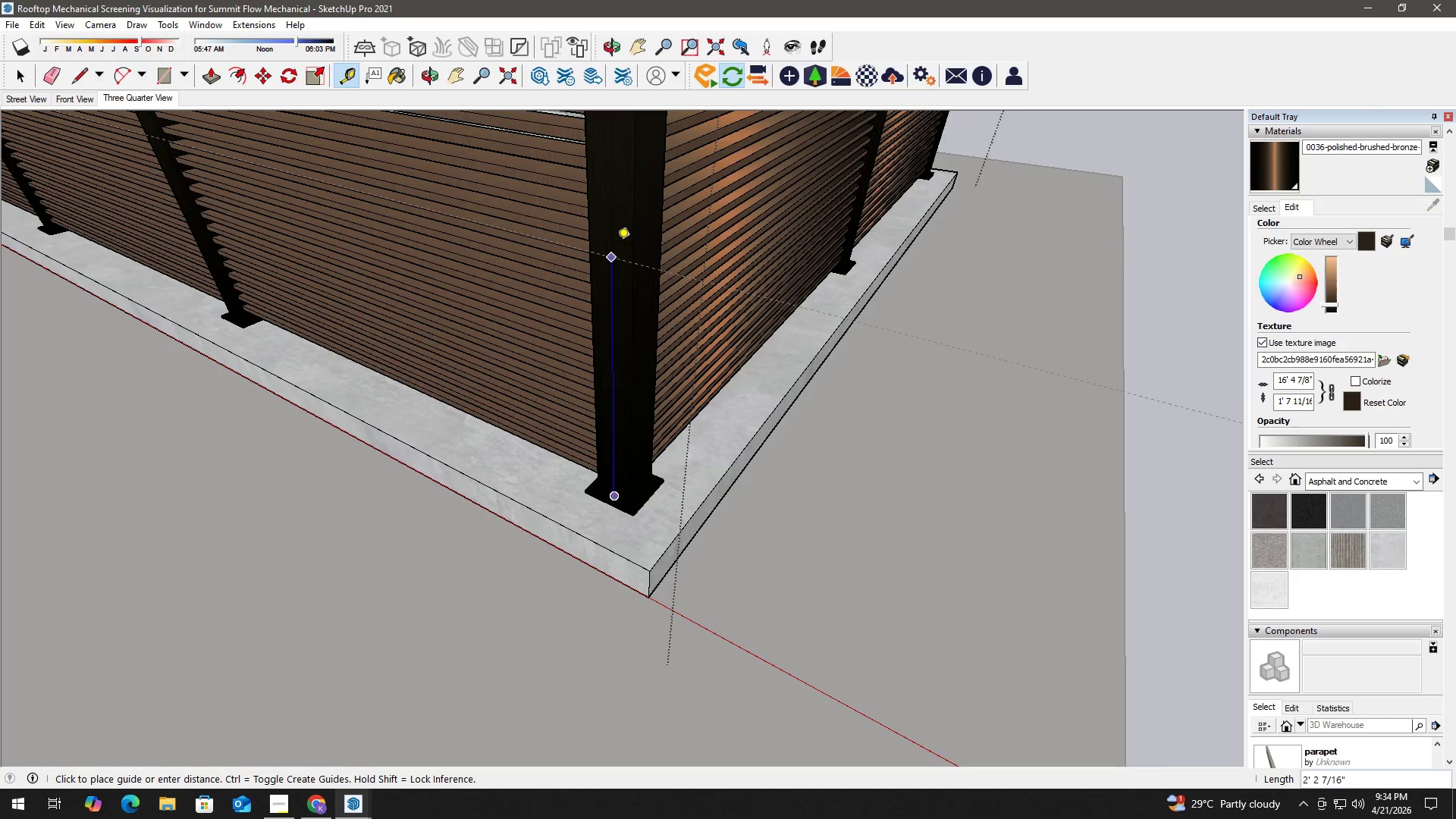 
hold_key(key=ShiftLeft, duration=1.0)
 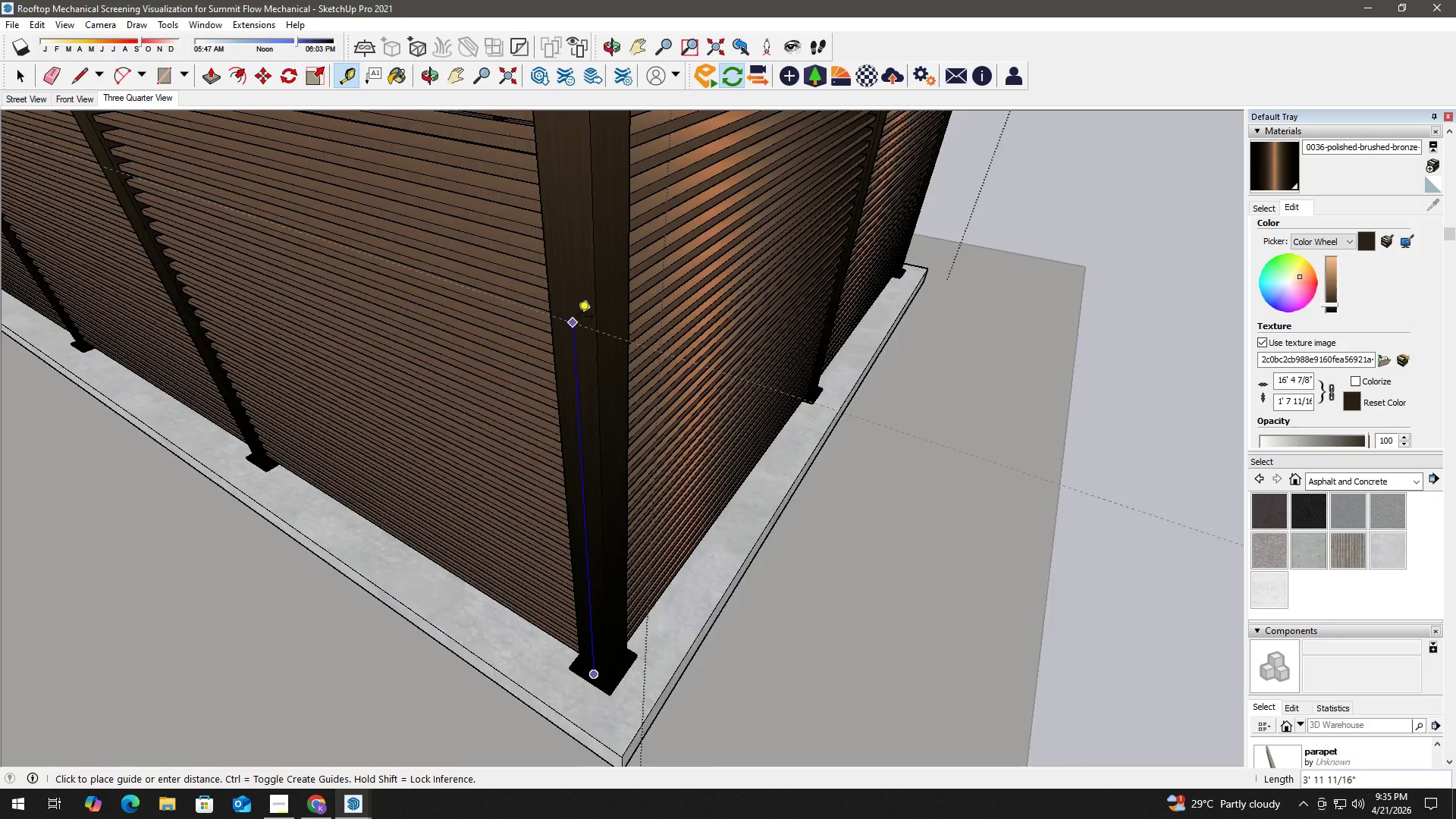 
hold_key(key=ShiftLeft, duration=1.0)
 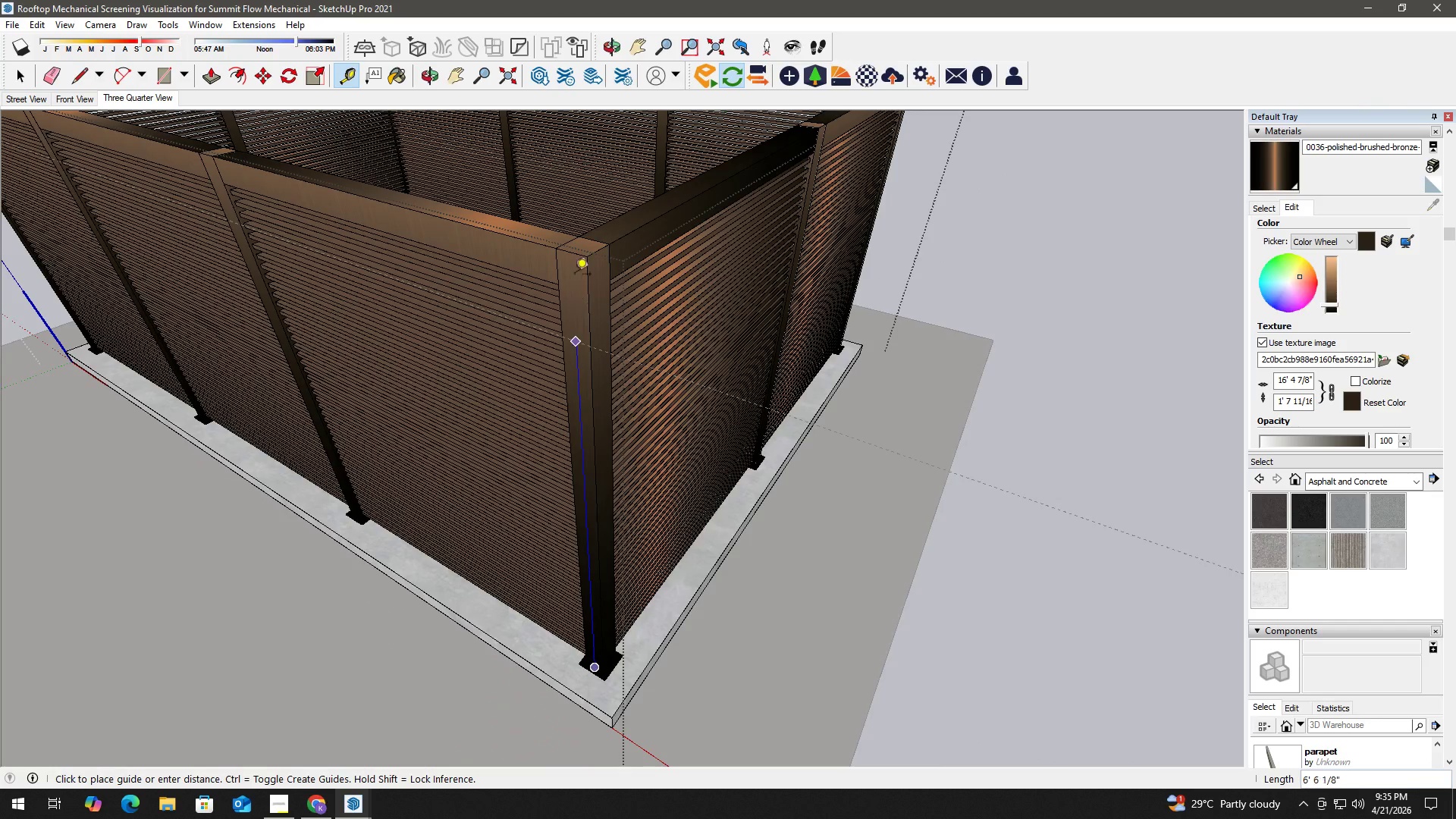 
scroll: coordinate [577, 318], scroll_direction: down, amount: 6.0
 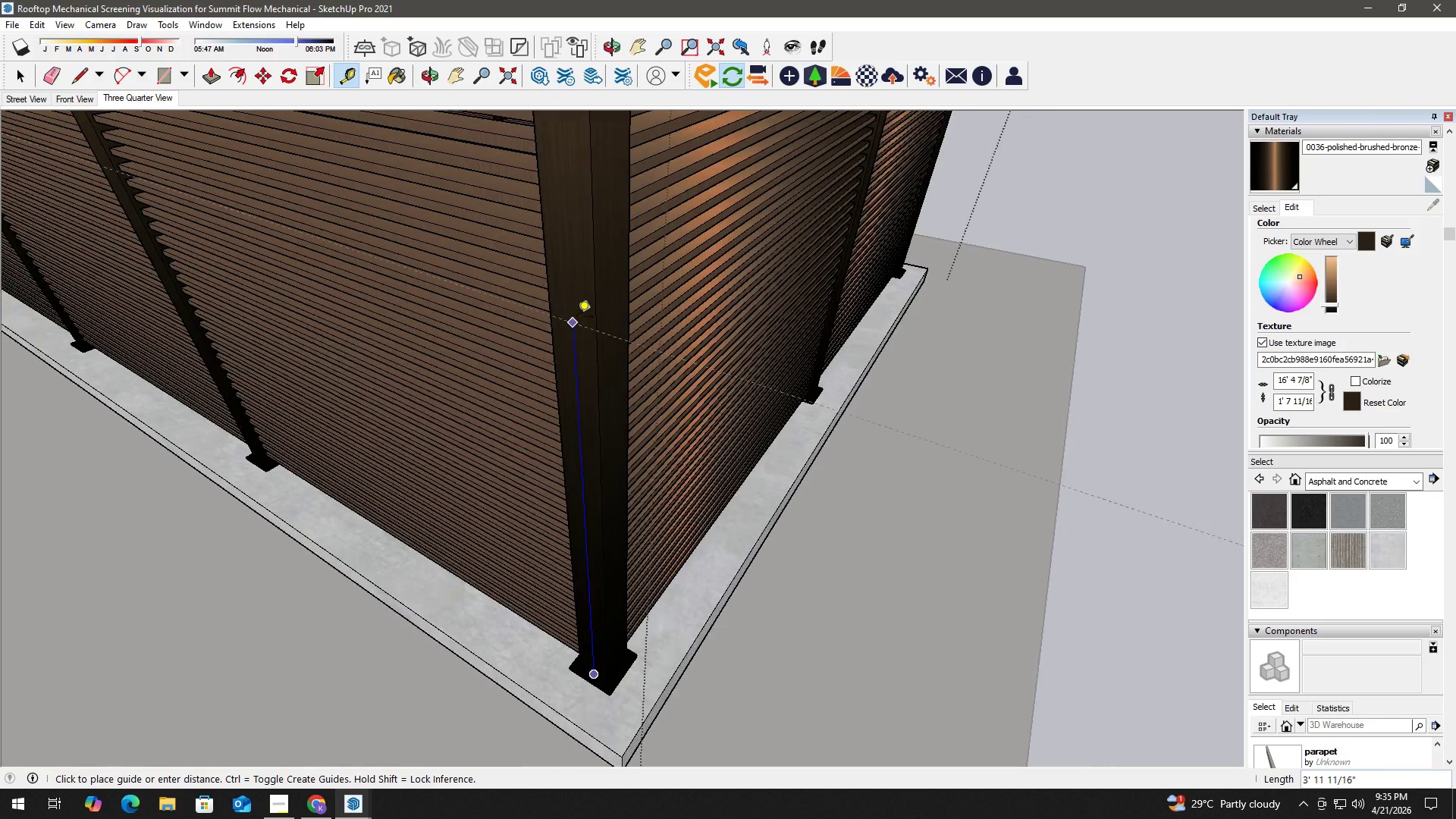 
key(Shift+ShiftLeft)
 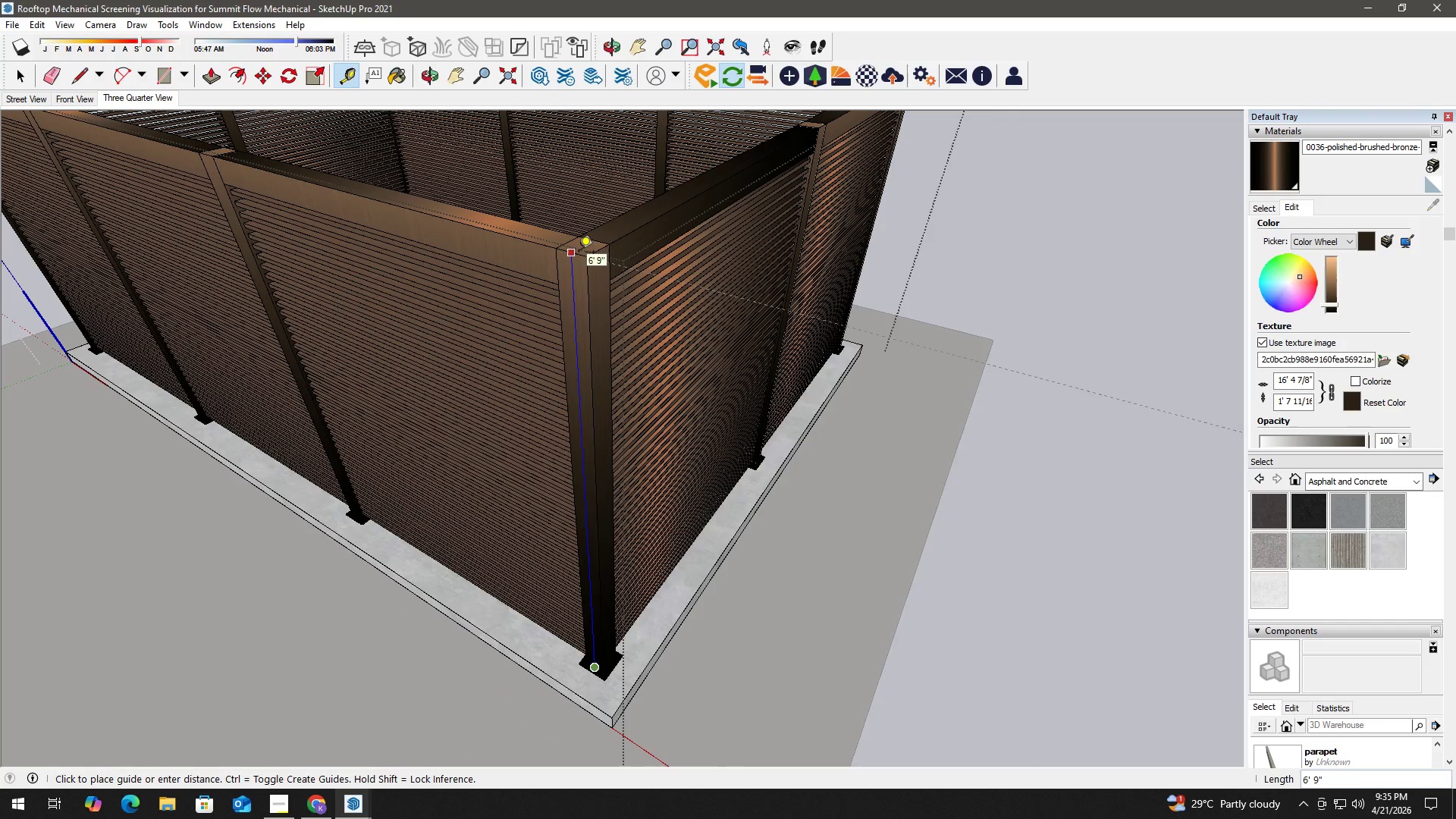 
scroll: coordinate [573, 344], scroll_direction: down, amount: 8.0
 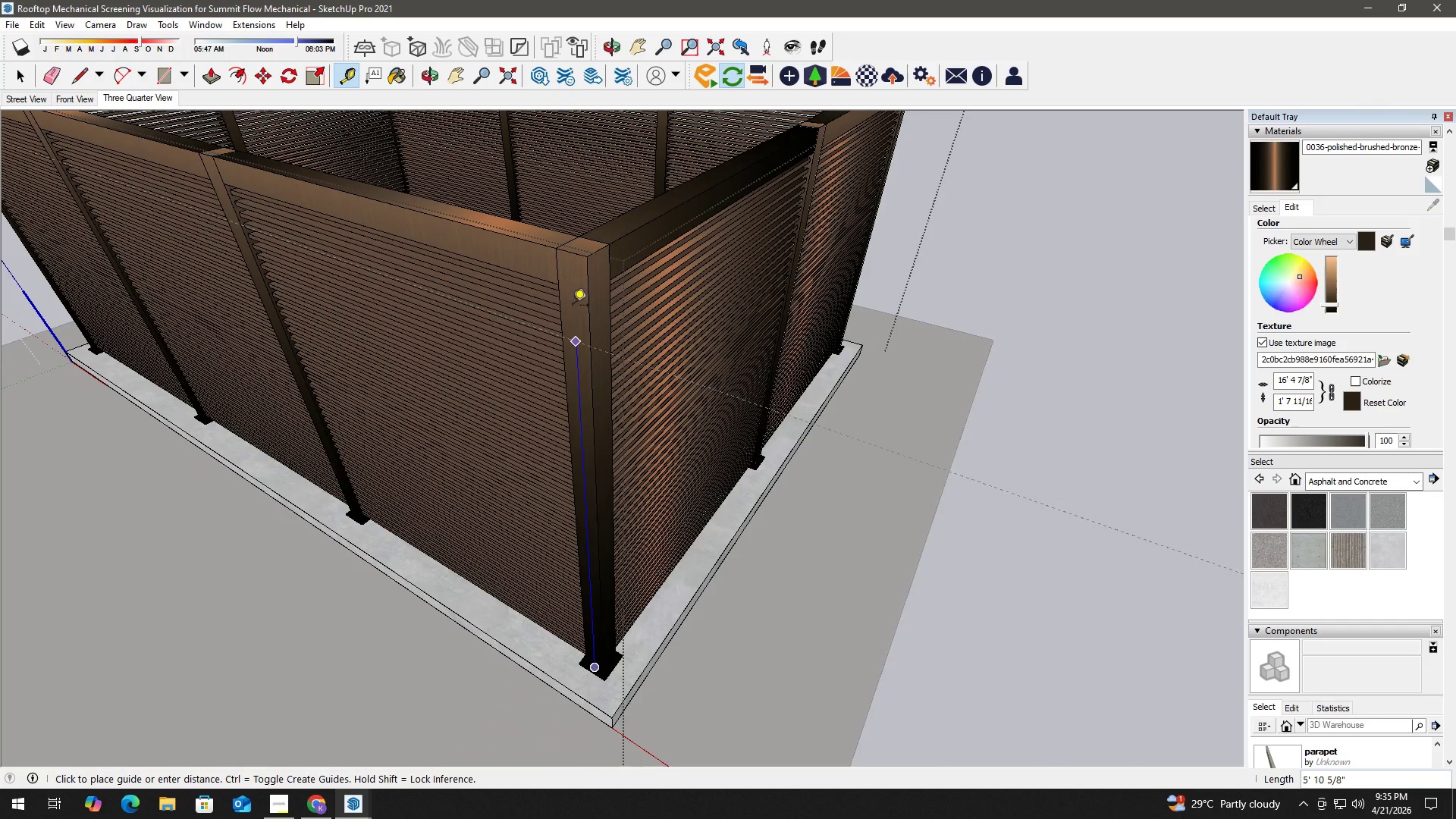 
key(Space)
 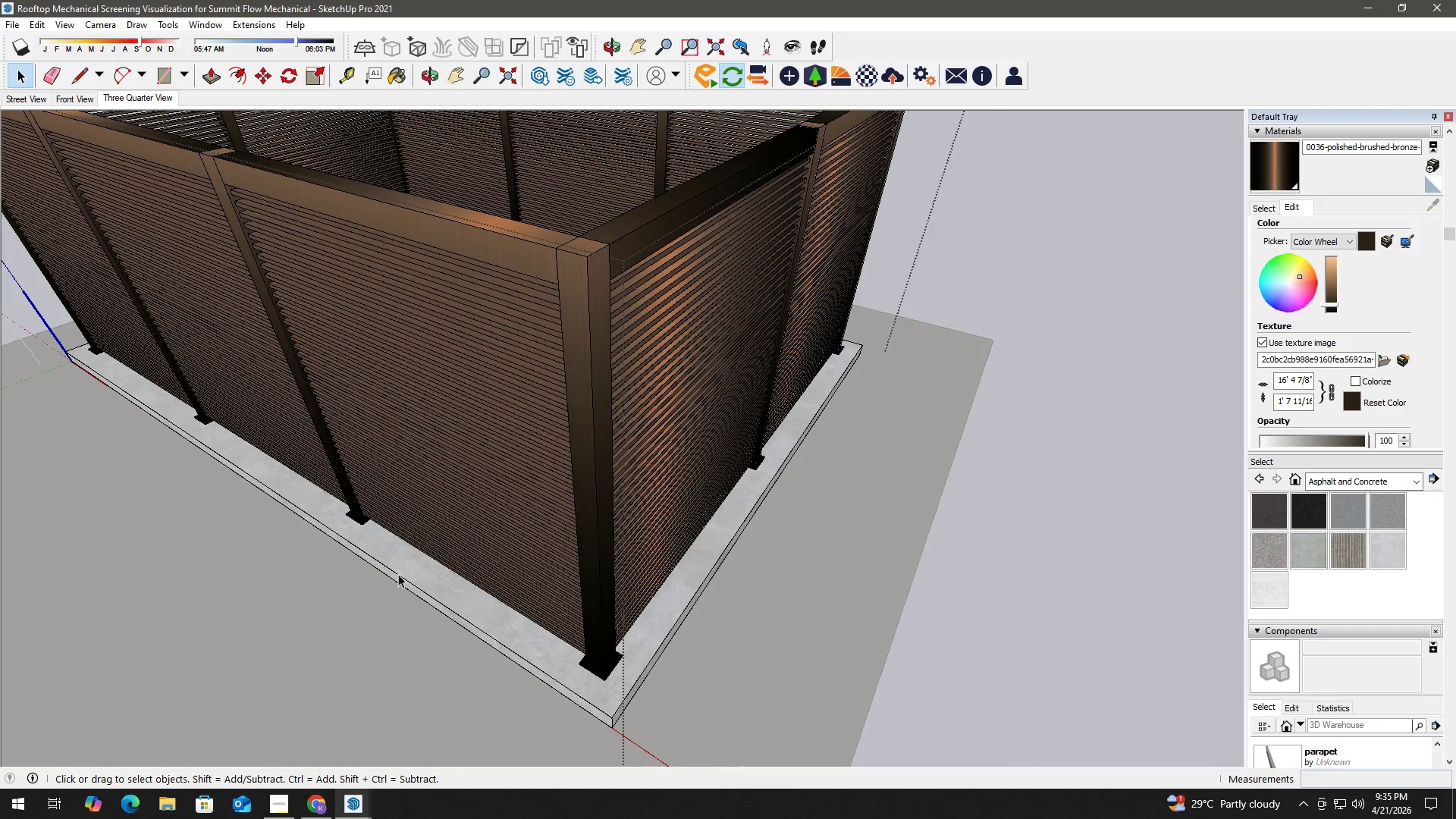 
scroll: coordinate [419, 548], scroll_direction: up, amount: 26.0
 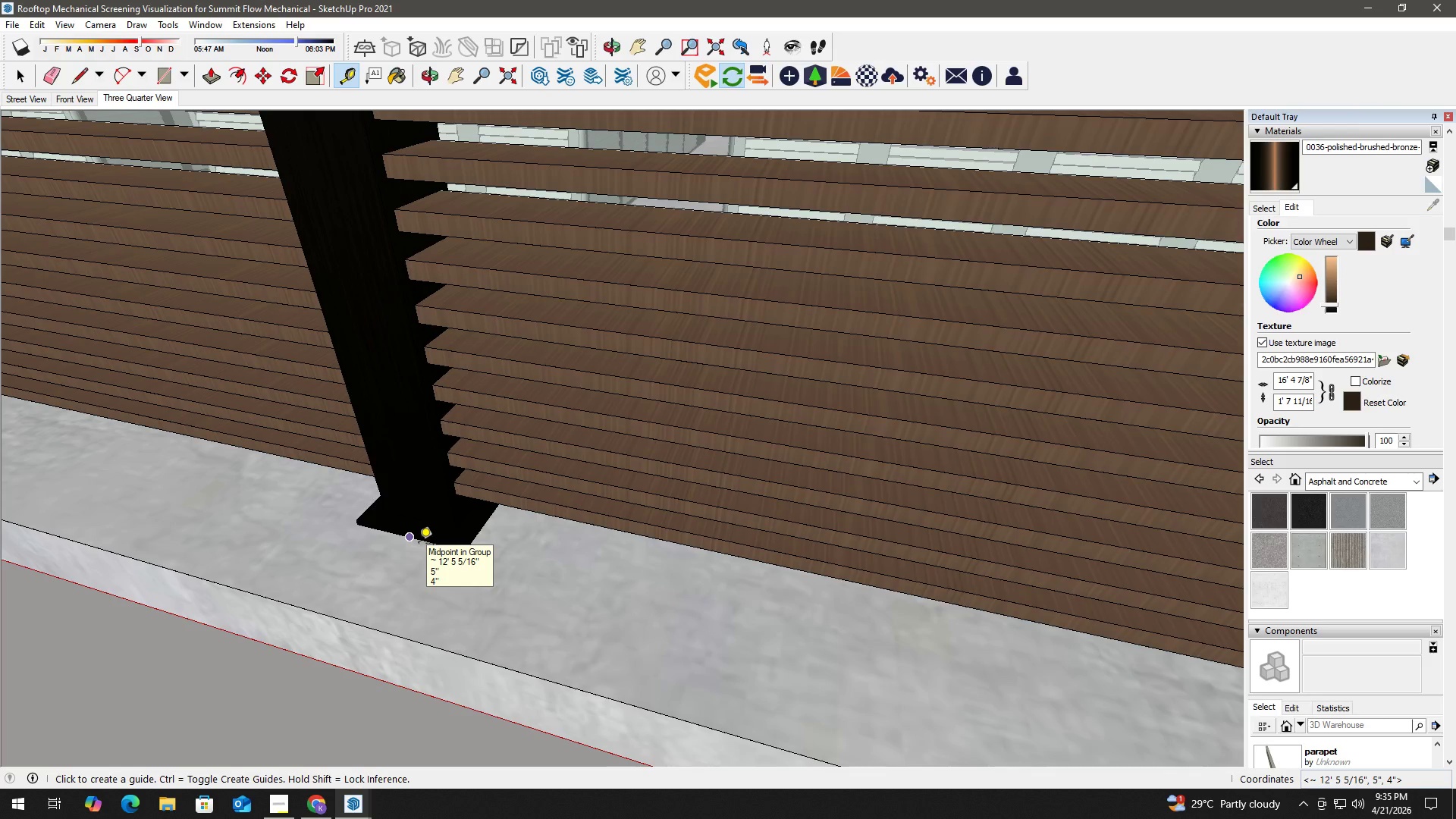 
key(K)
 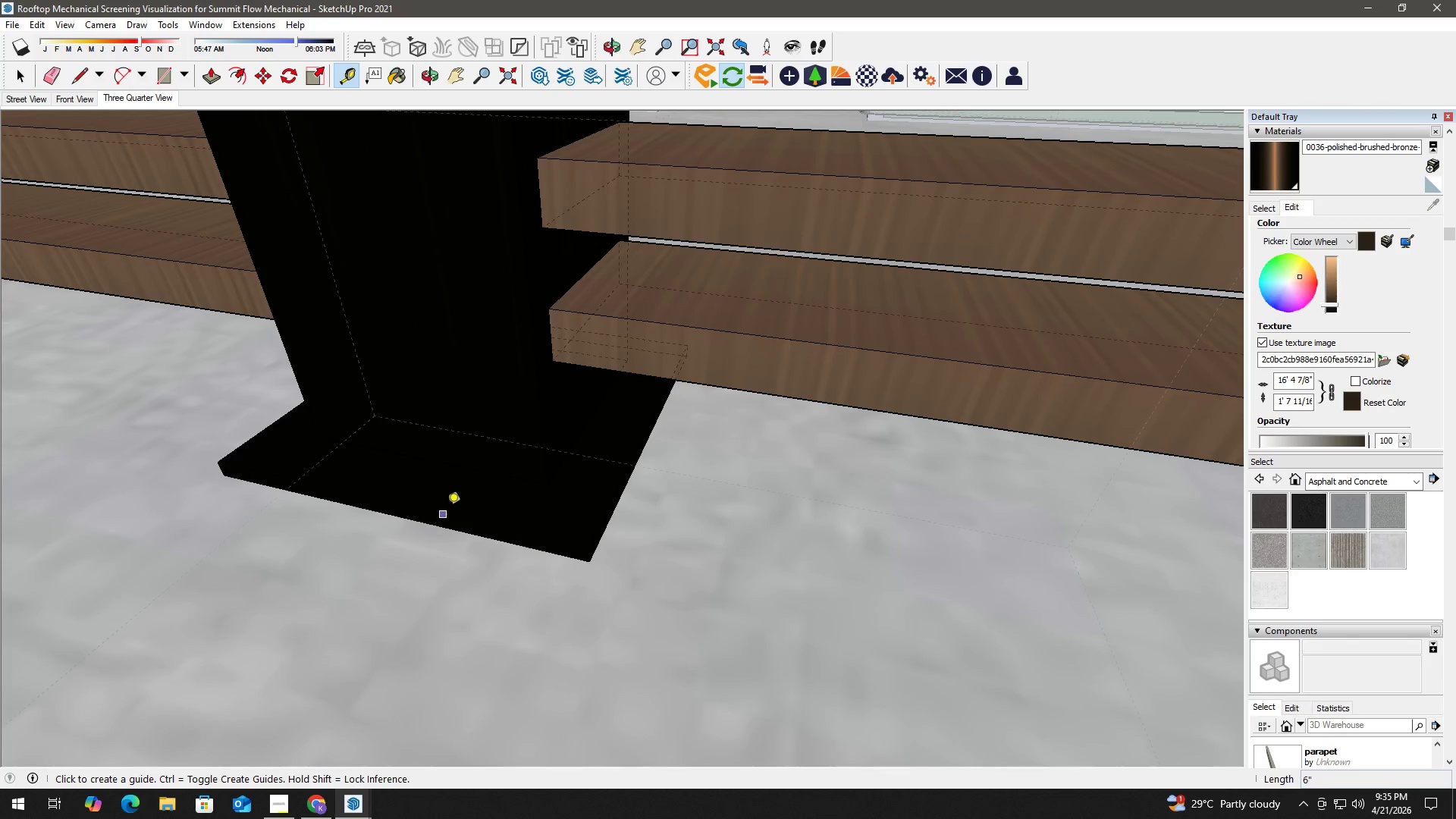 
scroll: coordinate [419, 549], scroll_direction: up, amount: 15.0
 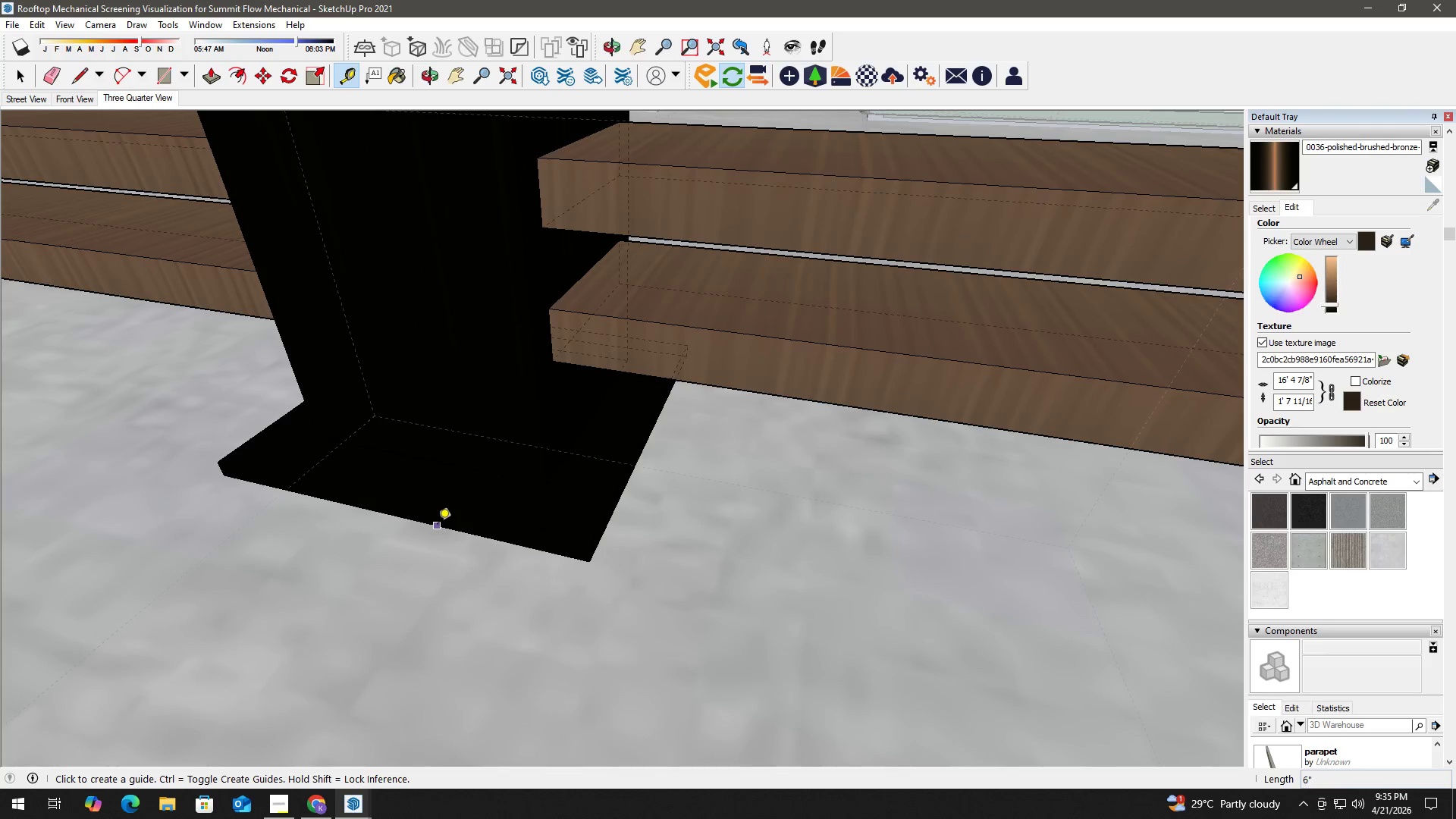 
left_click([480, 475])
 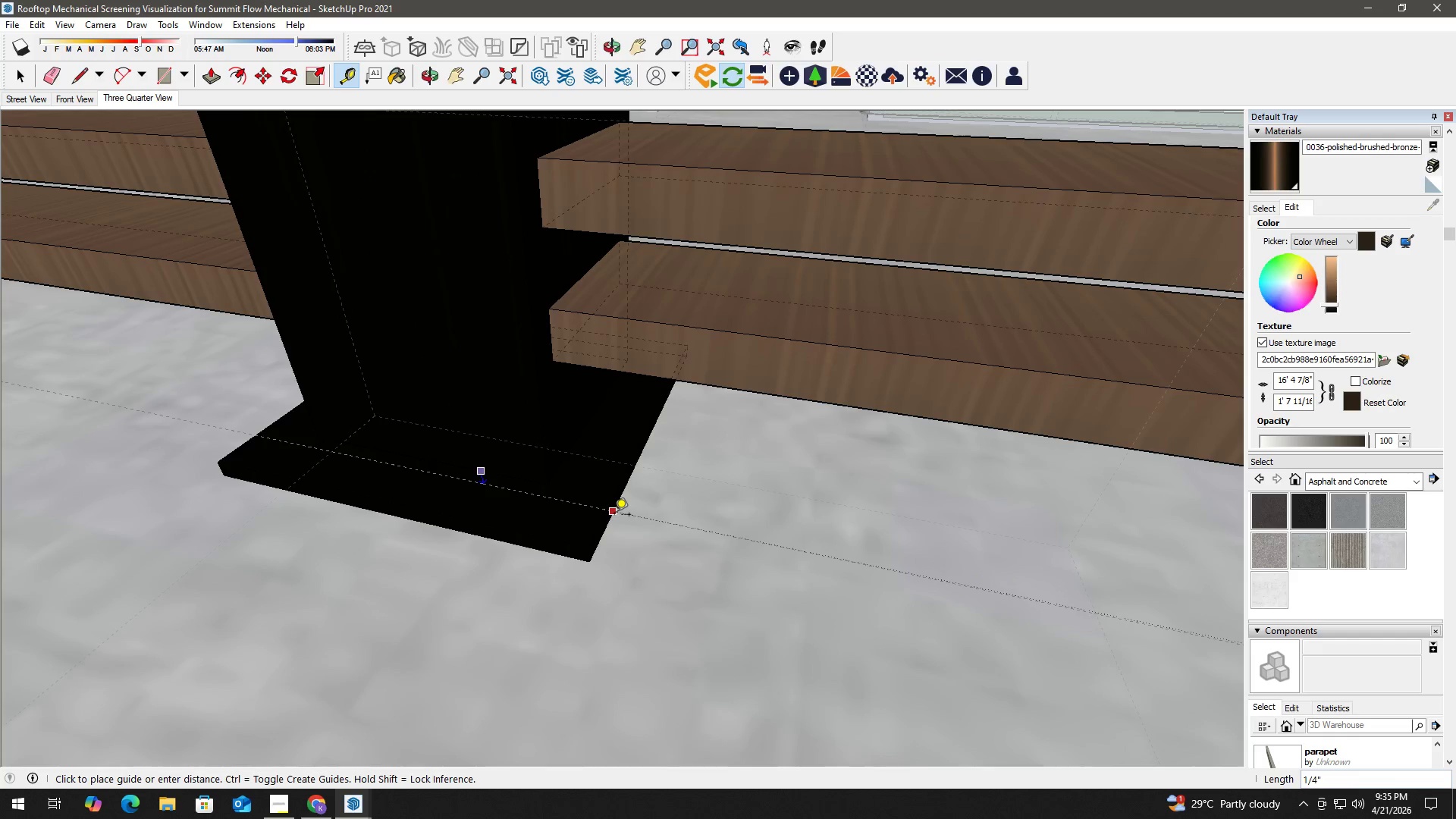 
left_click([614, 516])
 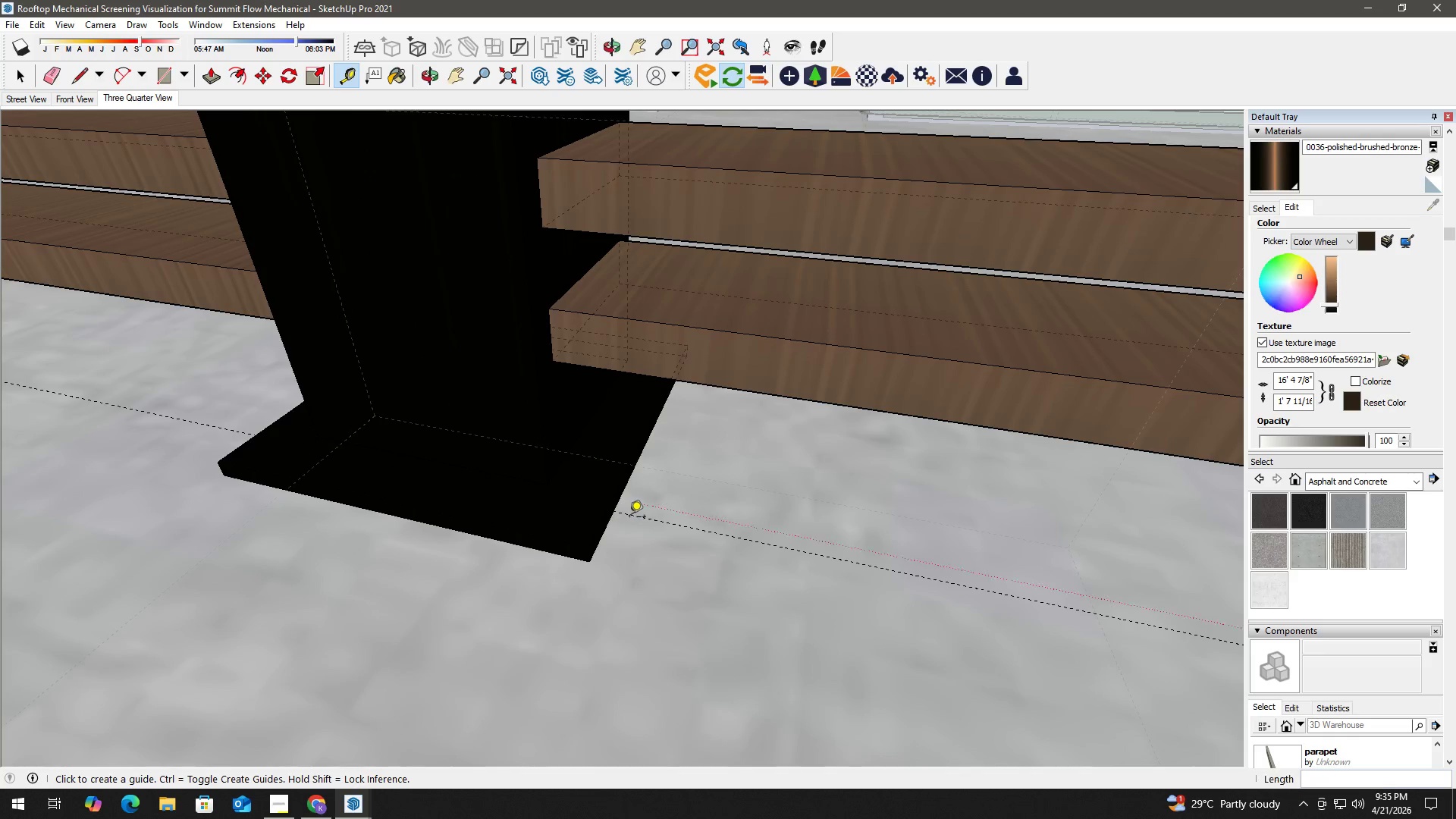 
left_click([630, 517])
 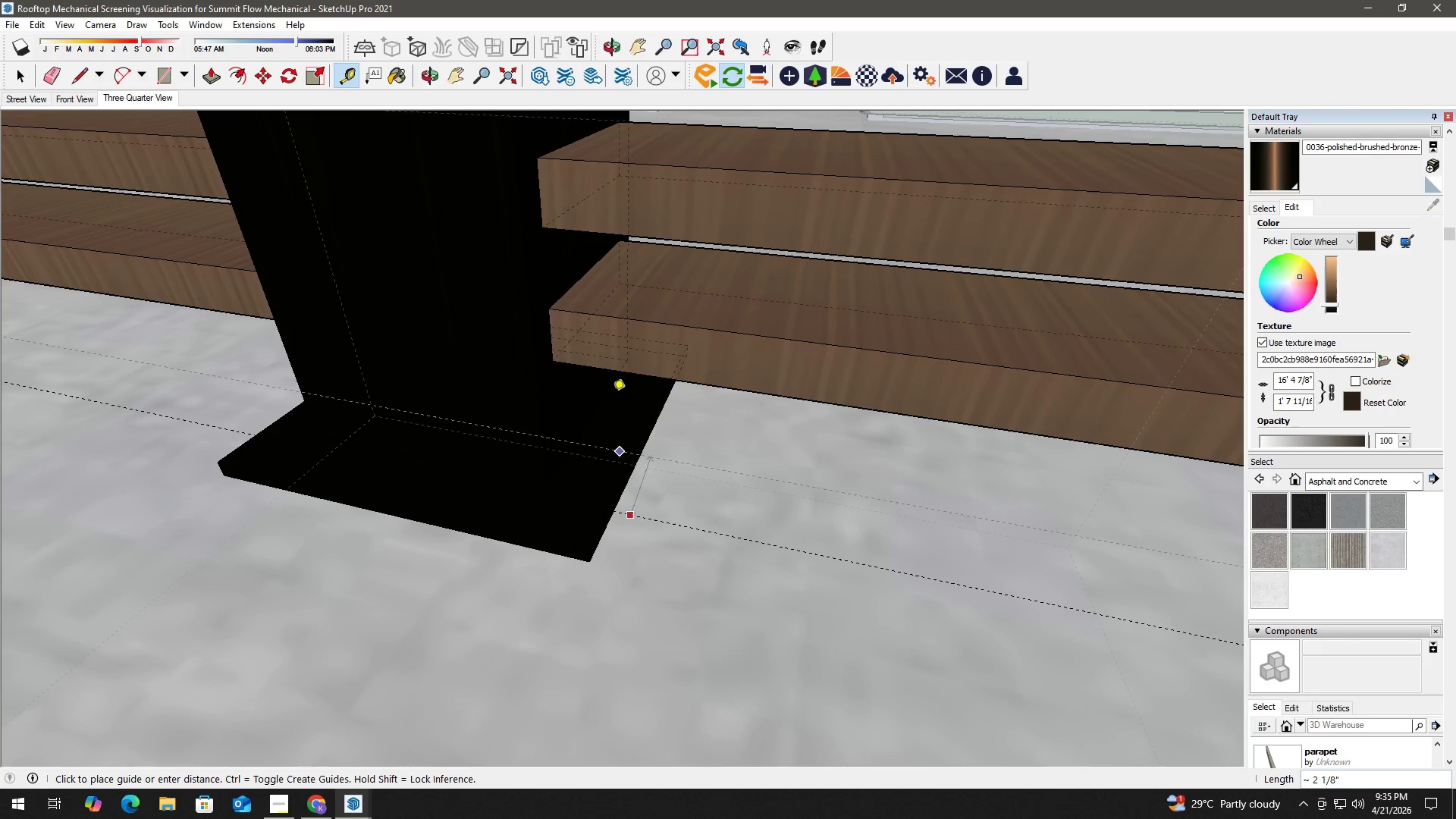 
hold_key(key=ShiftLeft, duration=0.72)
scroll: coordinate [554, 208], scroll_direction: down, amount: 15.0
 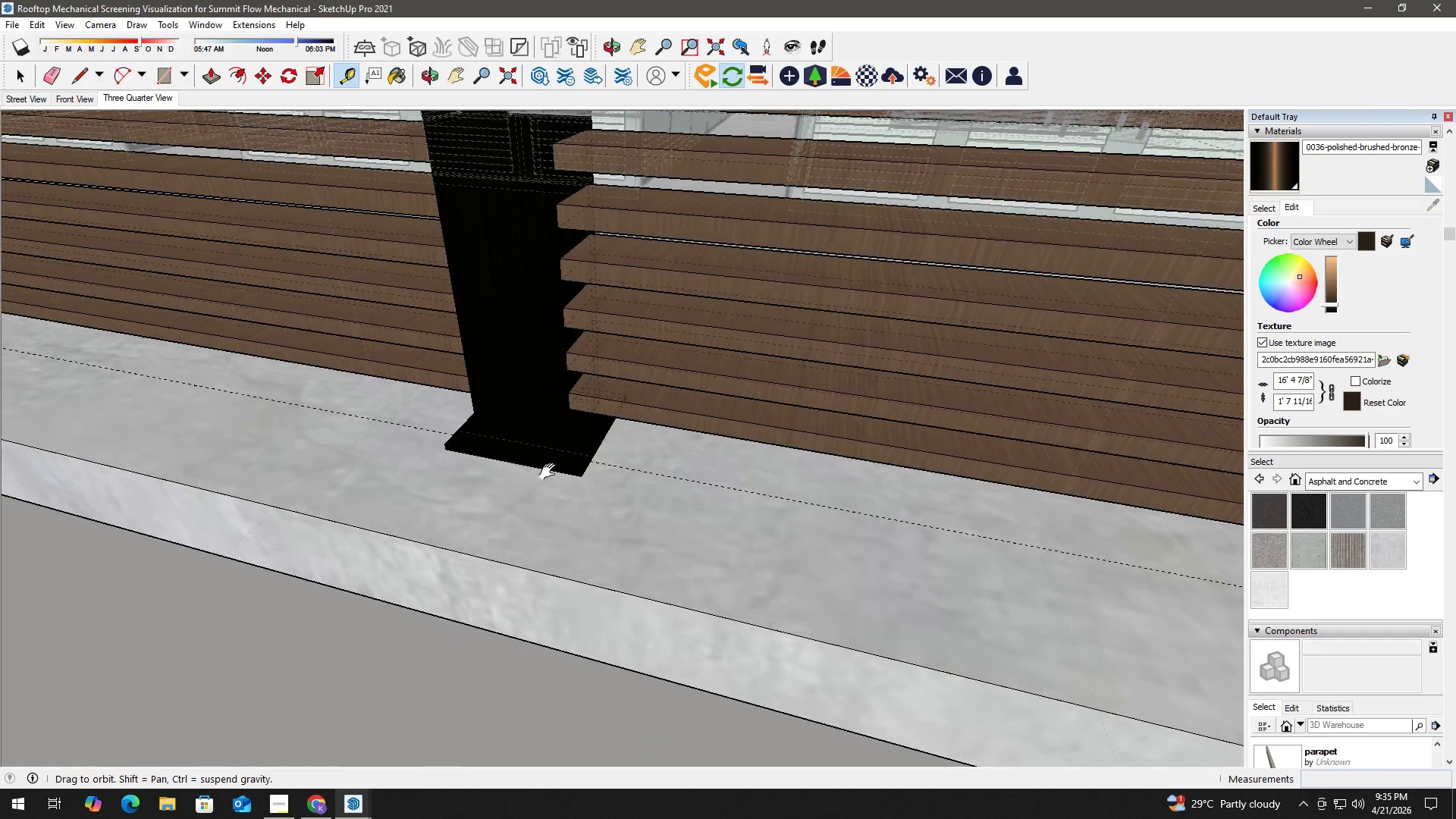 
key(K)
 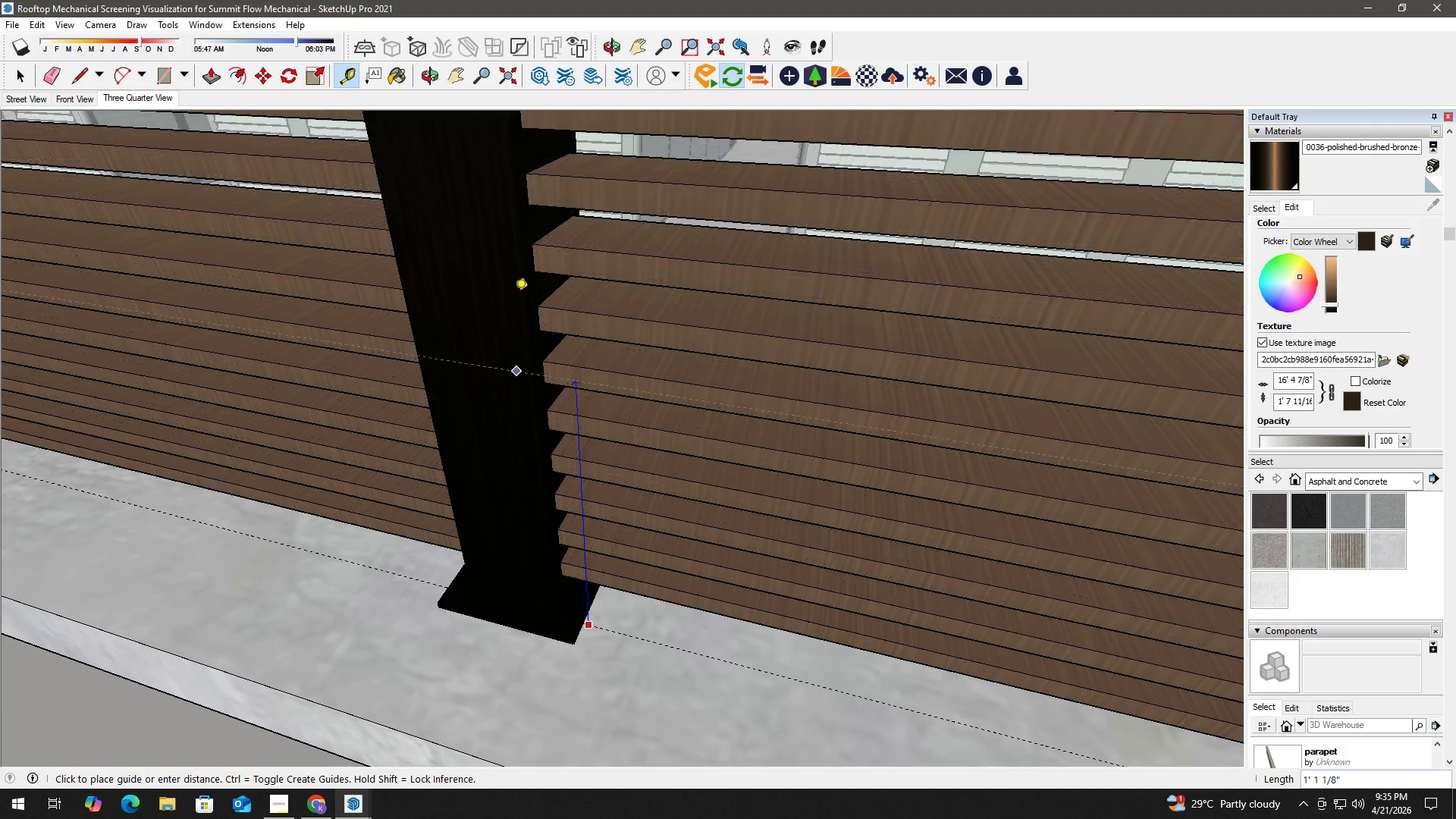 
hold_key(key=ShiftLeft, duration=1.5)
 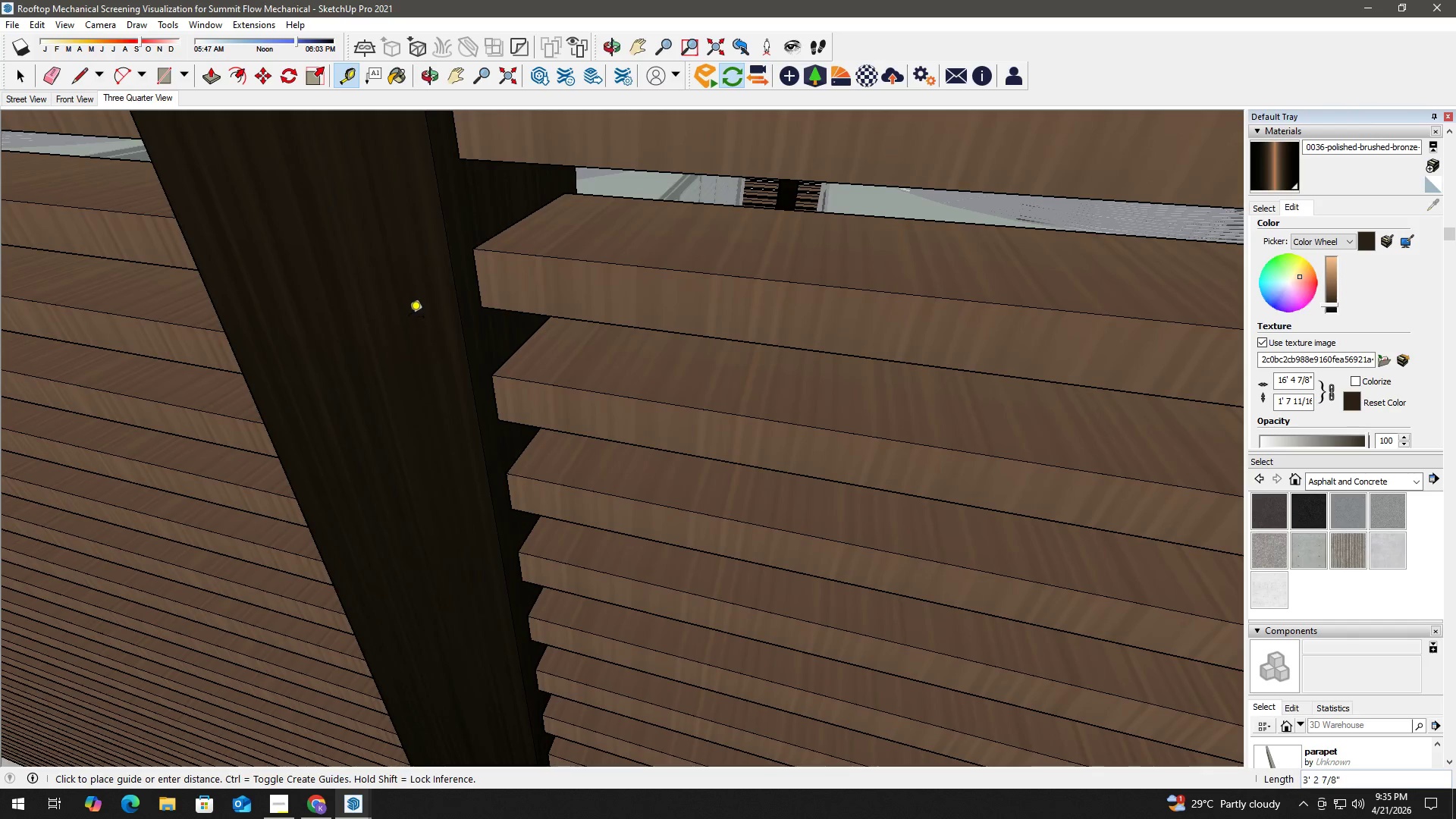 
scroll: coordinate [500, 260], scroll_direction: down, amount: 7.0
 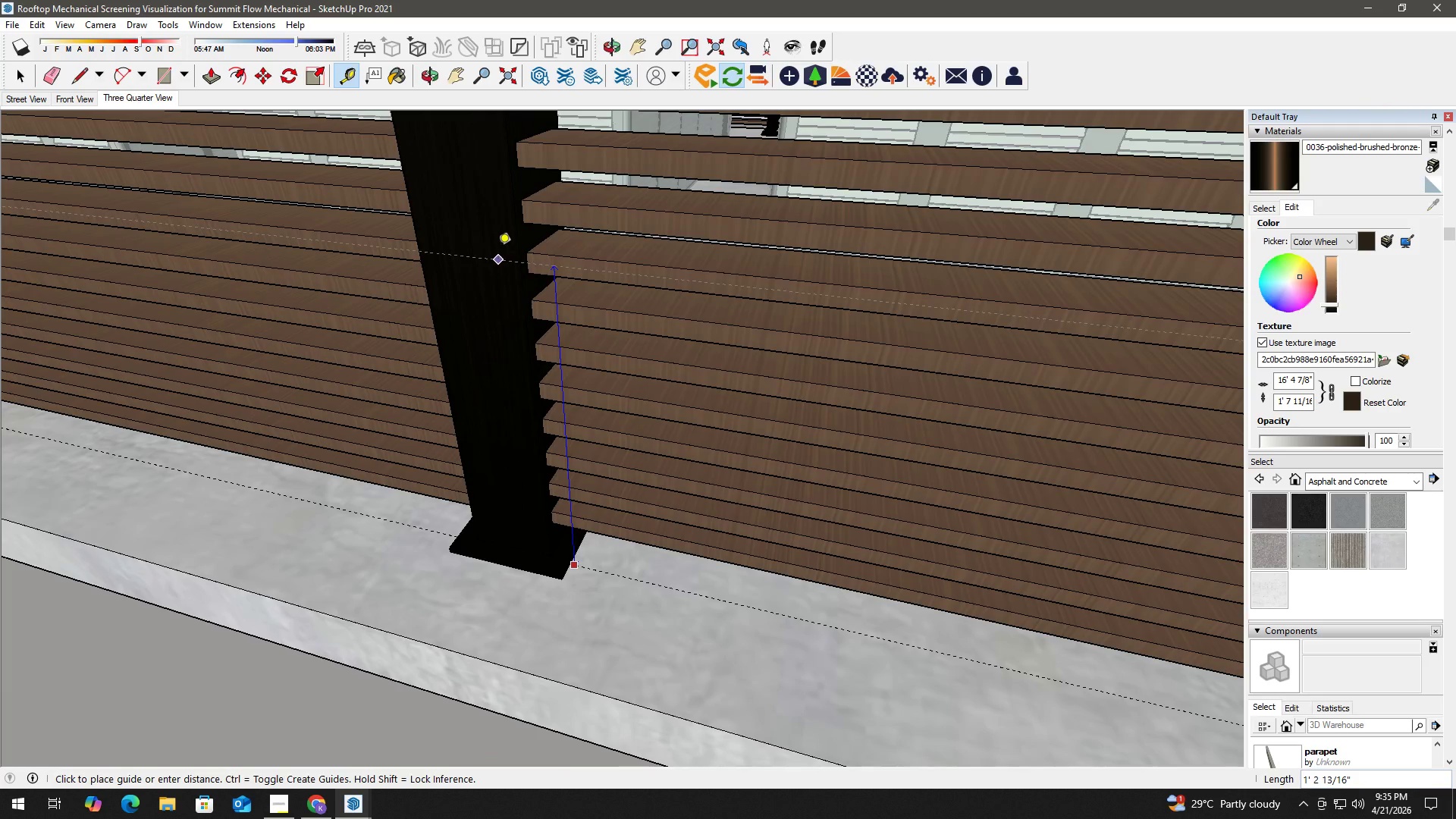 
hold_key(key=ShiftLeft, duration=0.39)
 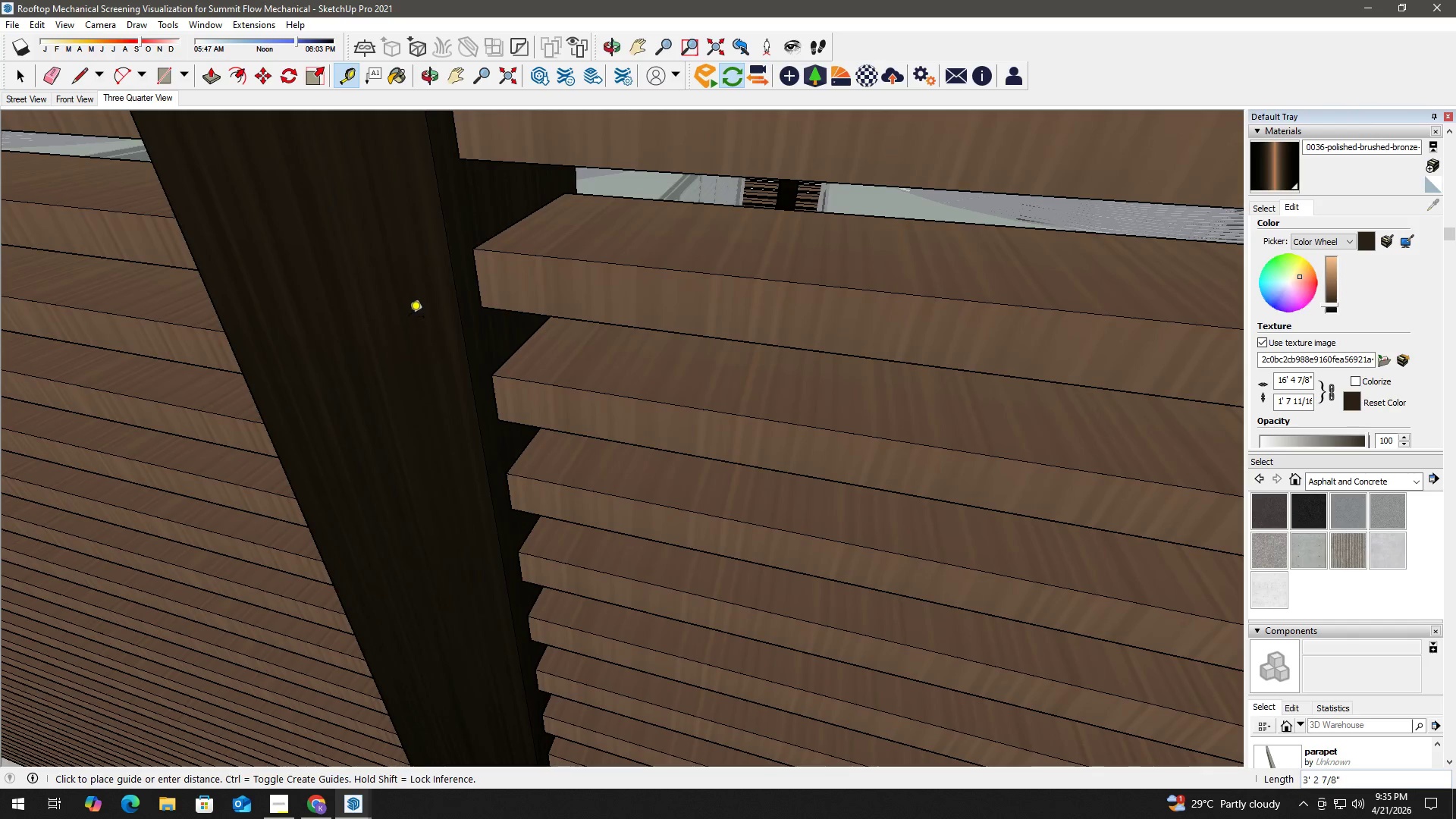 
scroll: coordinate [424, 171], scroll_direction: down, amount: 20.0
 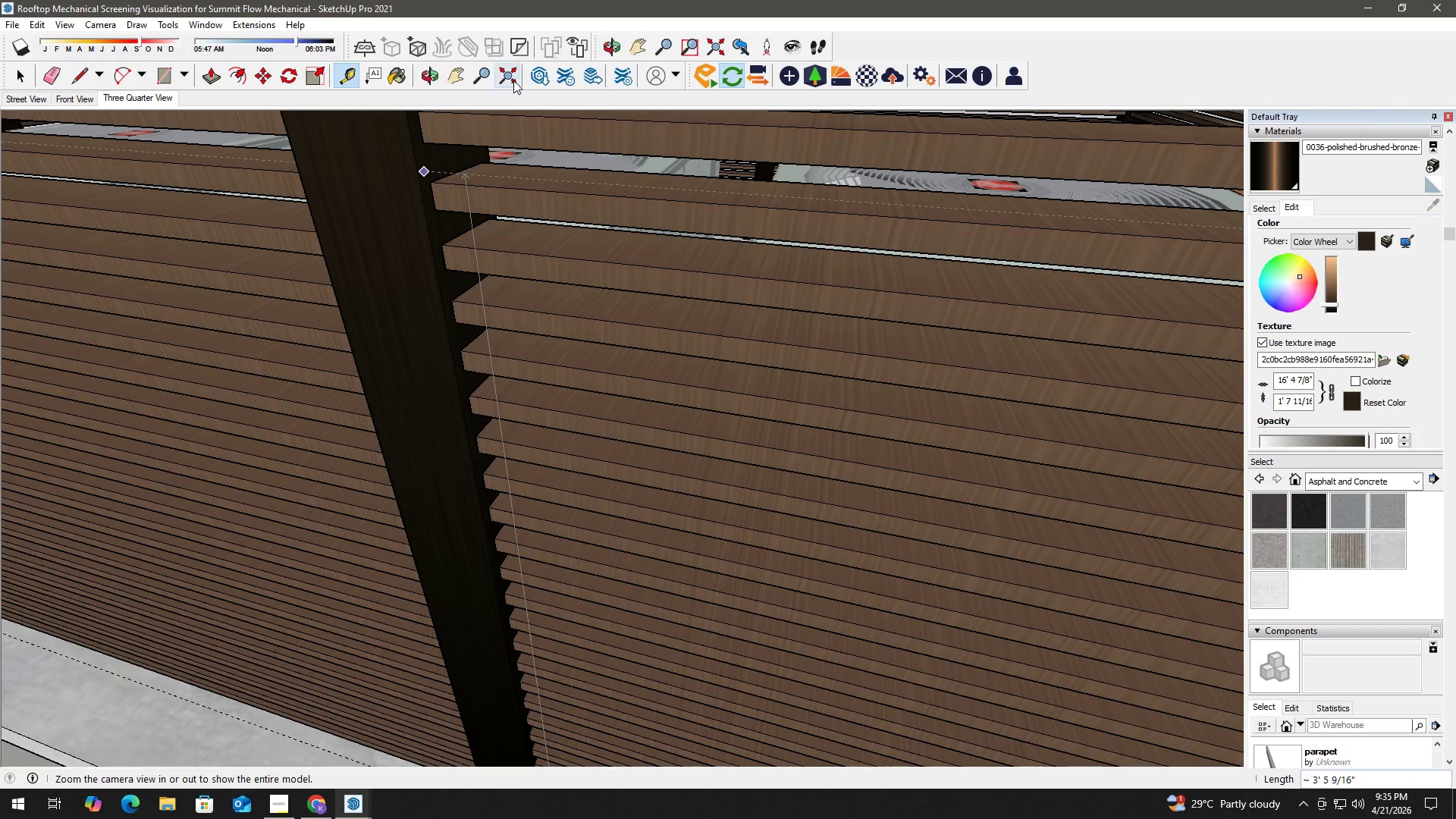 
left_click([516, 77])
 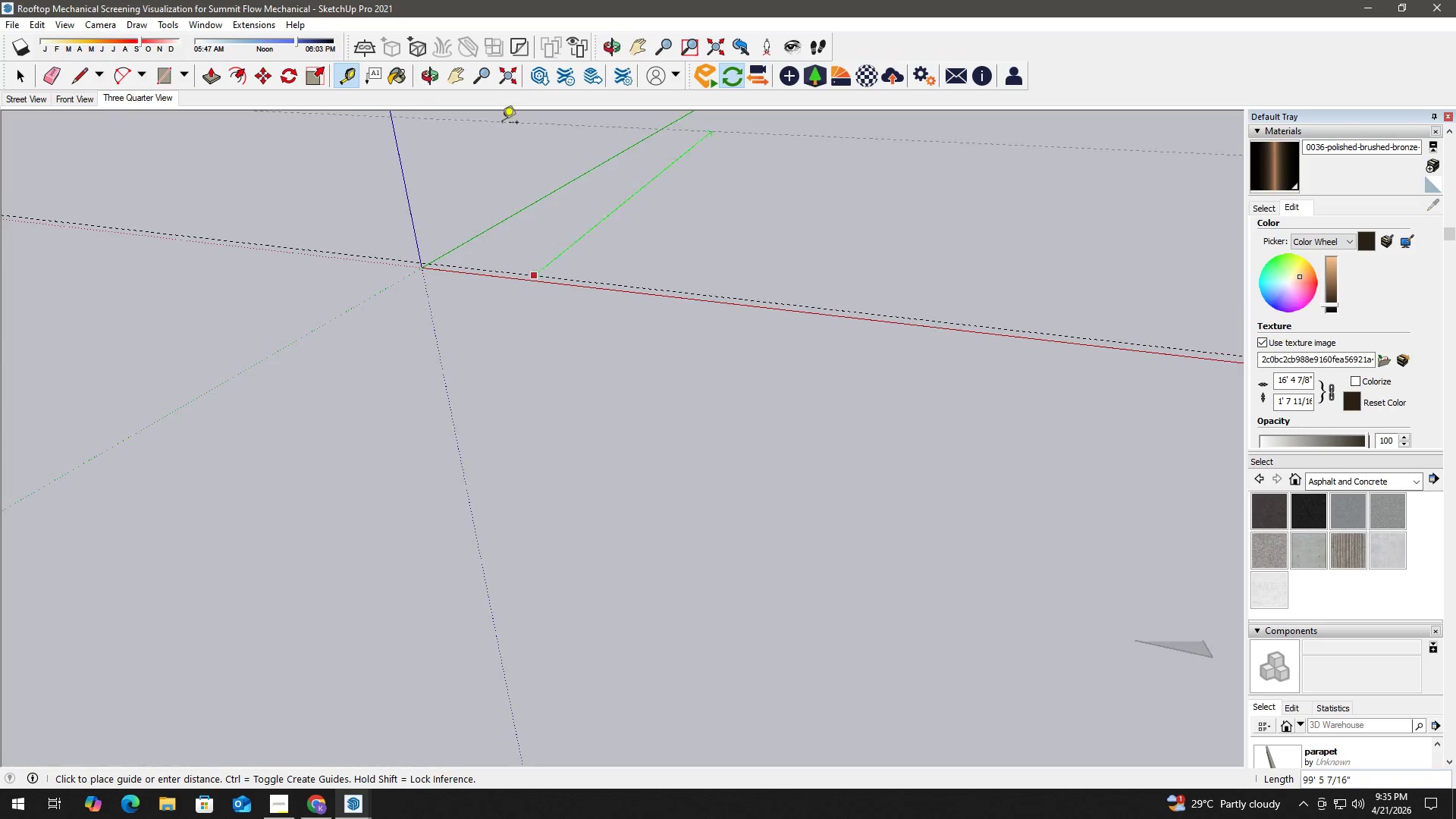 
hold_key(key=ShiftLeft, duration=0.72)
 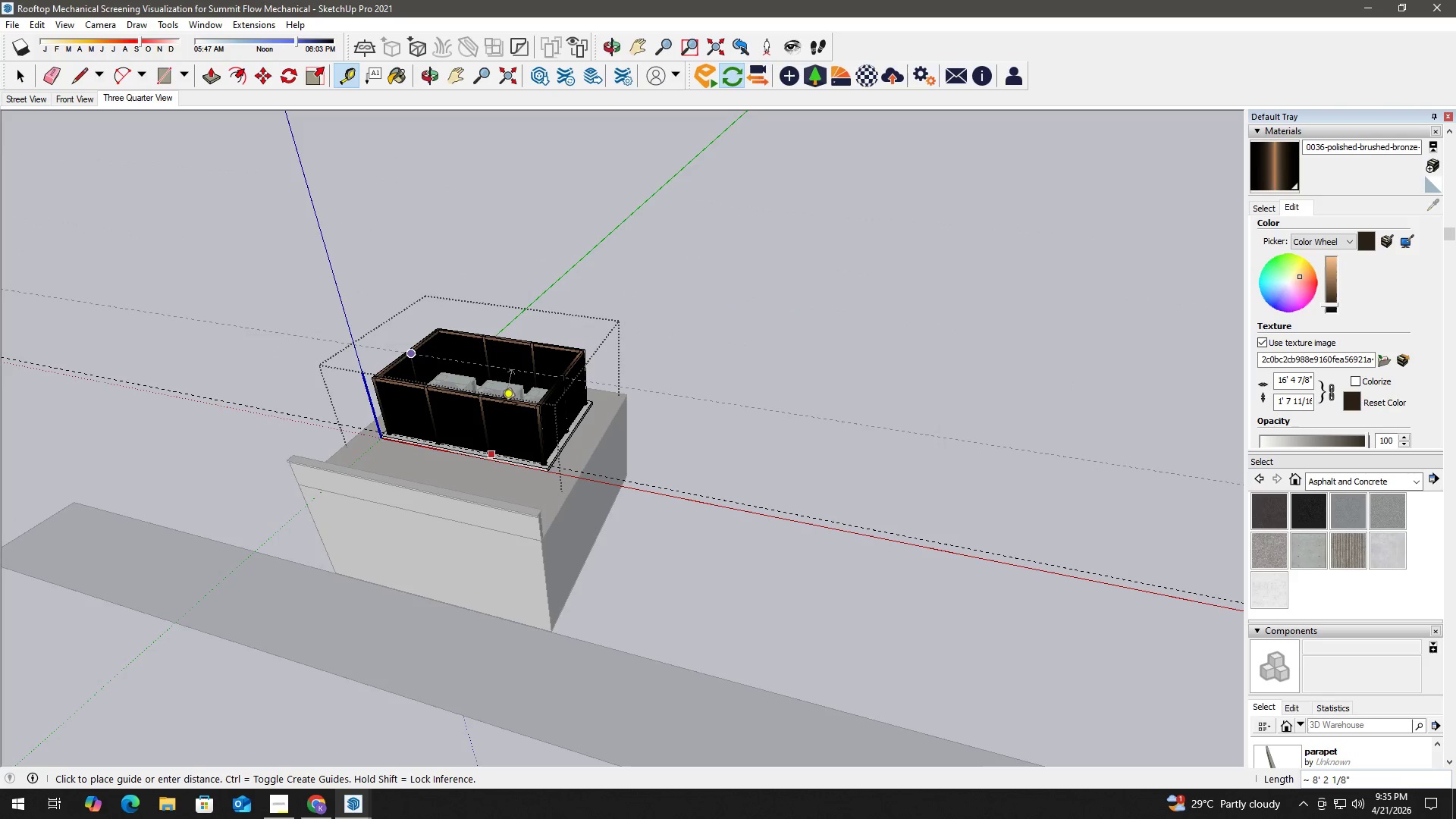 
scroll: coordinate [516, 380], scroll_direction: up, amount: 19.0
 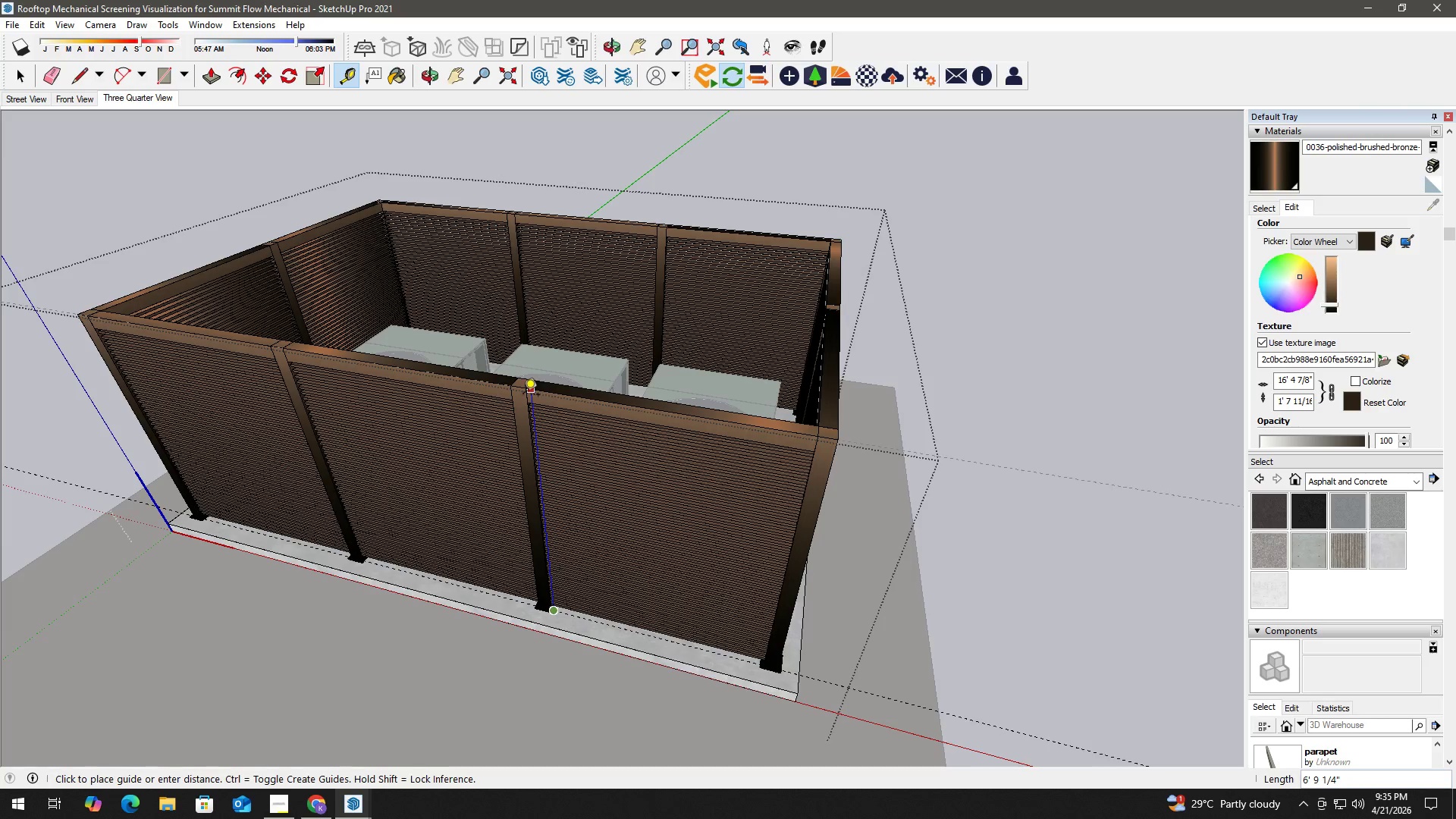 
key(Space)
 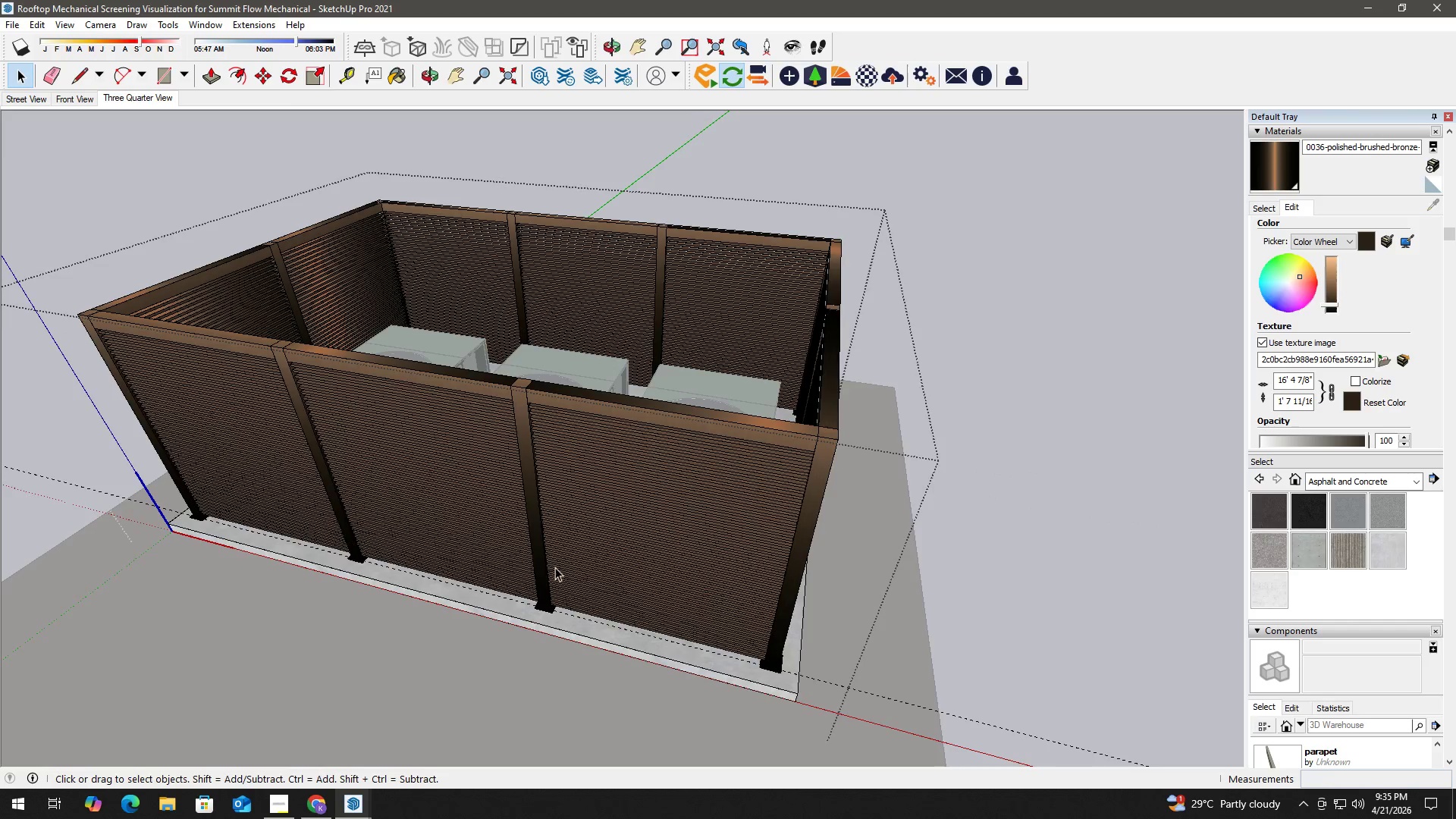 
key(Escape)
 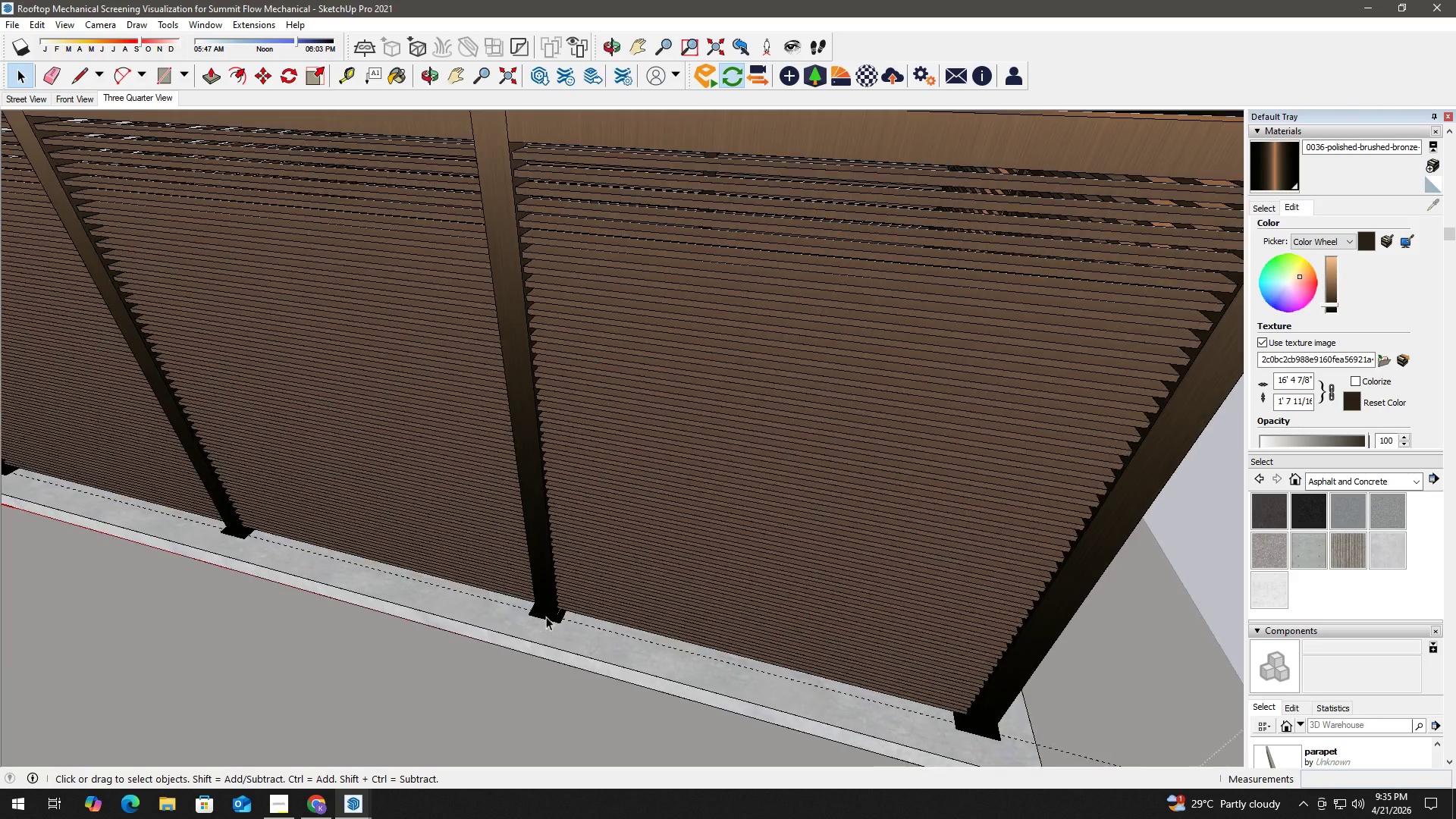 
key(Escape)
 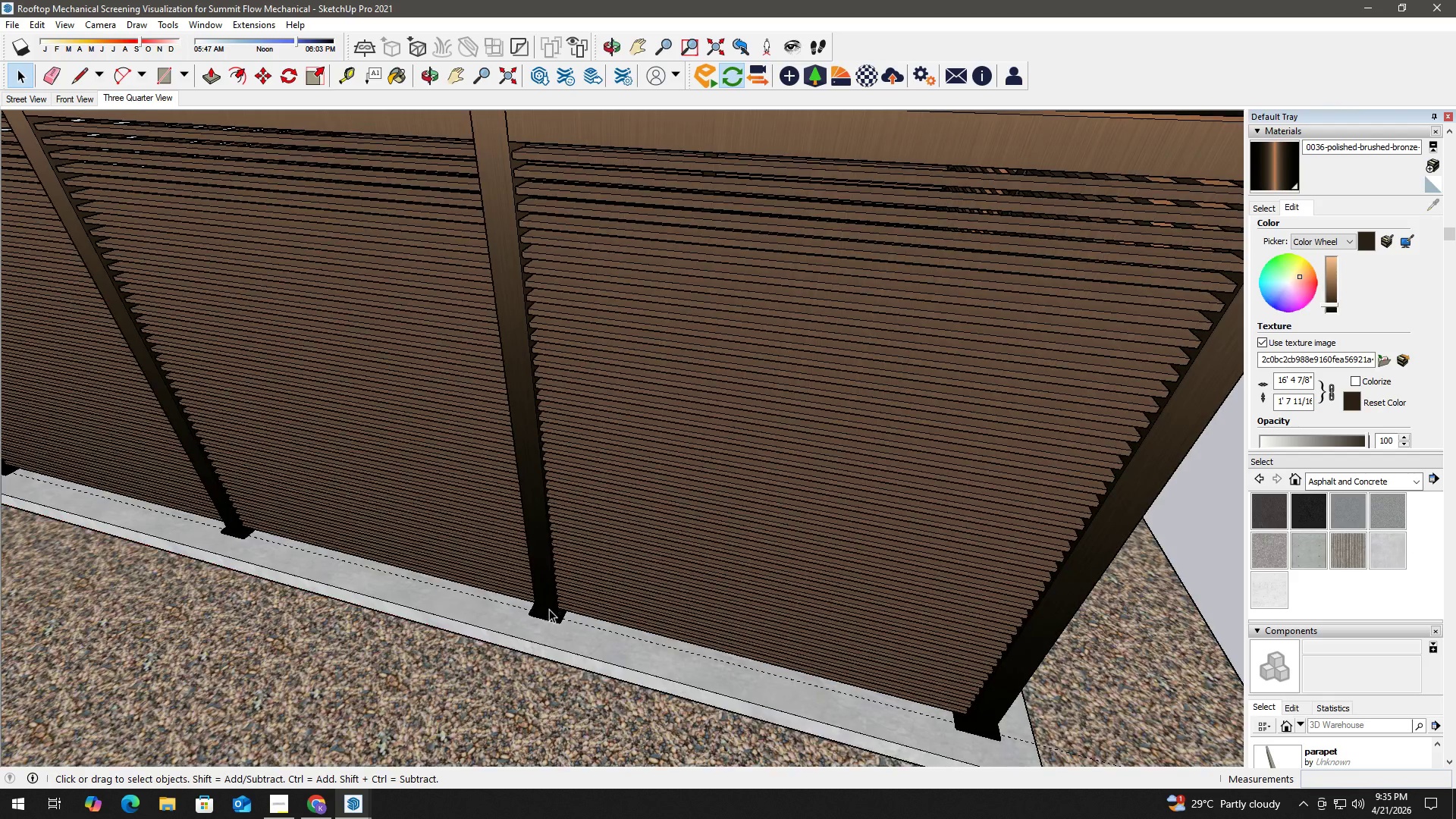 
scroll: coordinate [526, 642], scroll_direction: up, amount: 7.0
 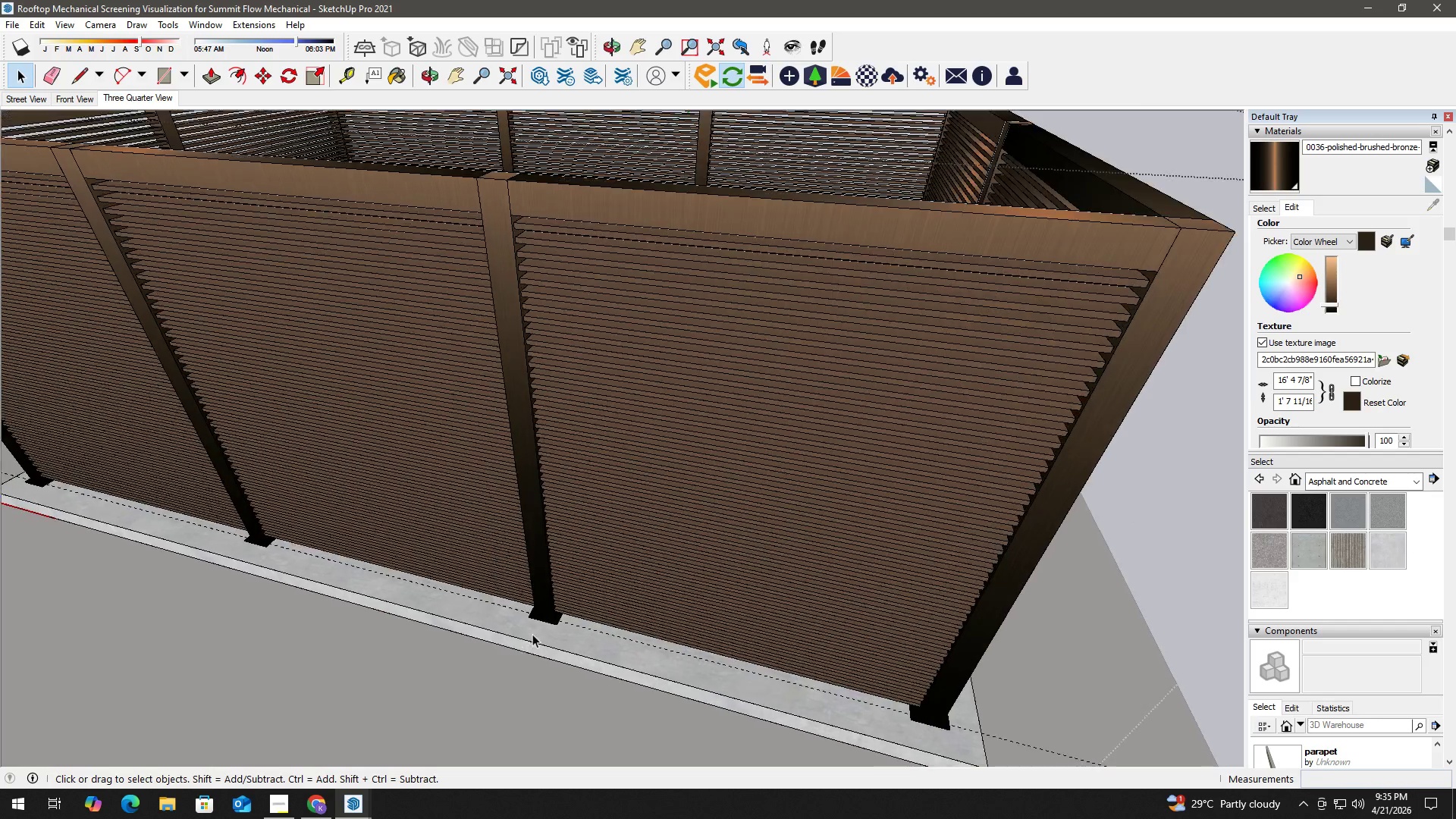 
key(Escape)
 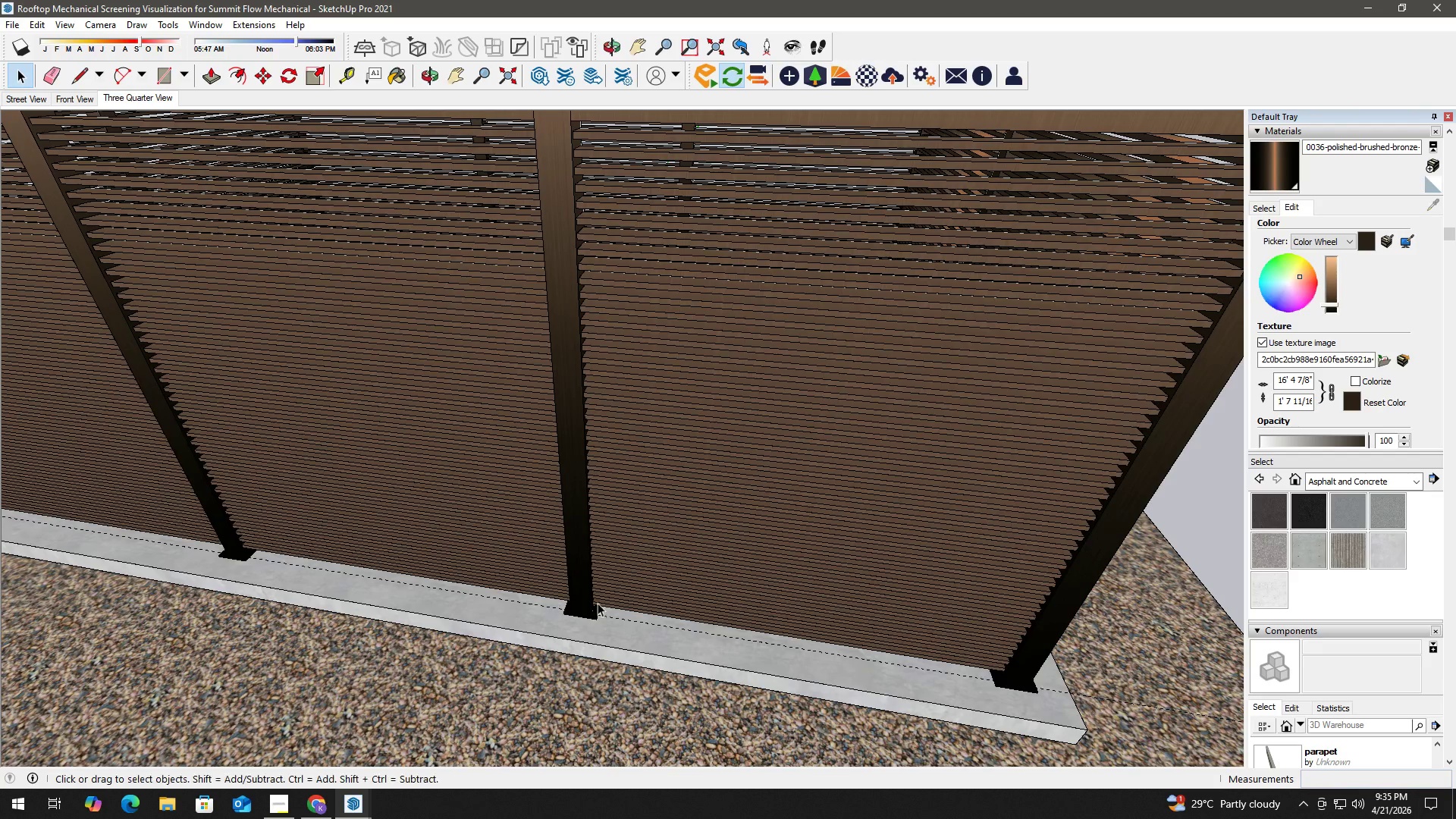 
key(E)
 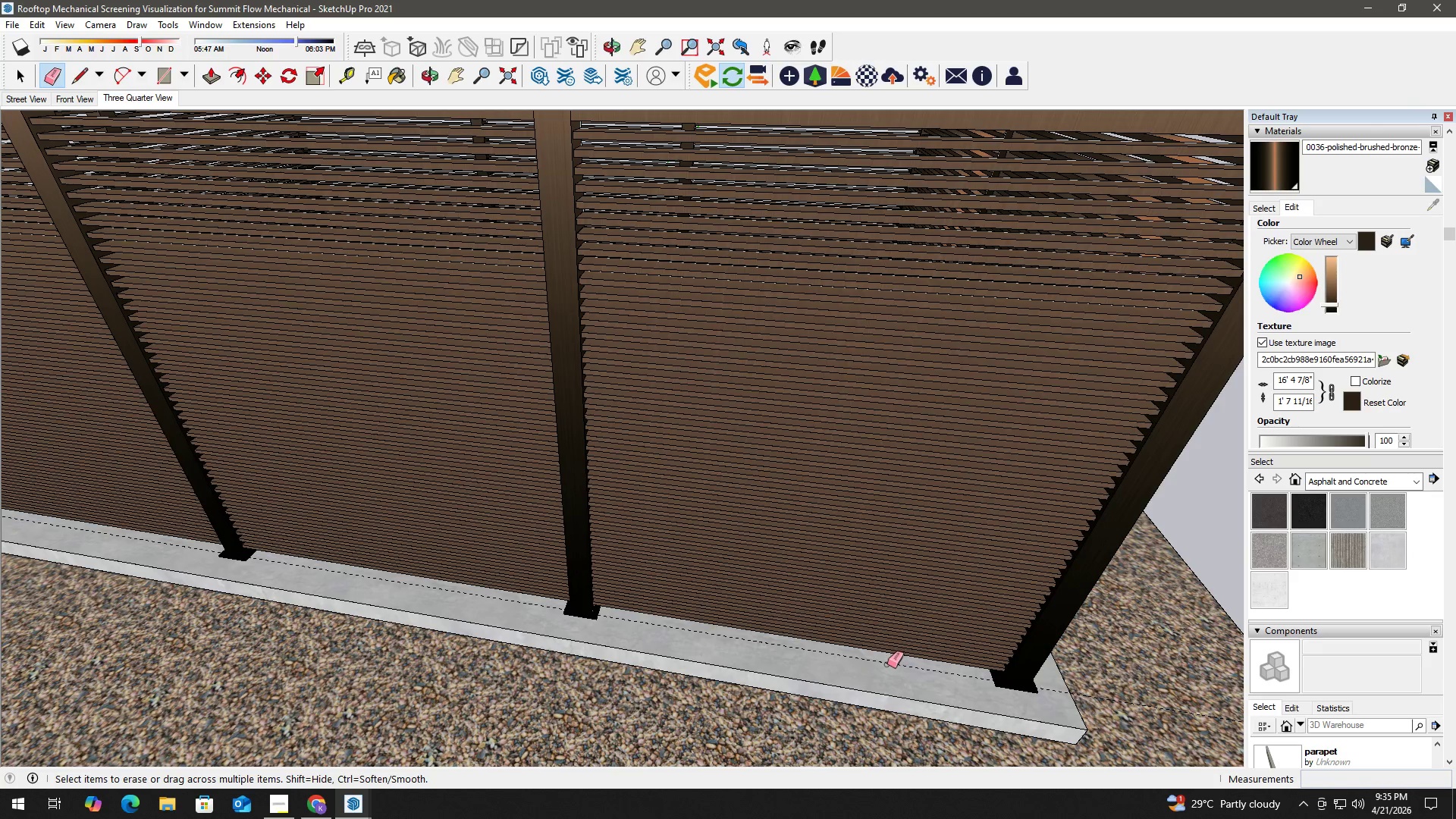 
left_click_drag(start_coordinate=[887, 665], to_coordinate=[901, 664])
 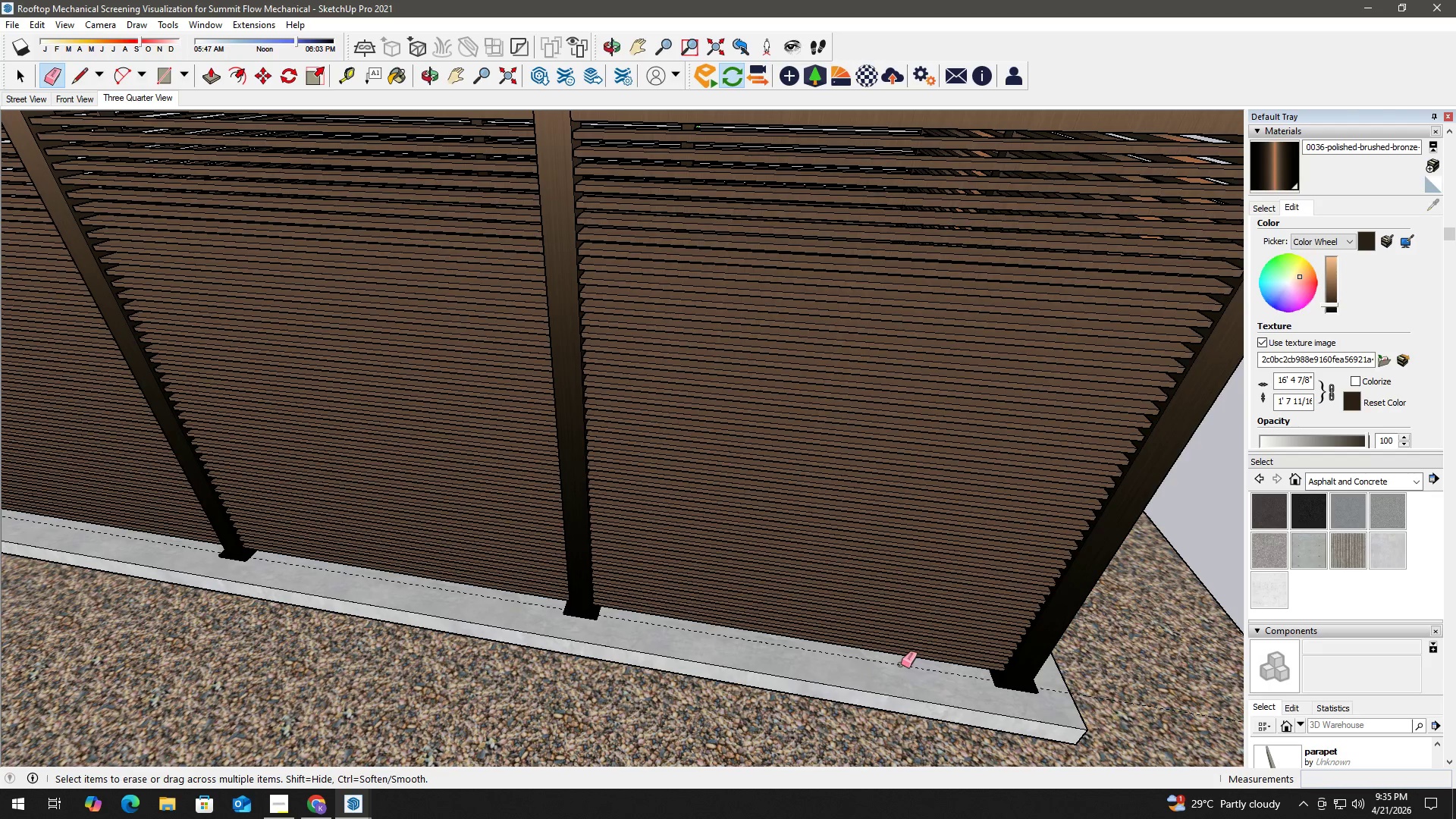 
key(Space)
 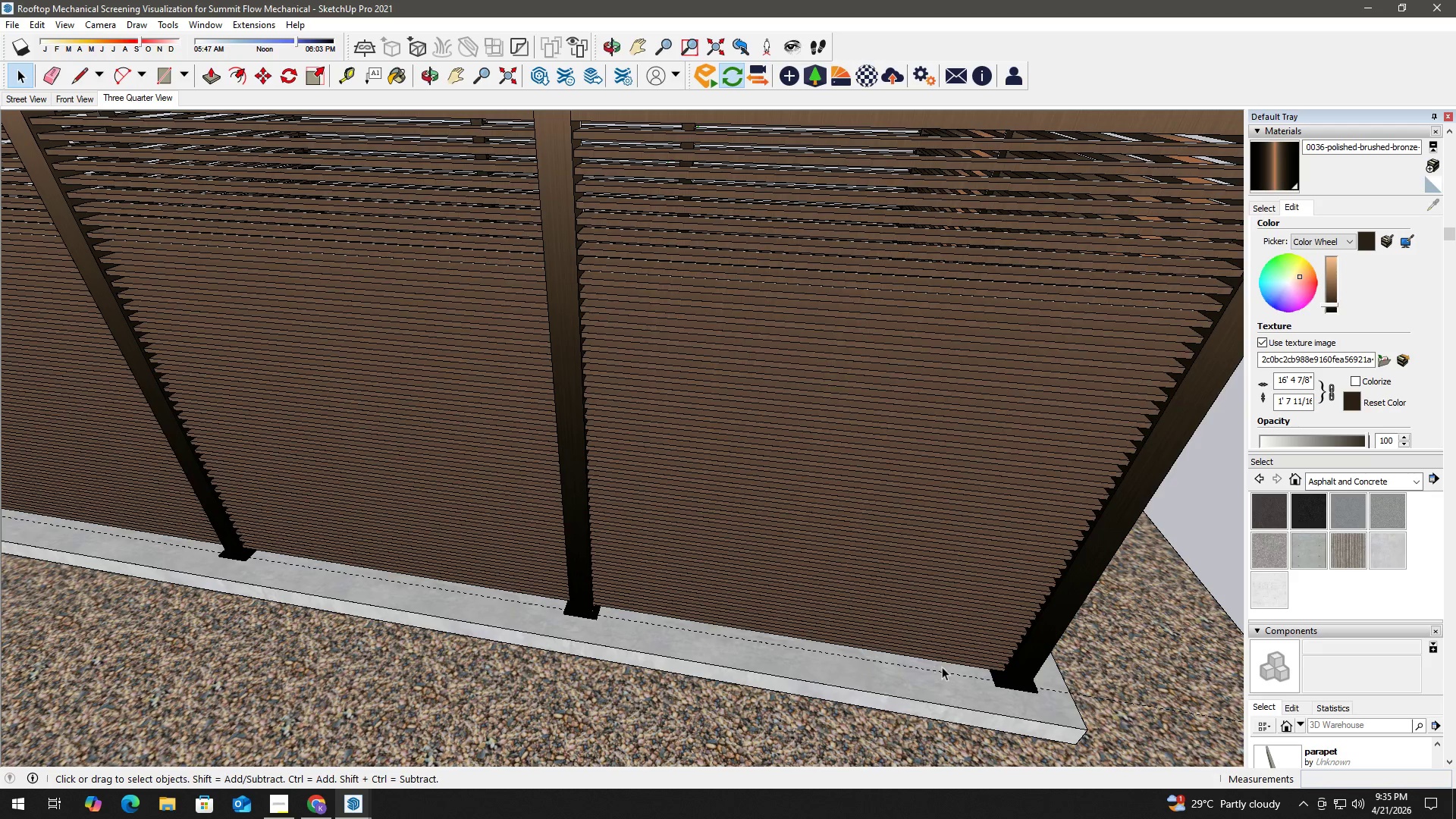 
key(H)
 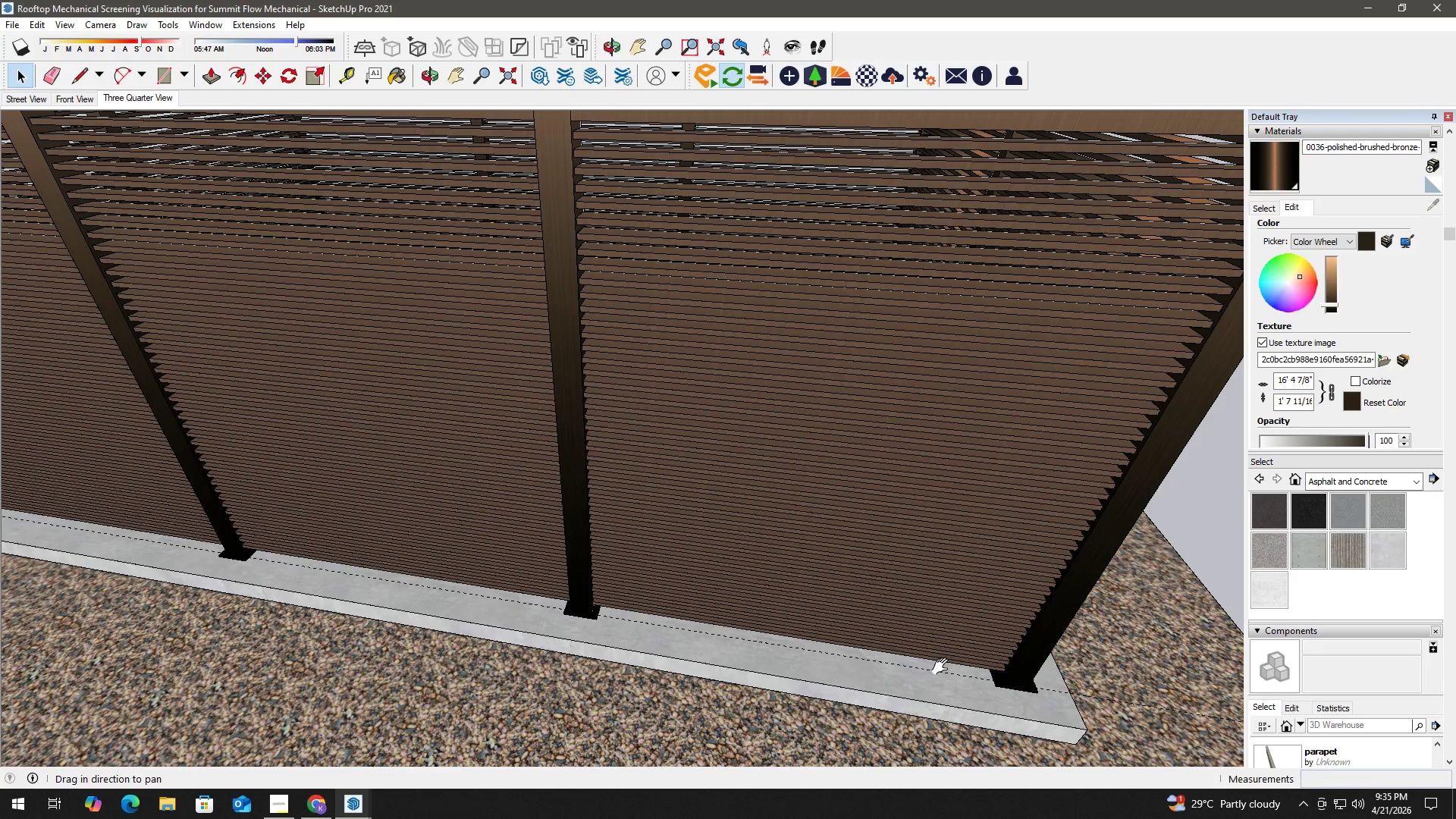 
left_click_drag(start_coordinate=[943, 667], to_coordinate=[769, 522])
 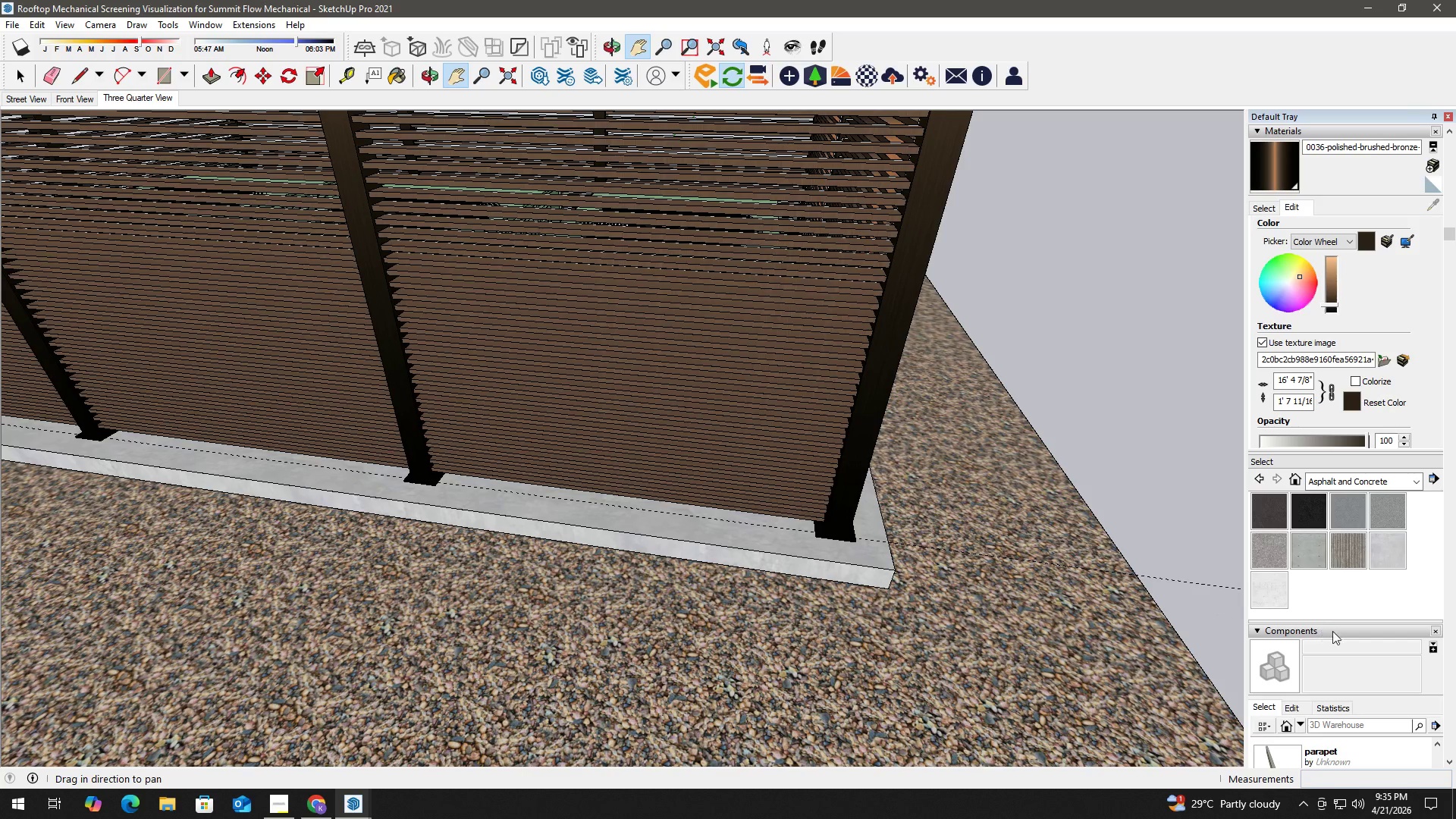 
scroll: coordinate [1449, 684], scroll_direction: down, amount: 6.0
 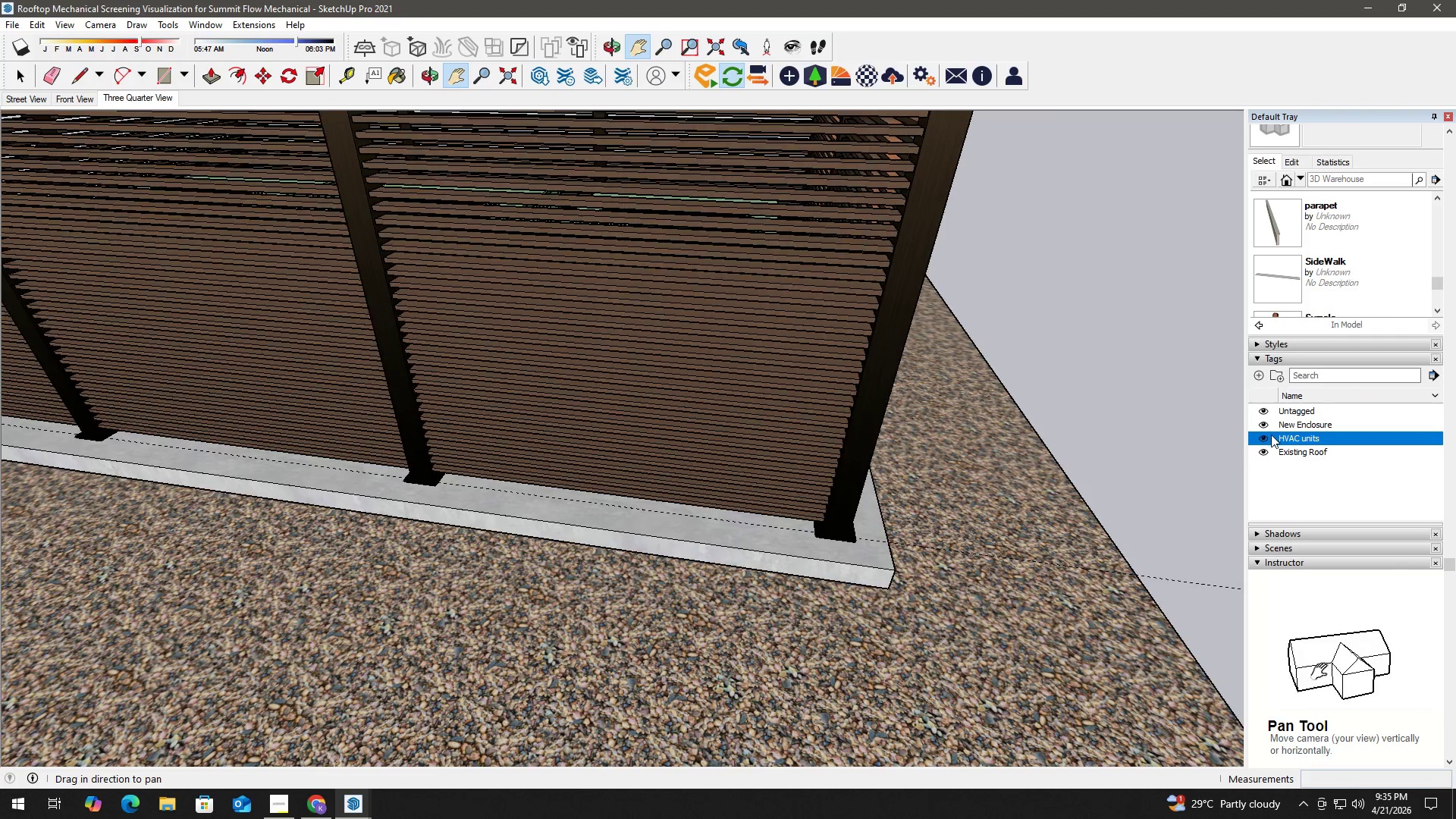 
left_click([1263, 438])
 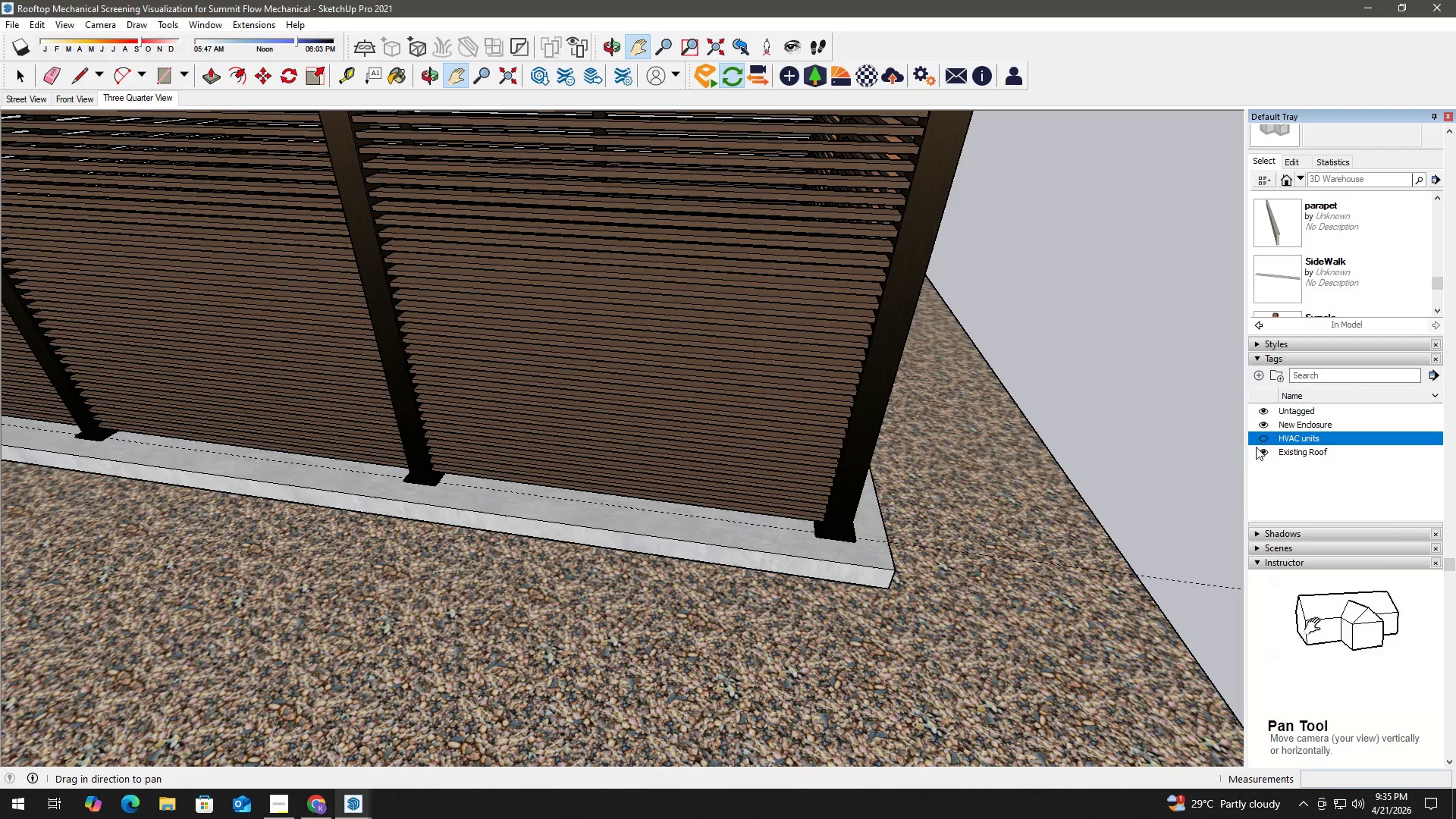 
left_click([1090, 421])
 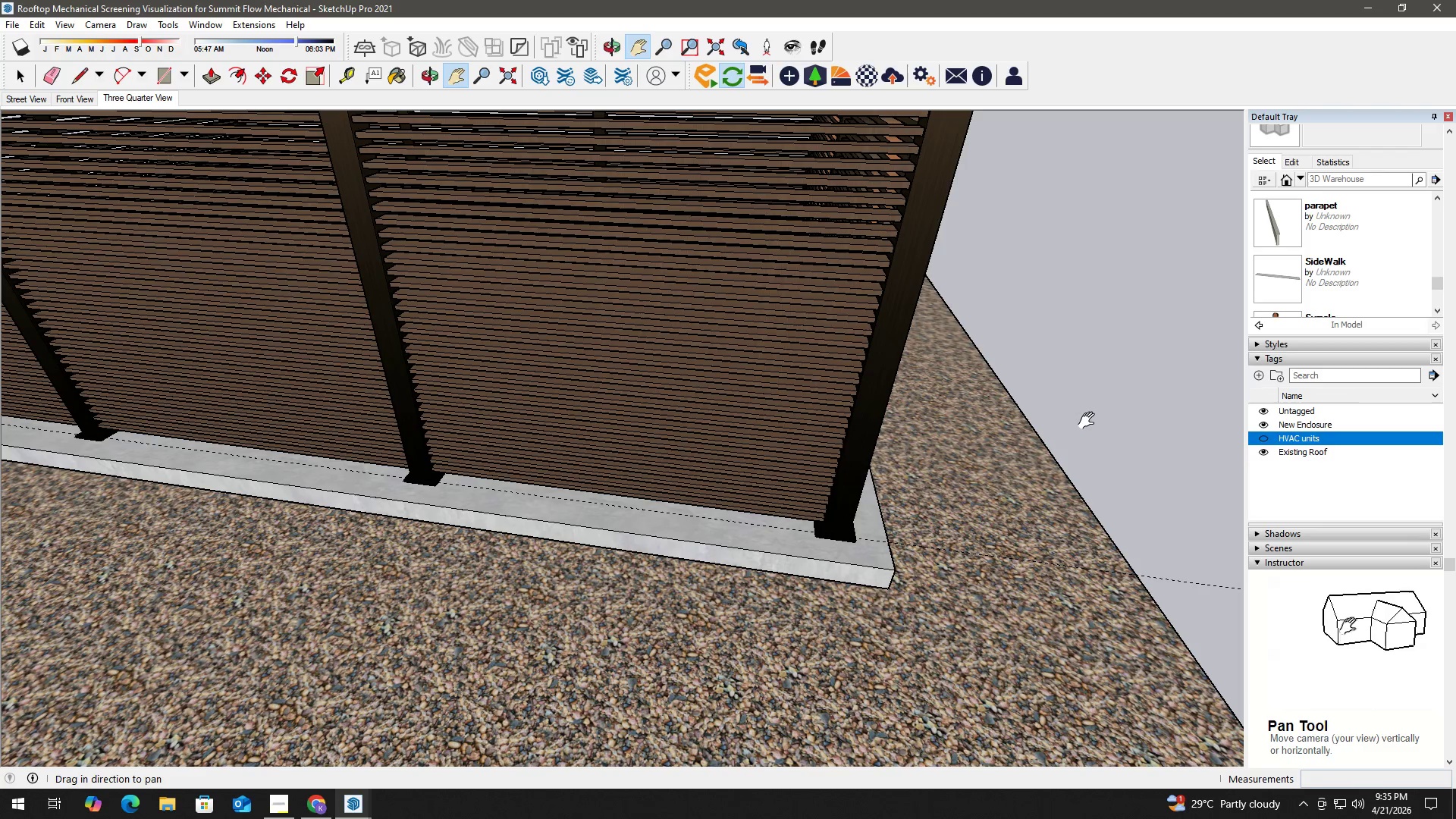 
key(Space)
 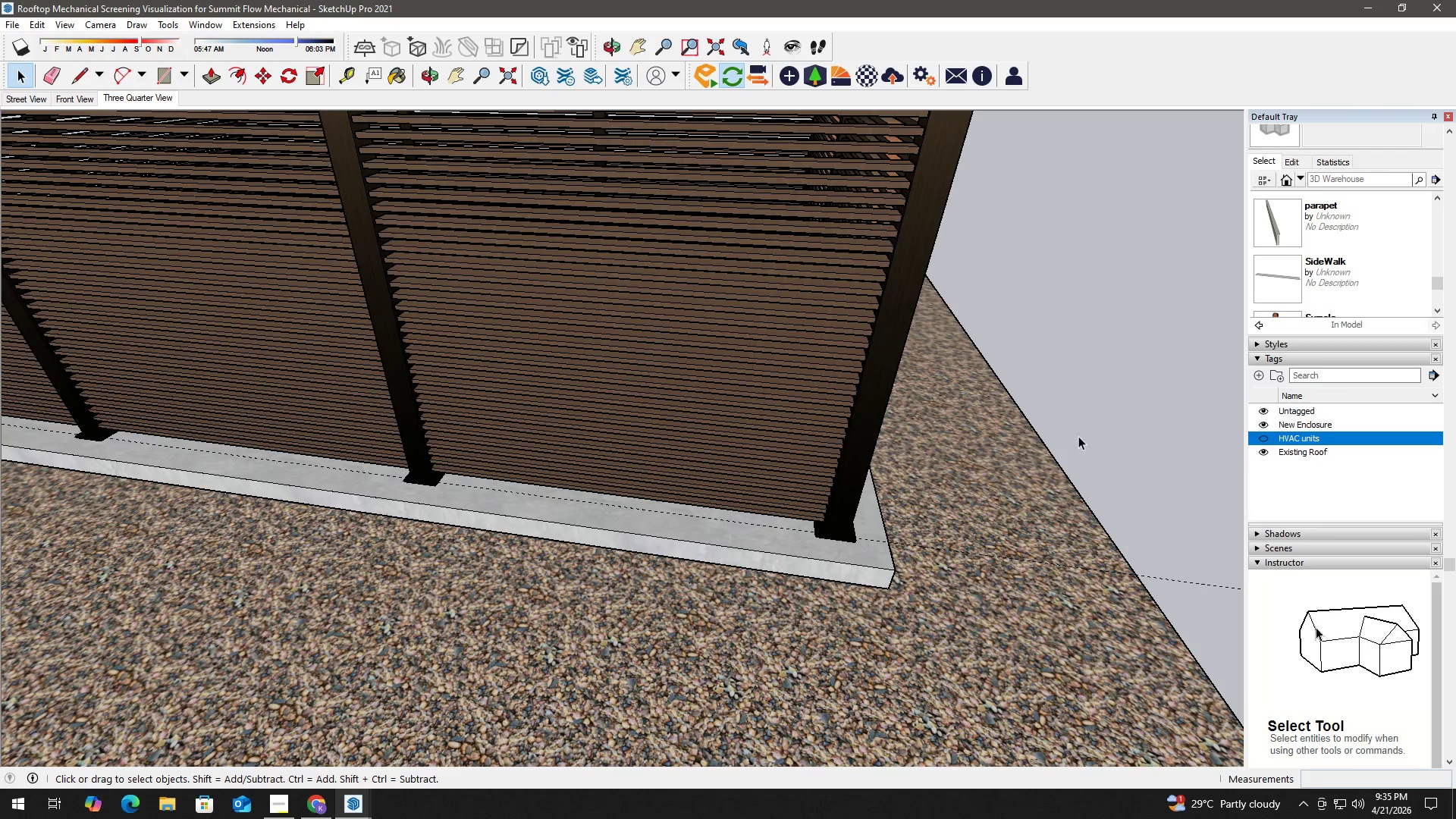 
scroll: coordinate [800, 534], scroll_direction: up, amount: 22.0
 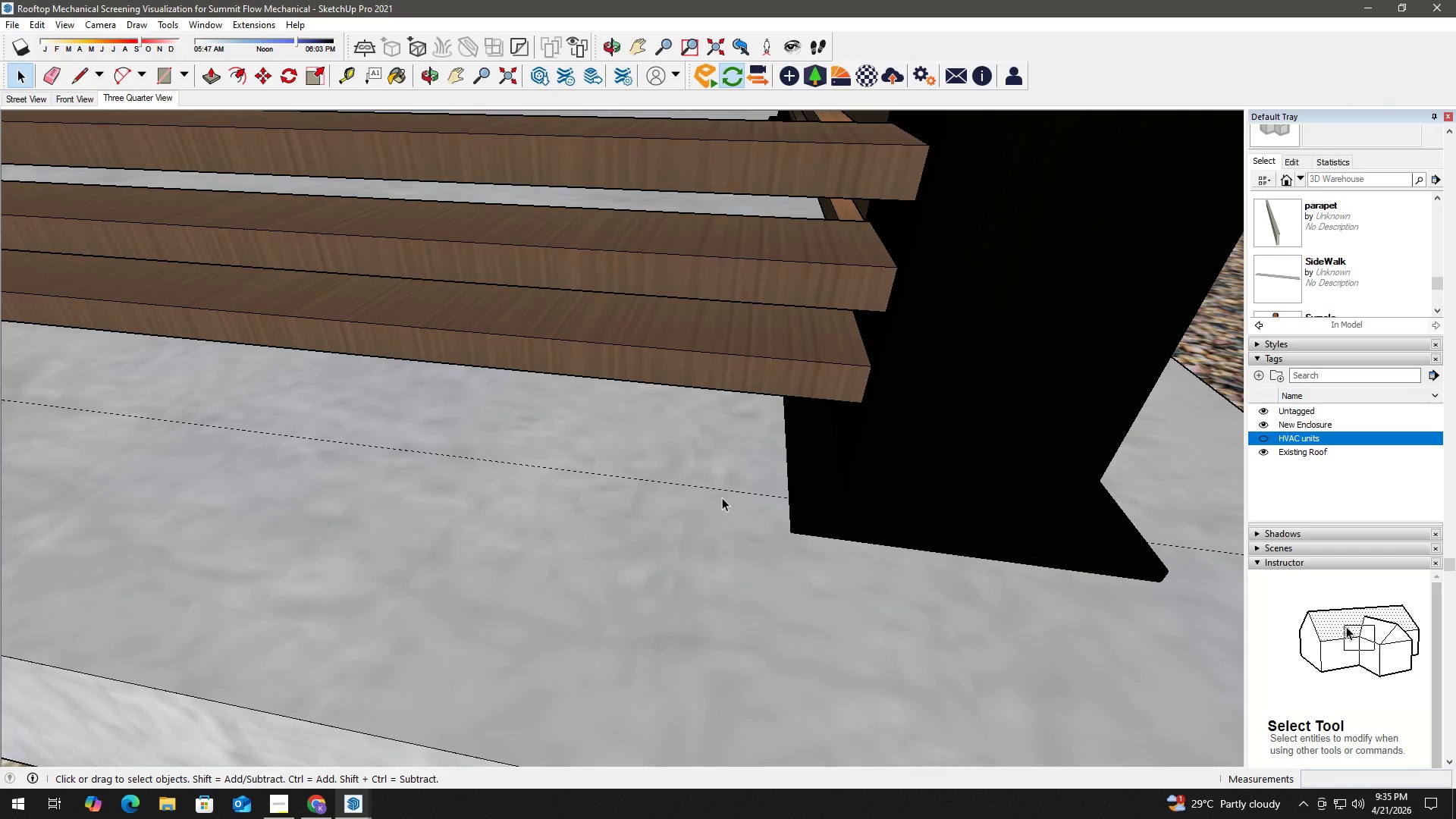 
key(E)
 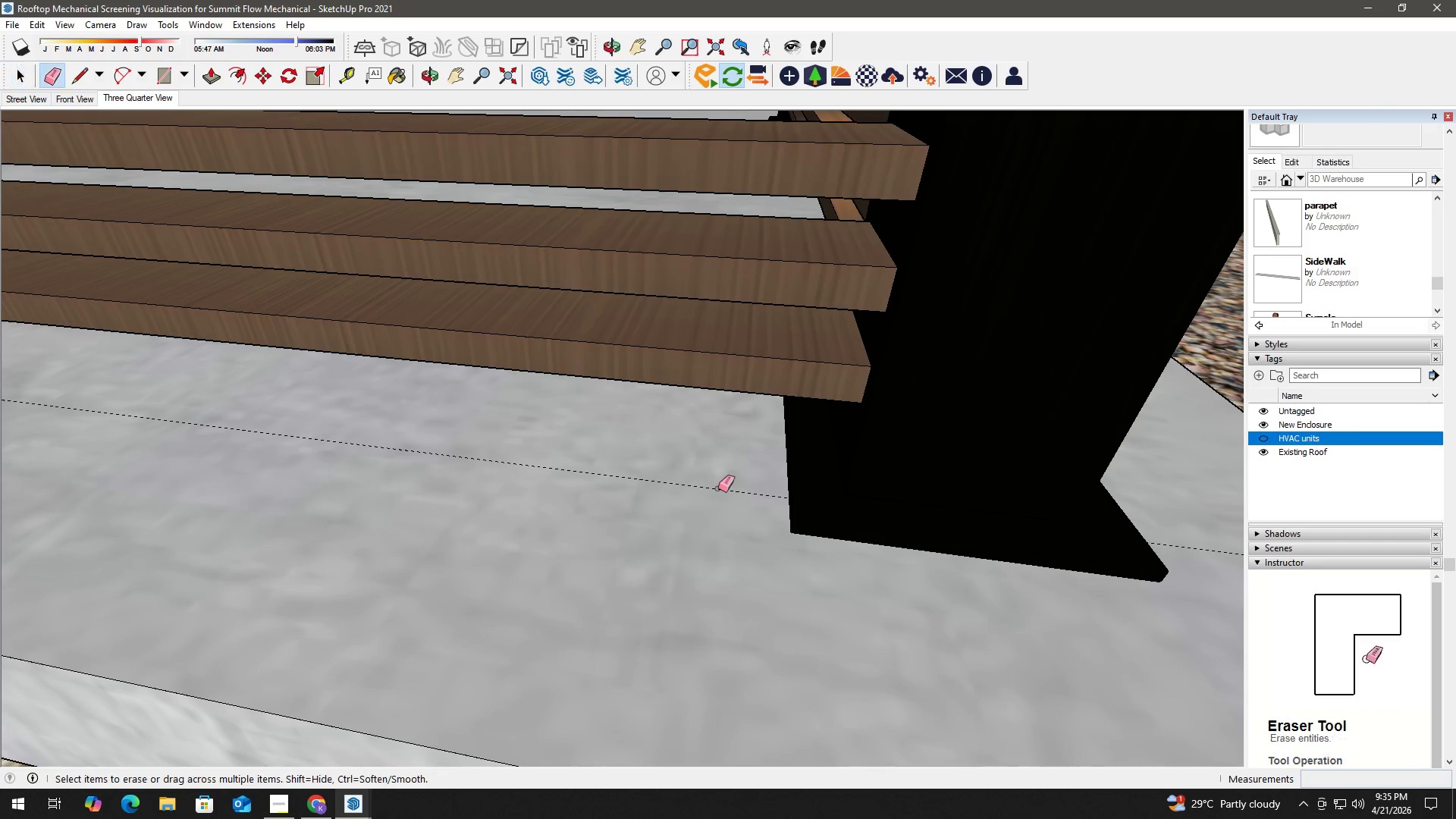 
left_click_drag(start_coordinate=[718, 488], to_coordinate=[717, 481])
 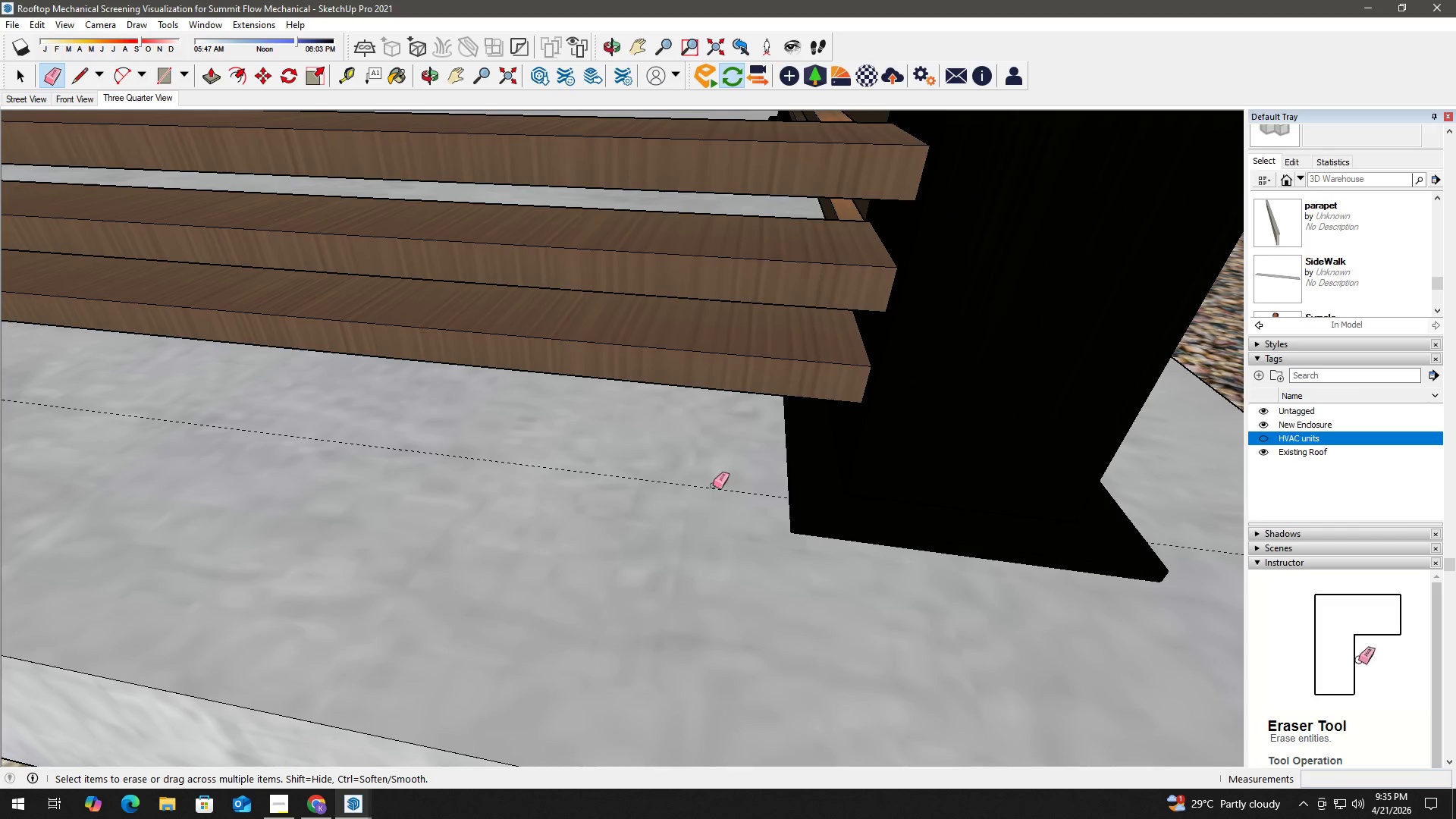 
key(Space)
 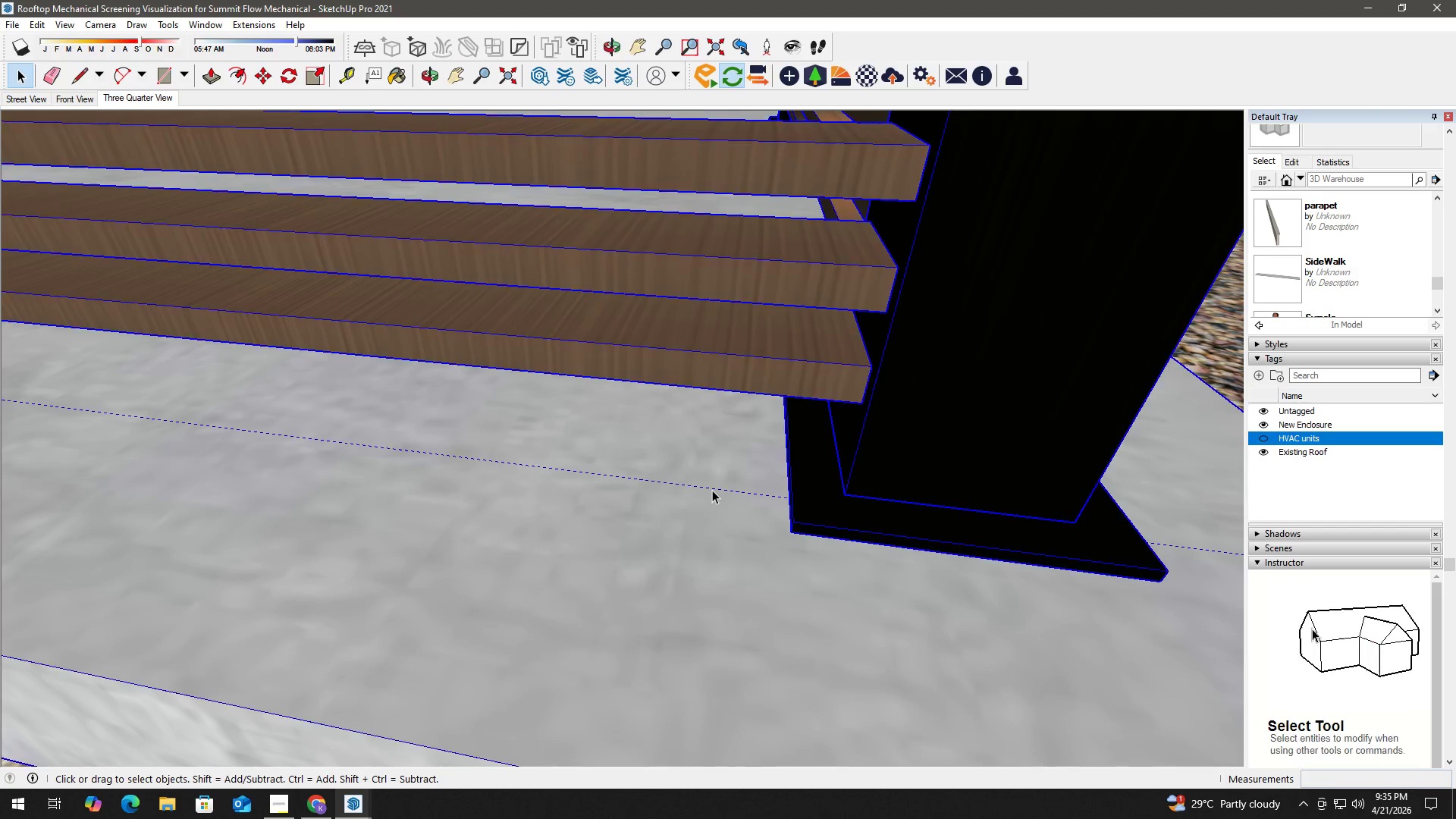 
double_click([712, 490])
 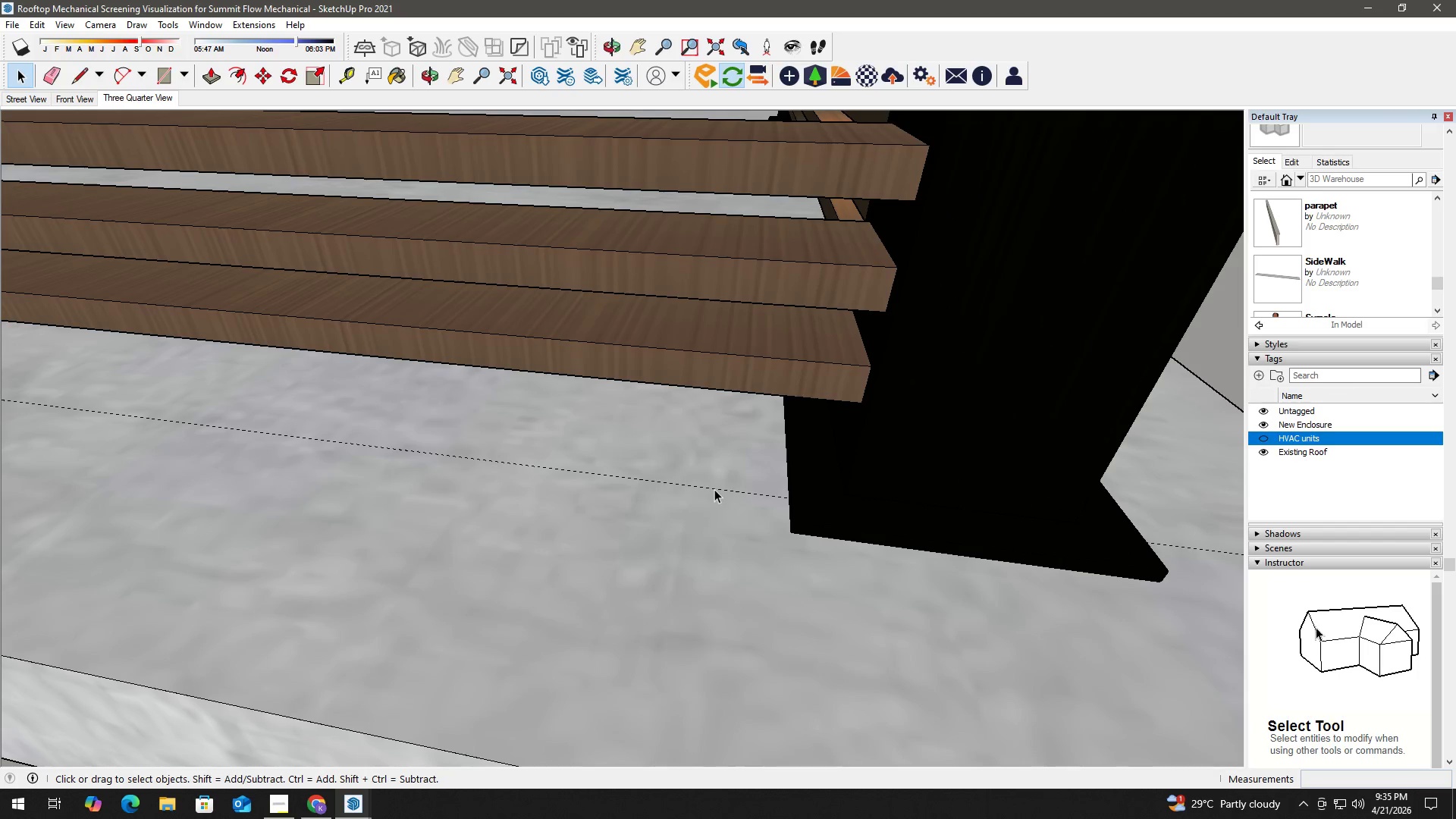 
triple_click([714, 489])
 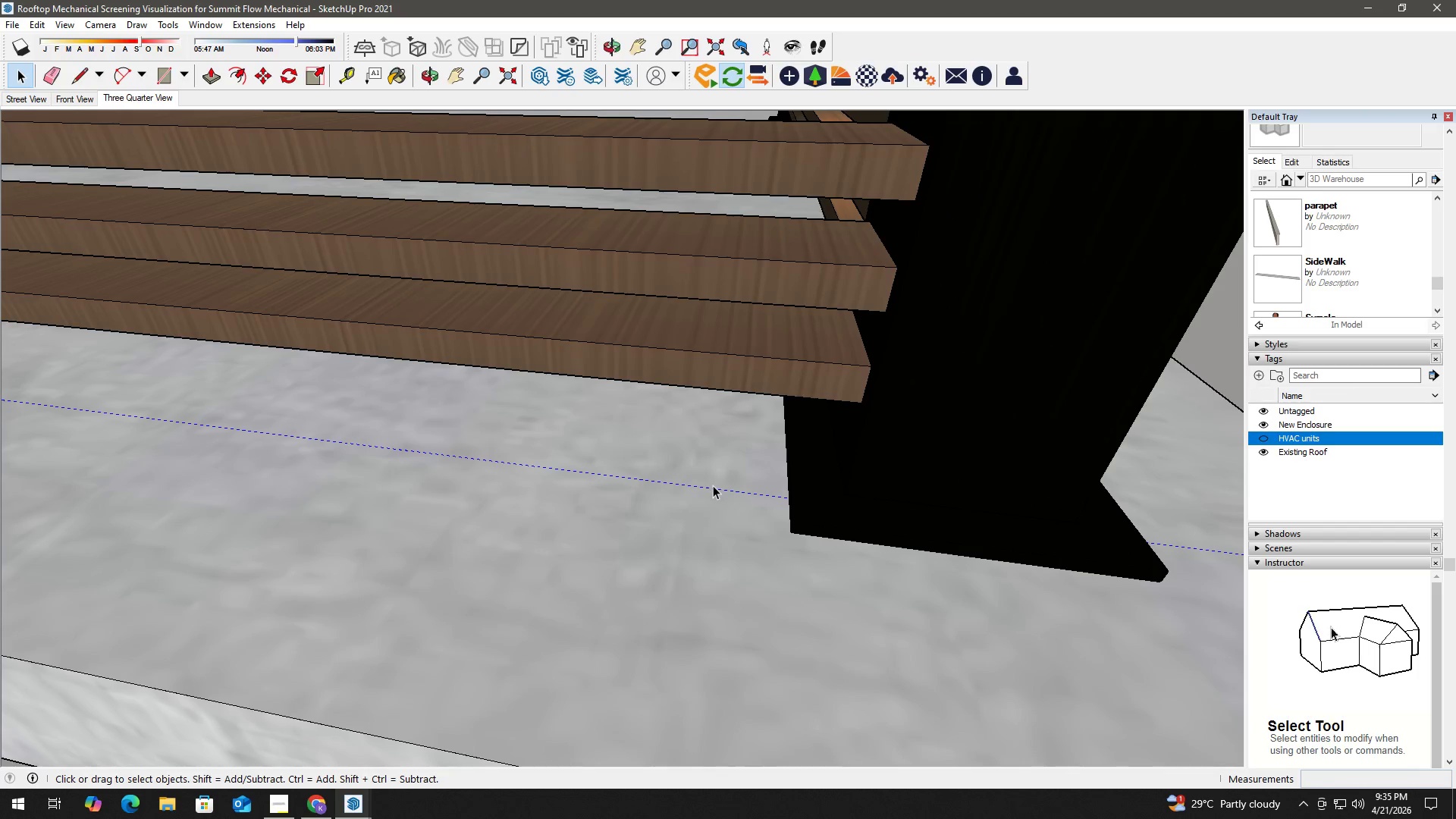 
key(Delete)
 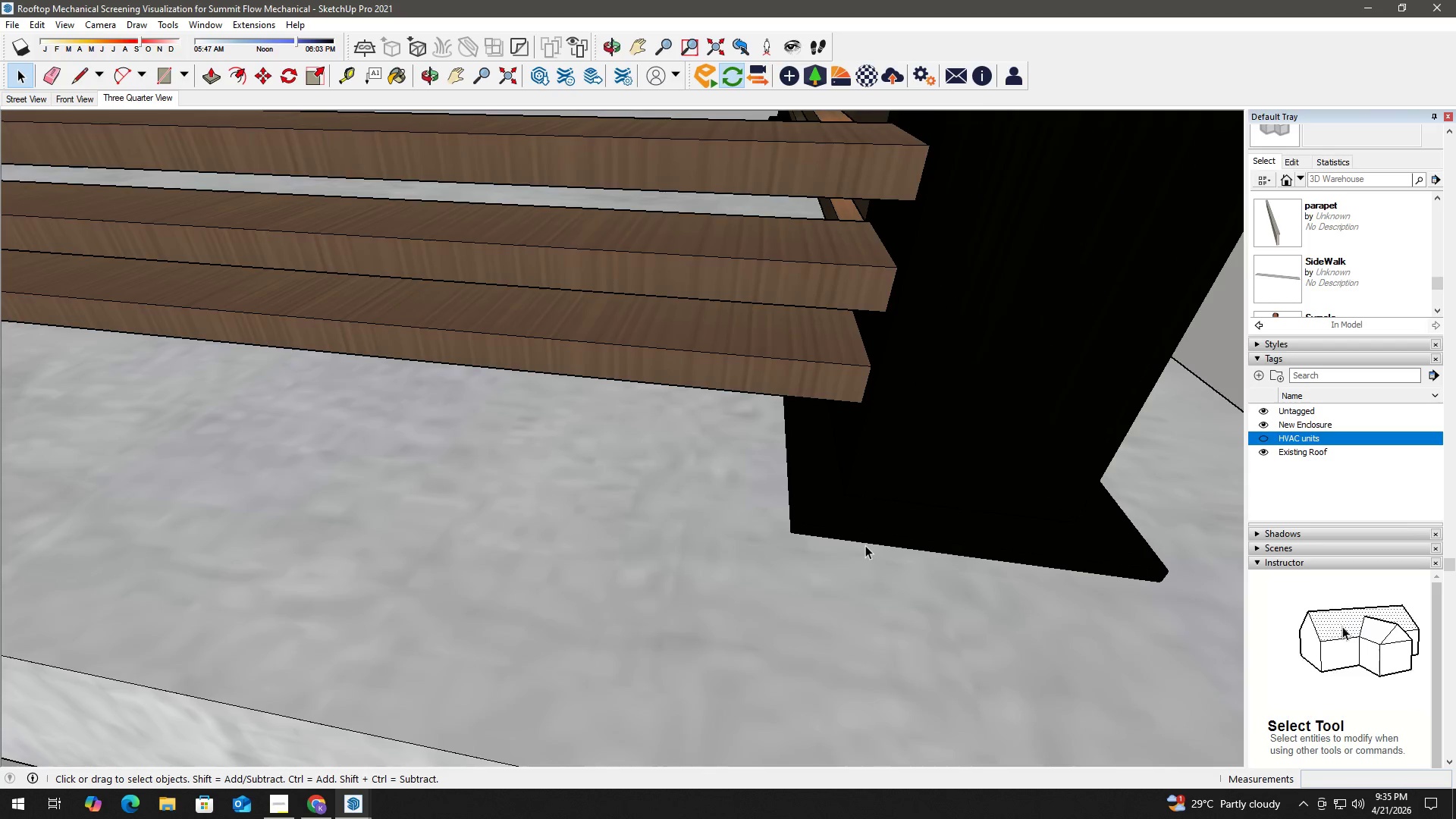 
key(T)
 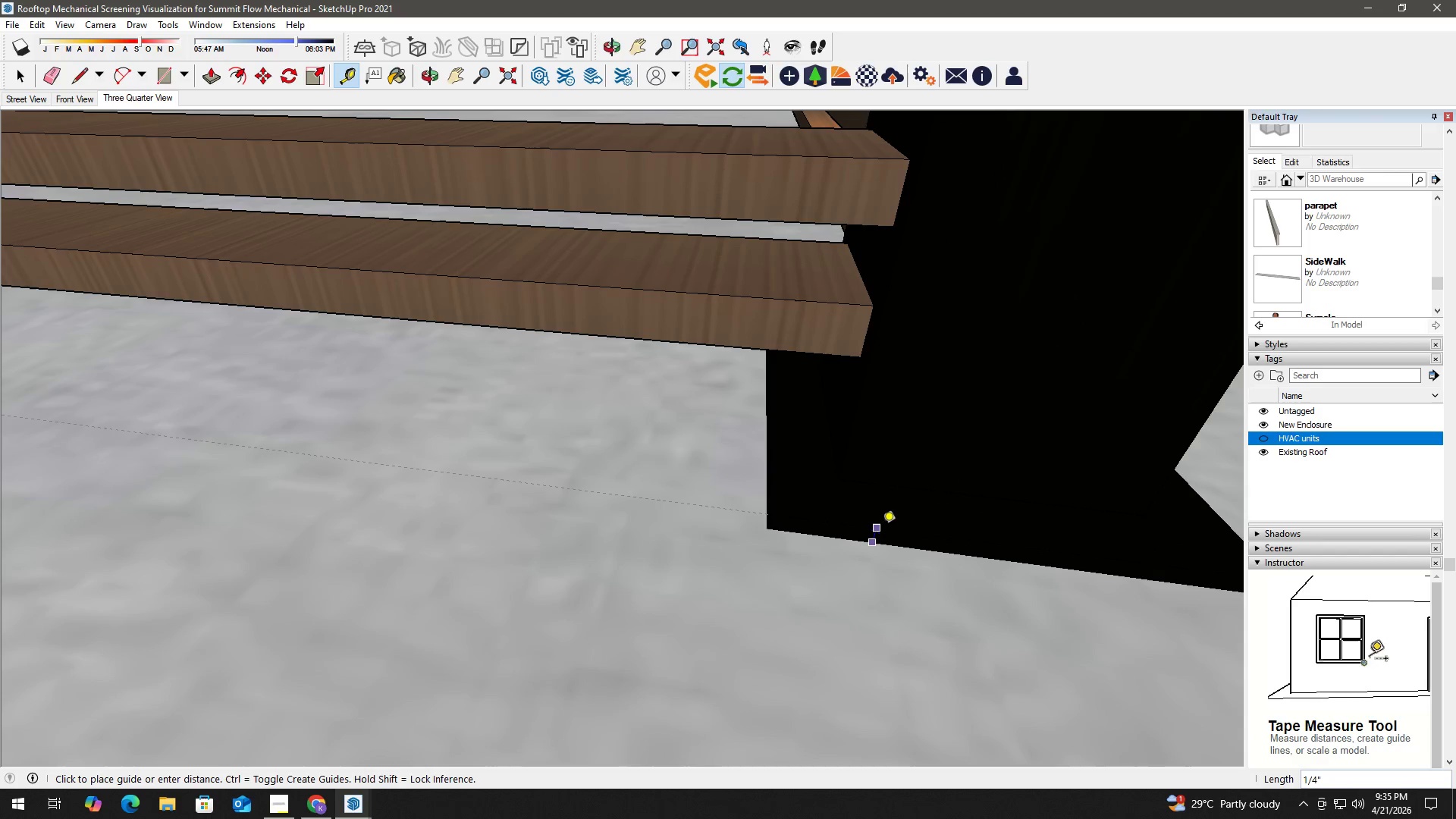 
scroll: coordinate [865, 545], scroll_direction: up, amount: 3.0
 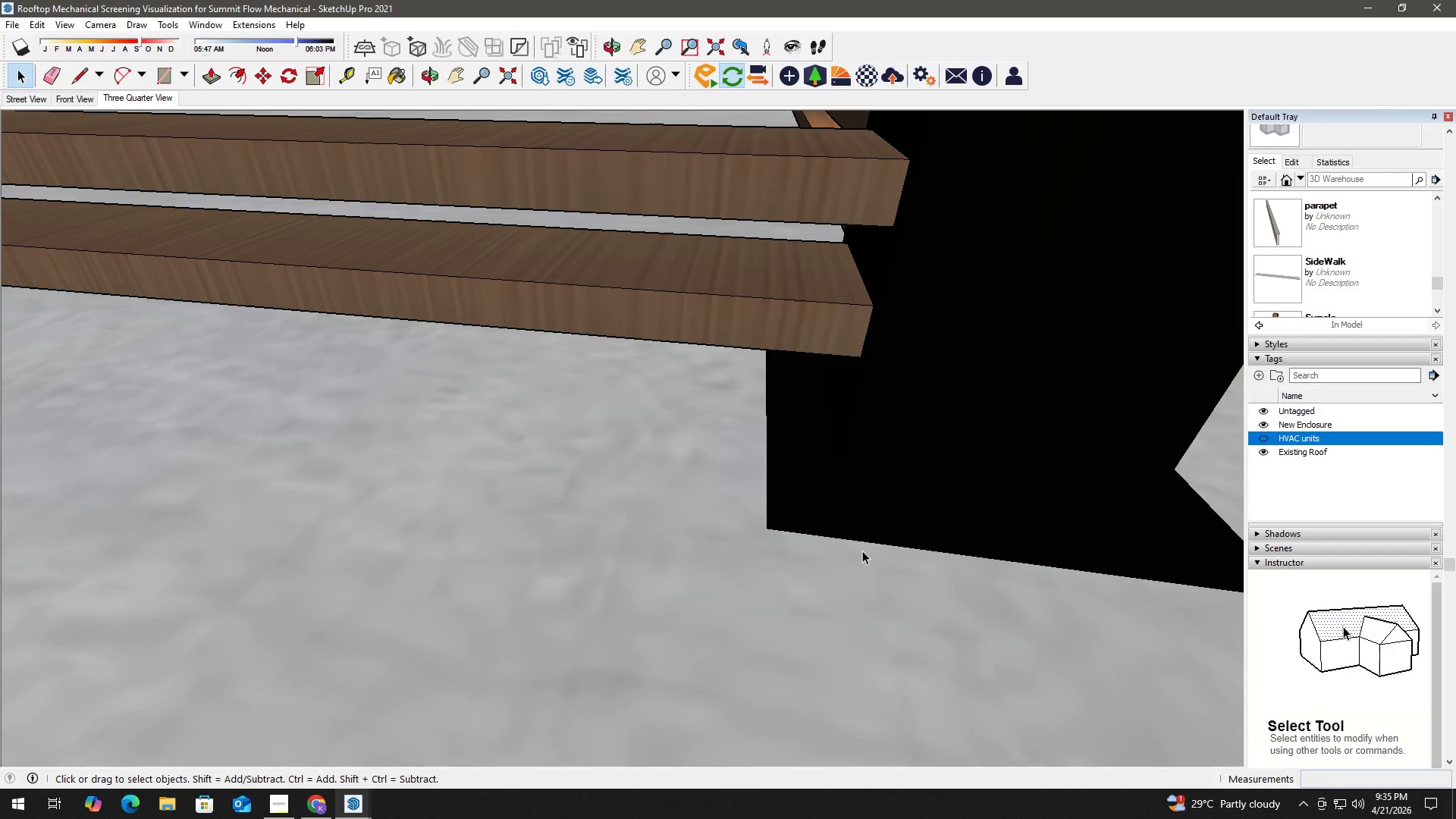 
key(Space)
 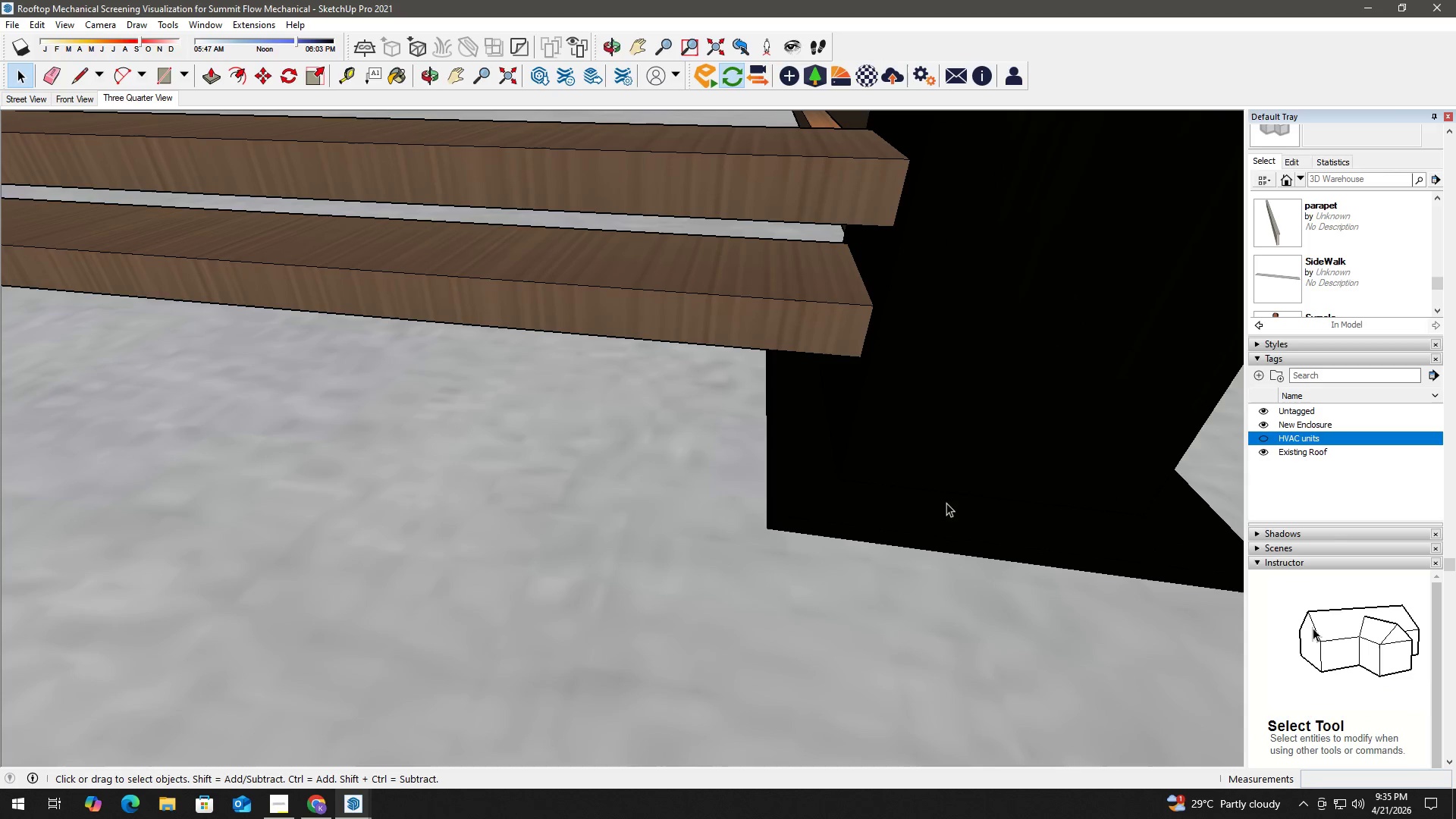 
key(T)
 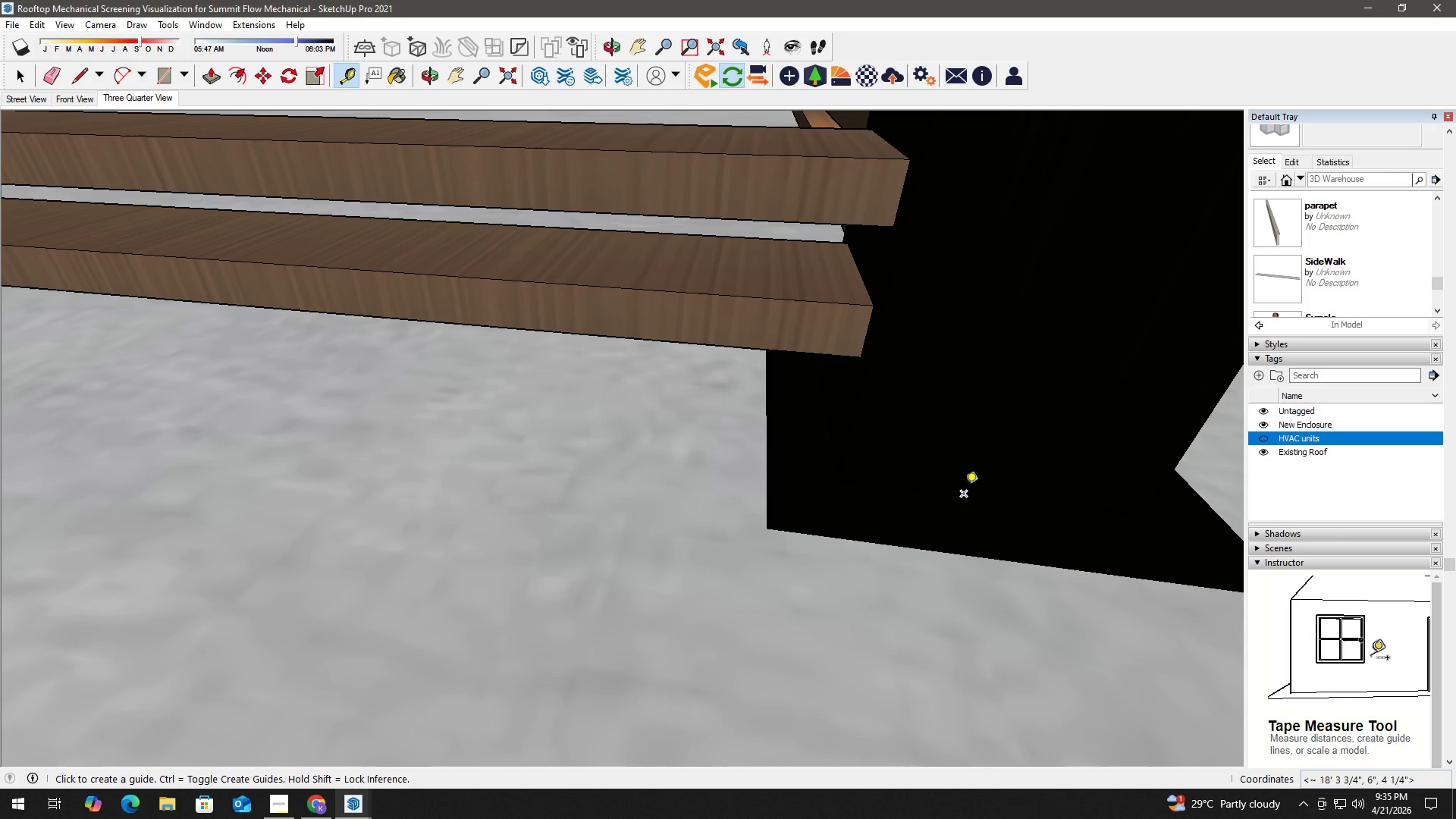 
left_click([965, 489])
 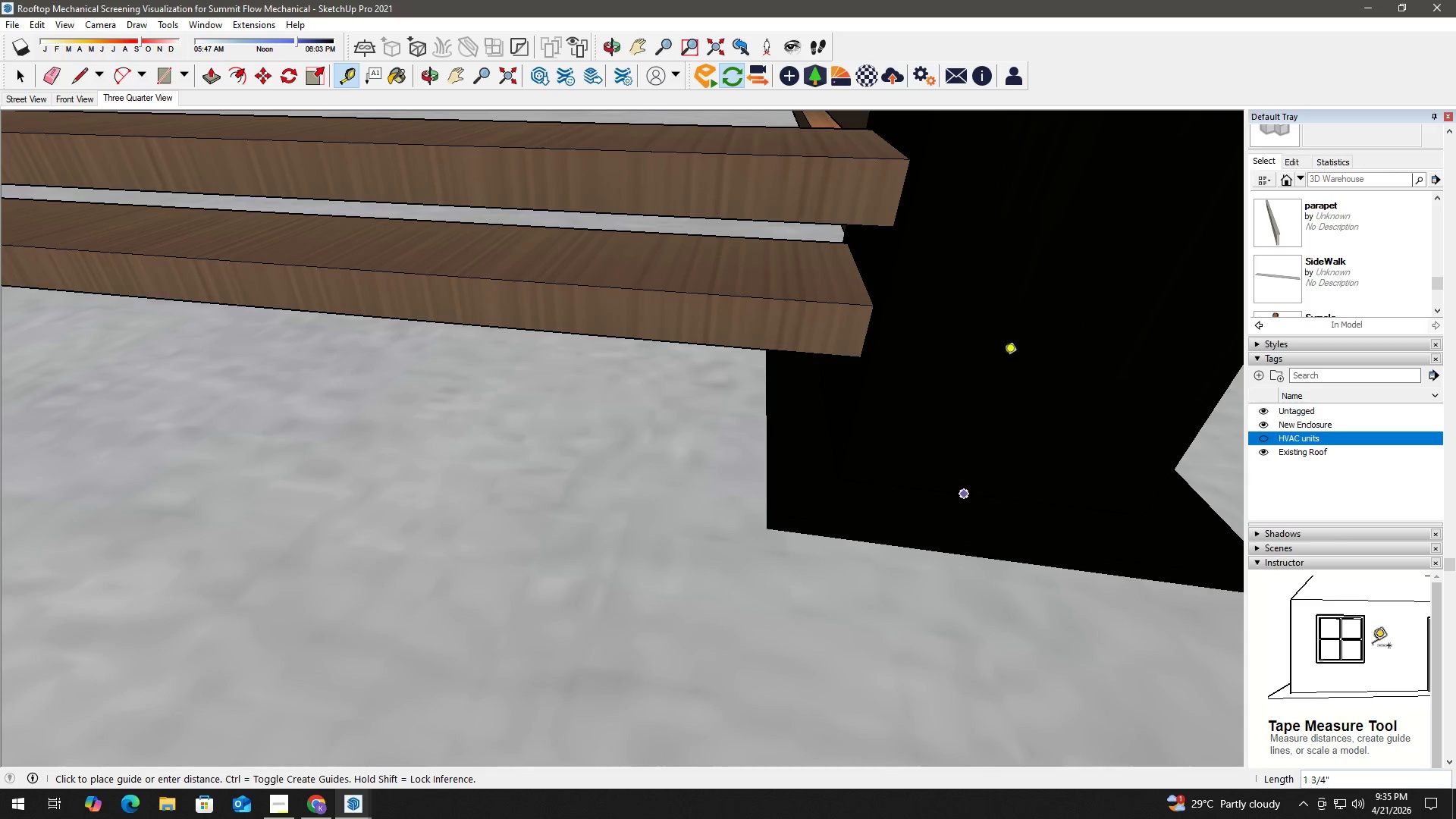 
scroll: coordinate [1017, 134], scroll_direction: down, amount: 18.0
 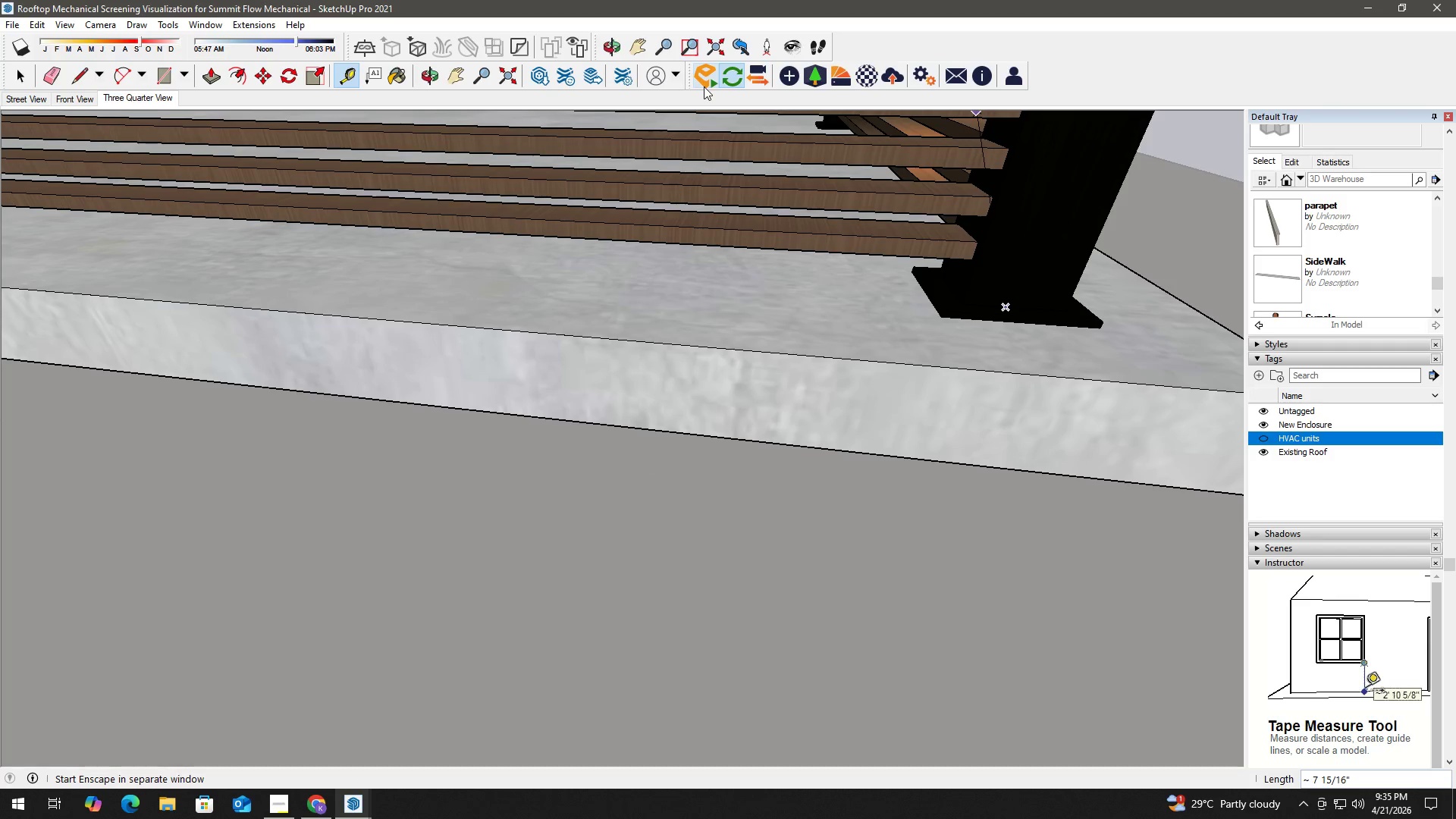 
left_click([725, 46])
 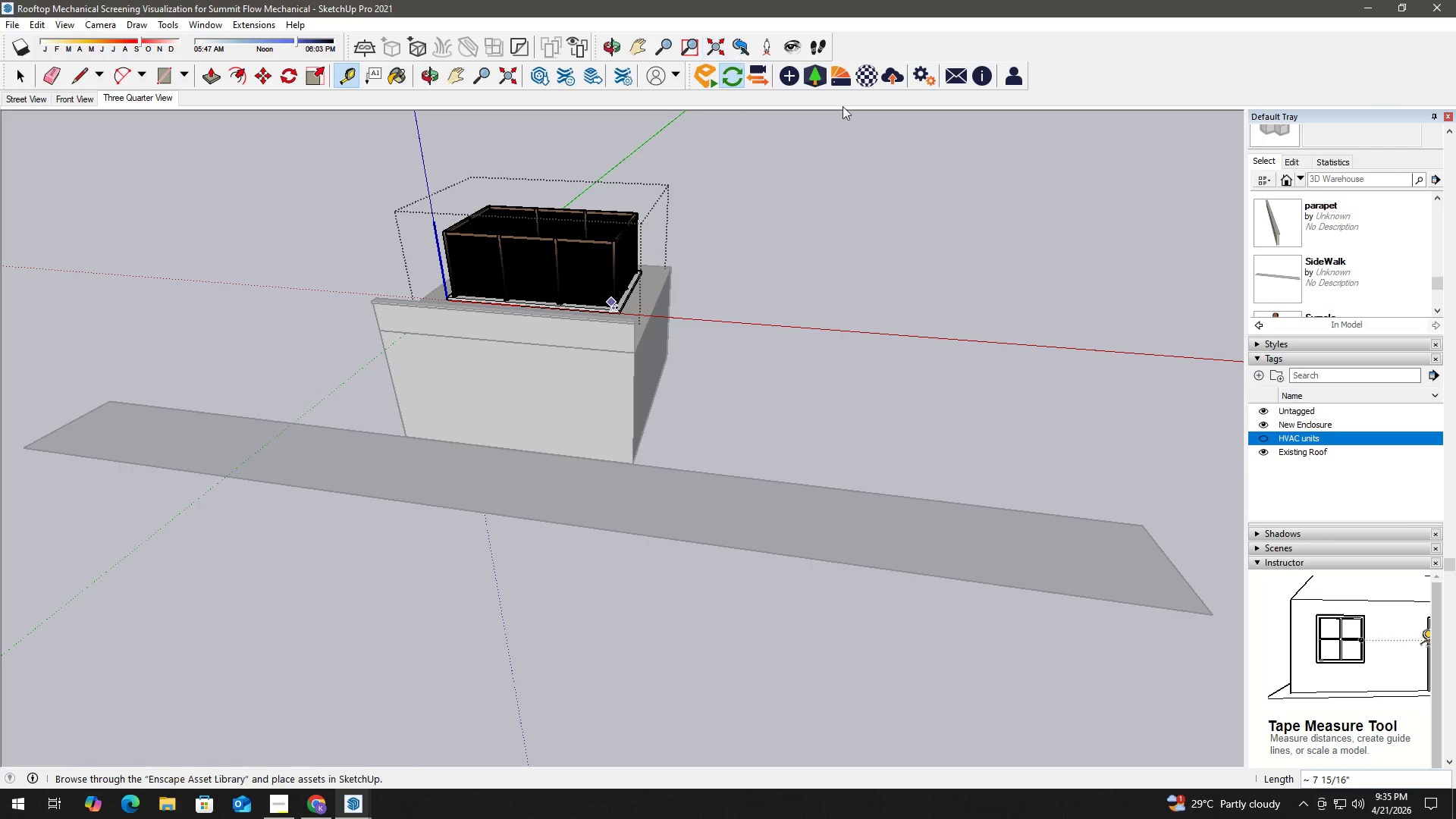 
hold_key(key=ShiftLeft, duration=0.66)
scroll: coordinate [616, 236], scroll_direction: up, amount: 15.0
 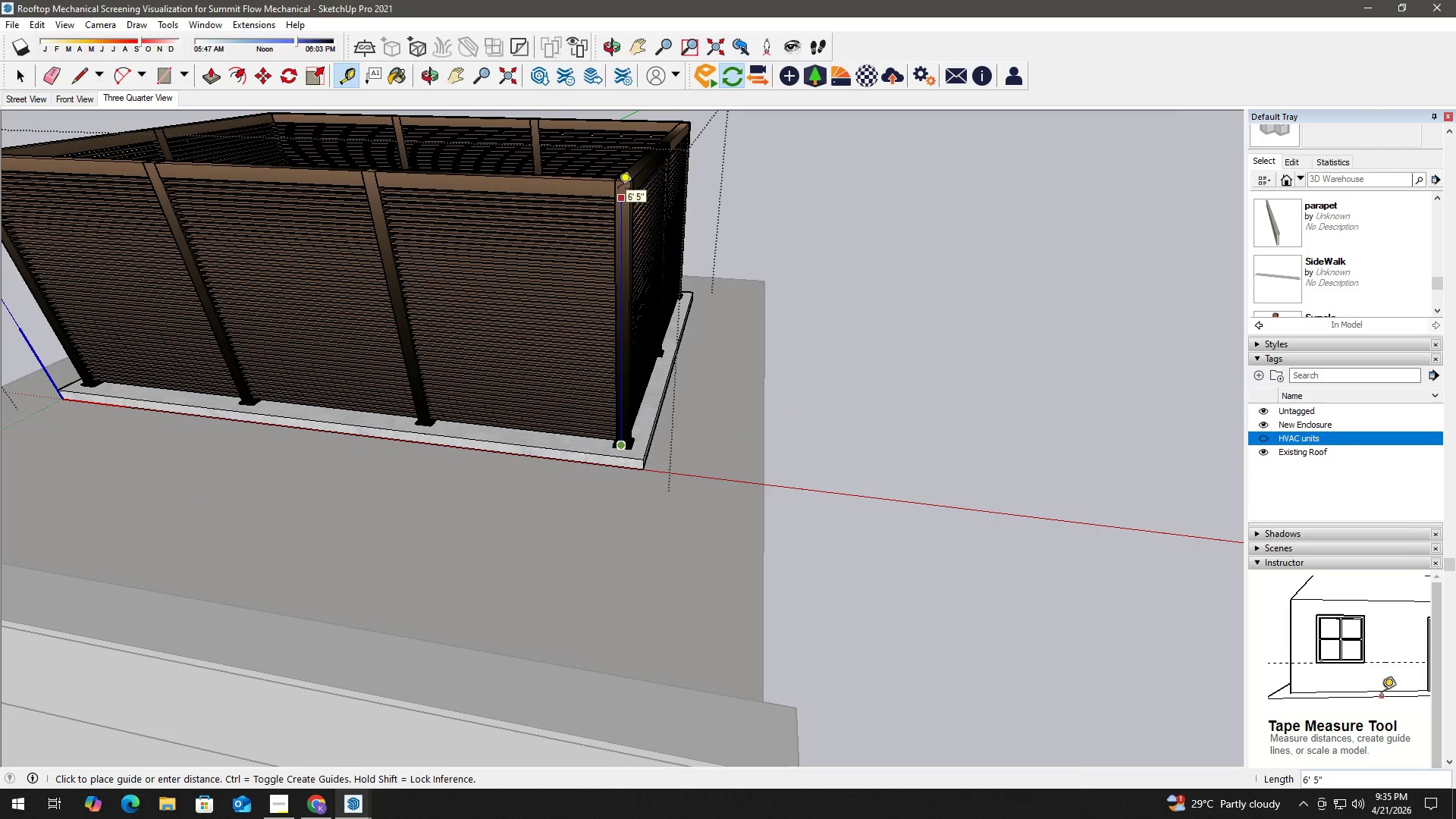 
wait(8.17)
 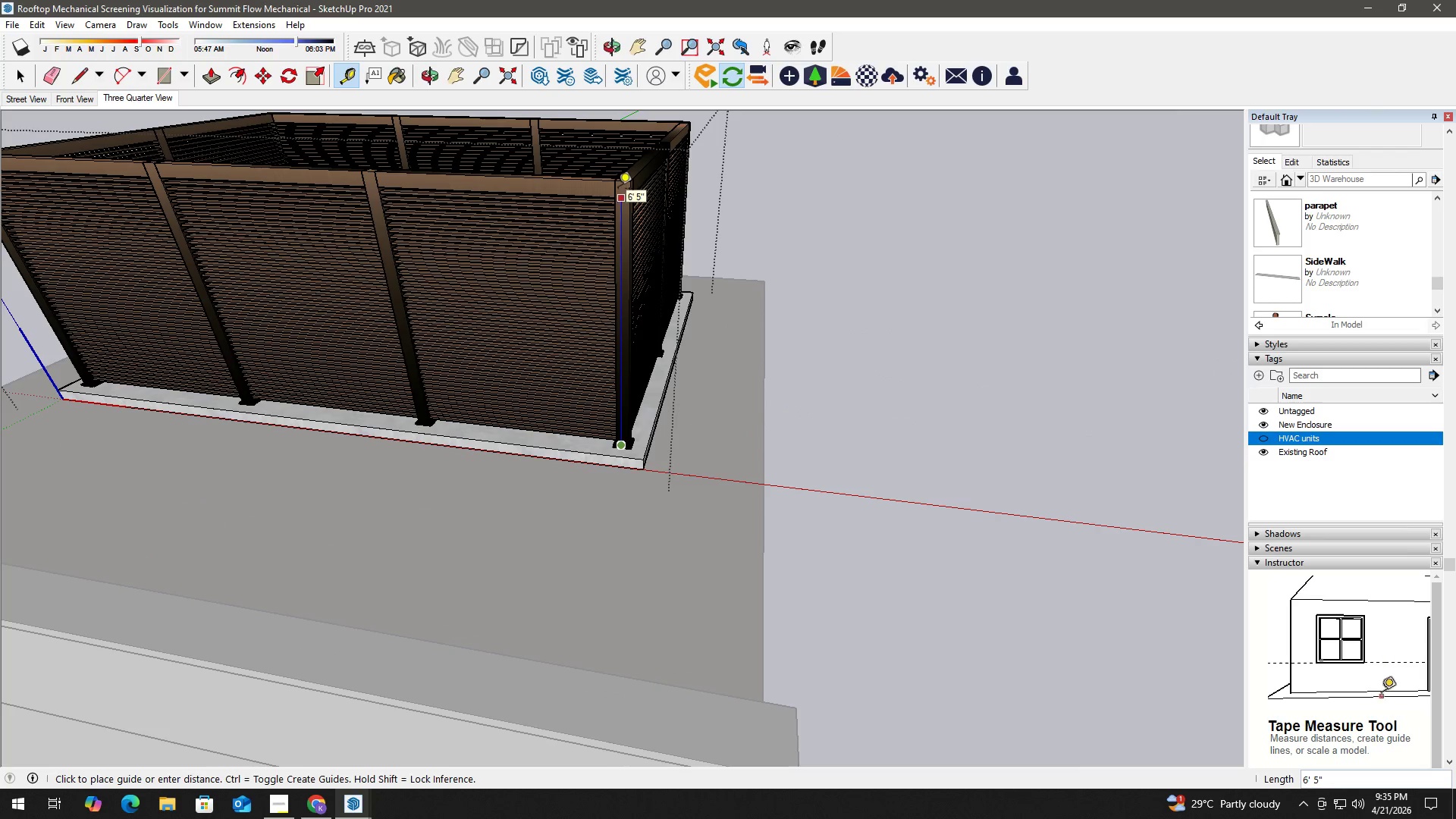 
key(Numpad7)
 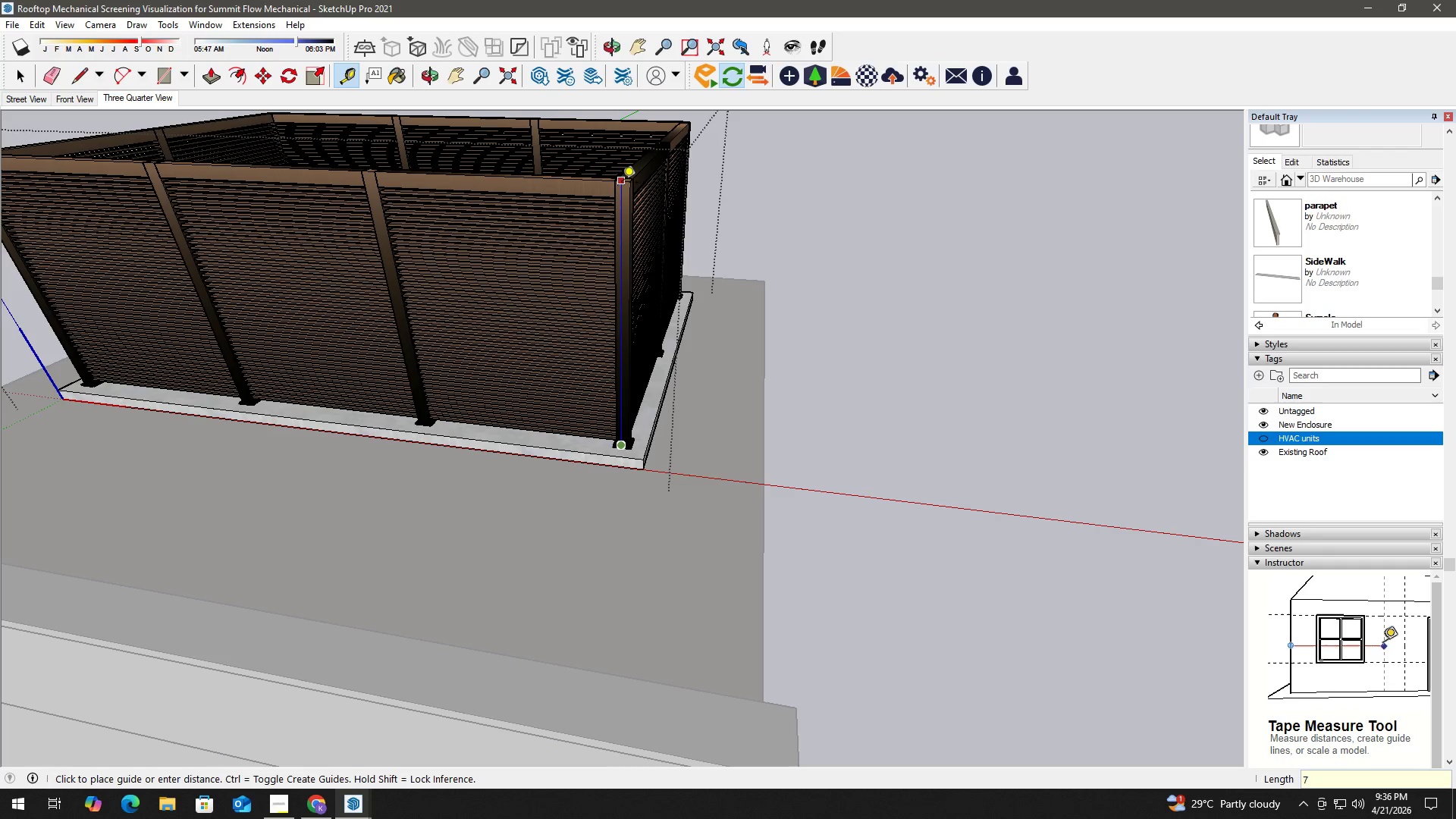 
key(NumpadEnter)
 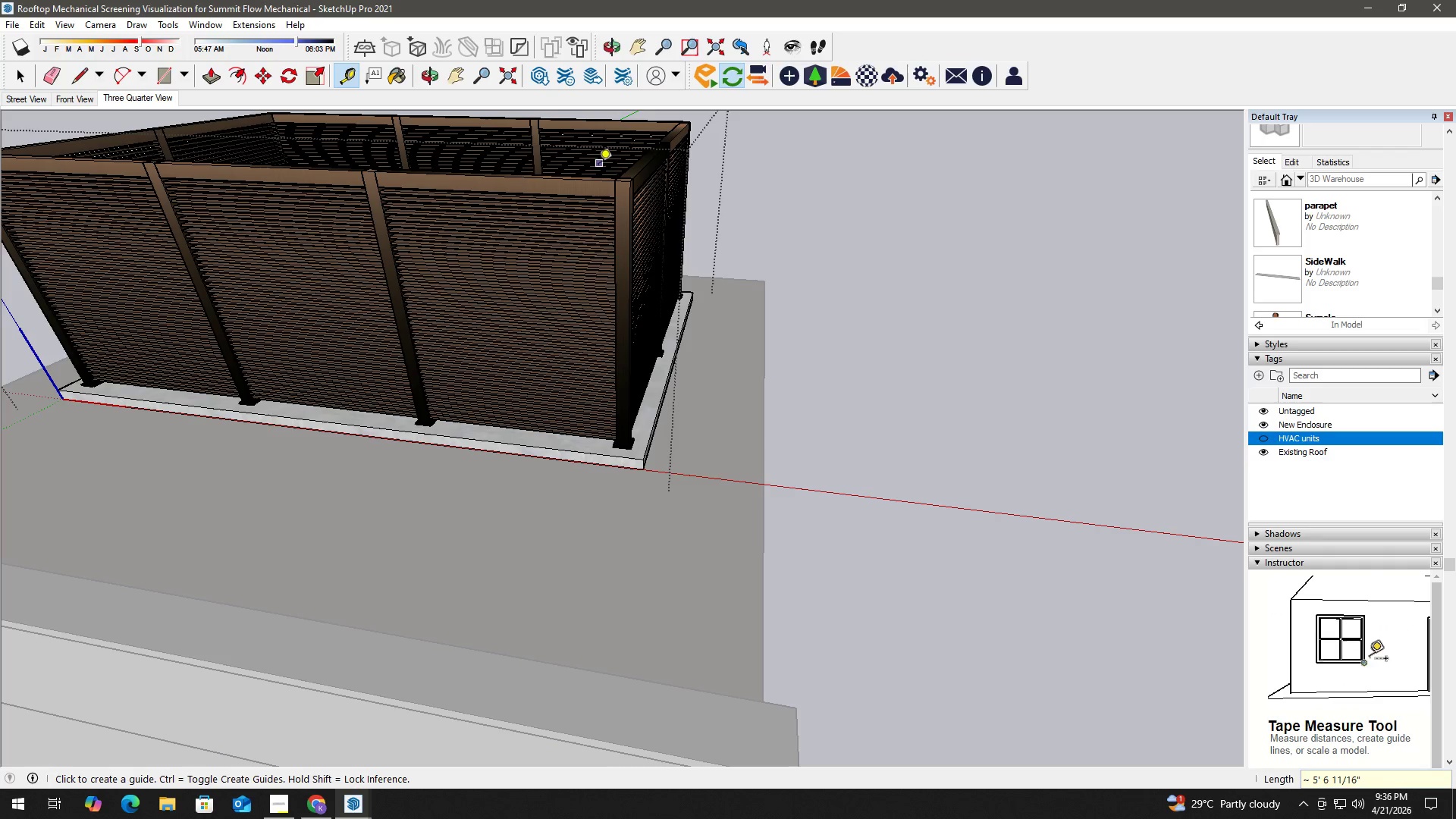 
key(Space)
 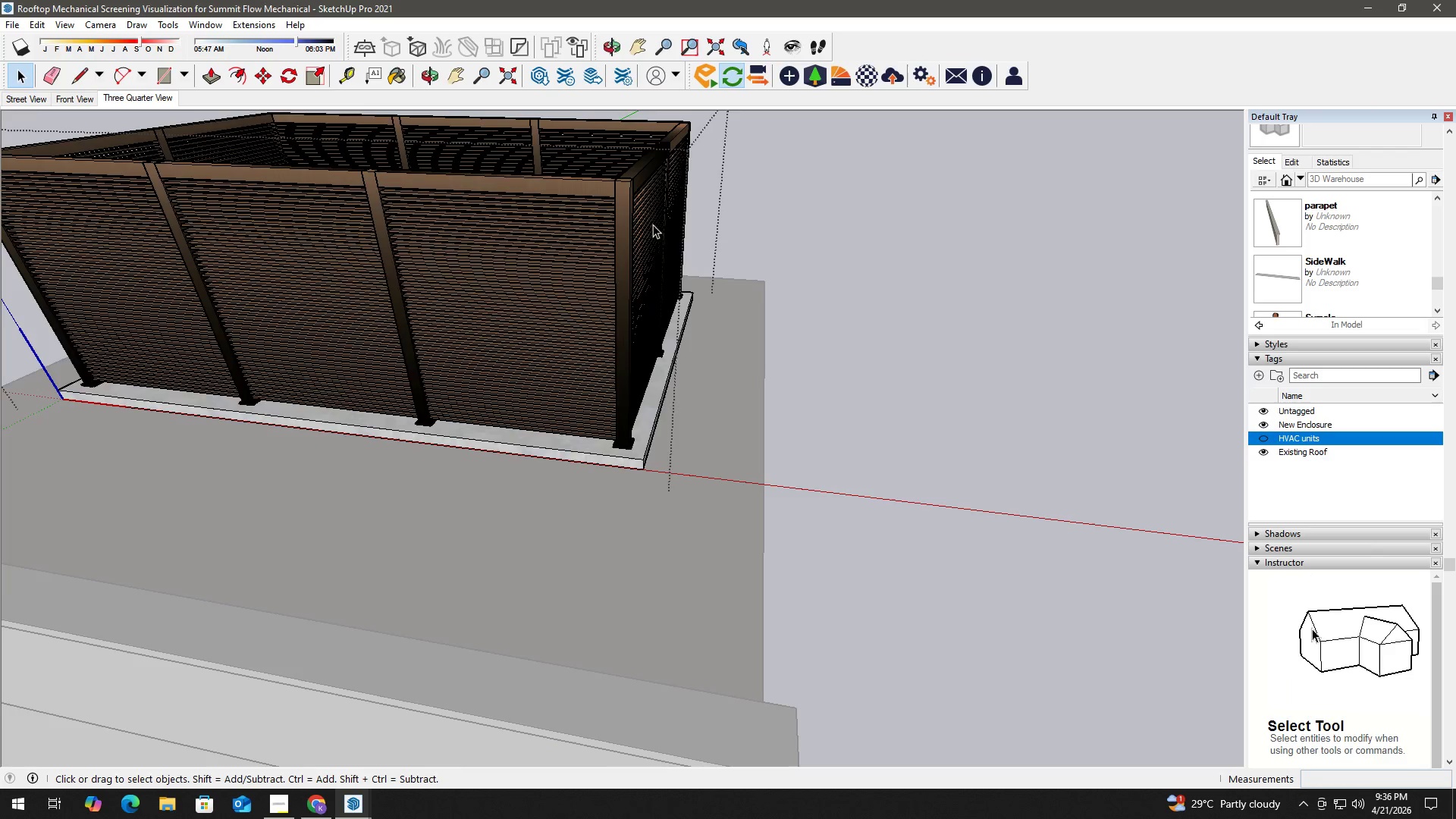 
scroll: coordinate [649, 224], scroll_direction: down, amount: 4.0
 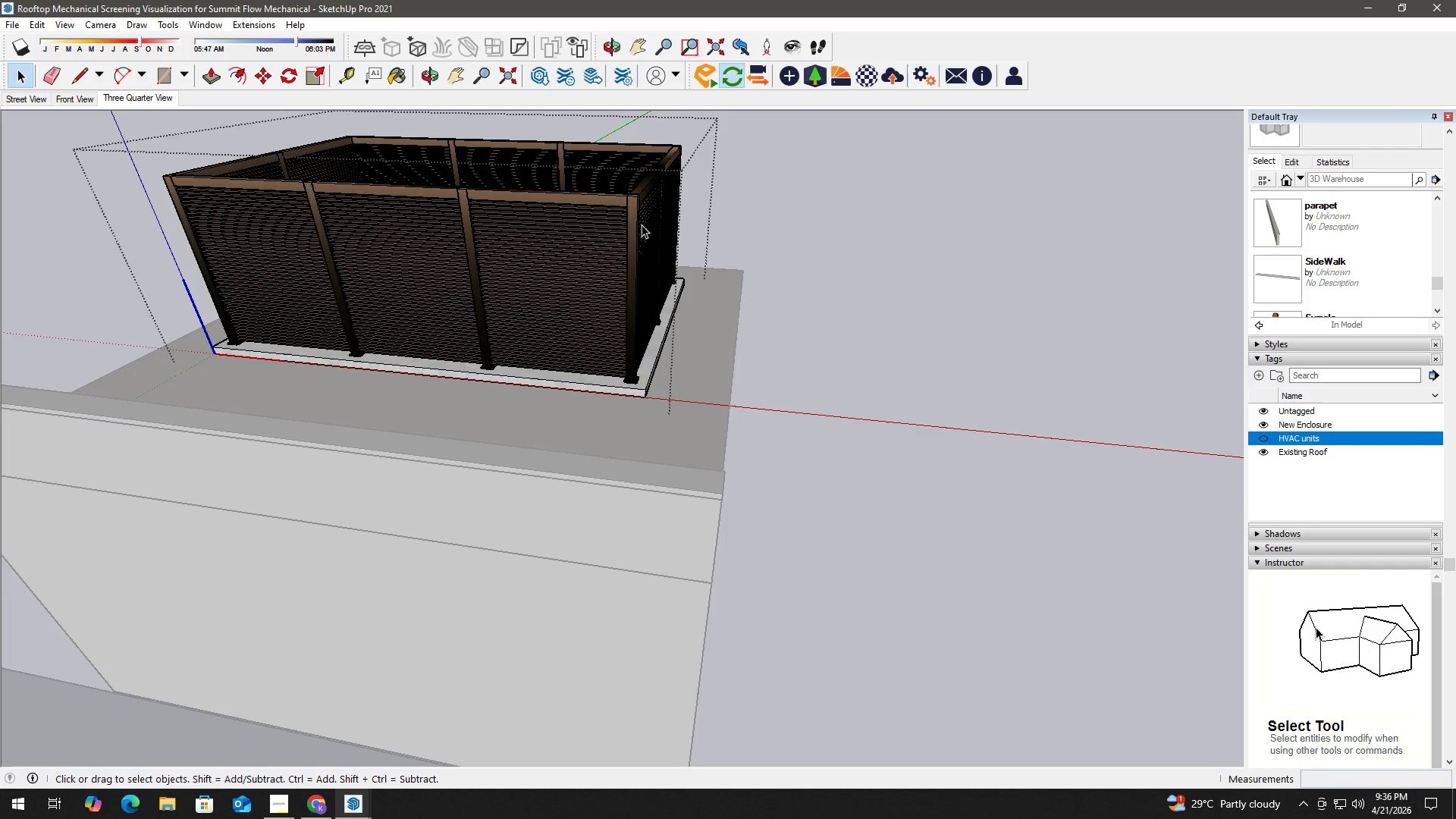 
key(Control+Z)
 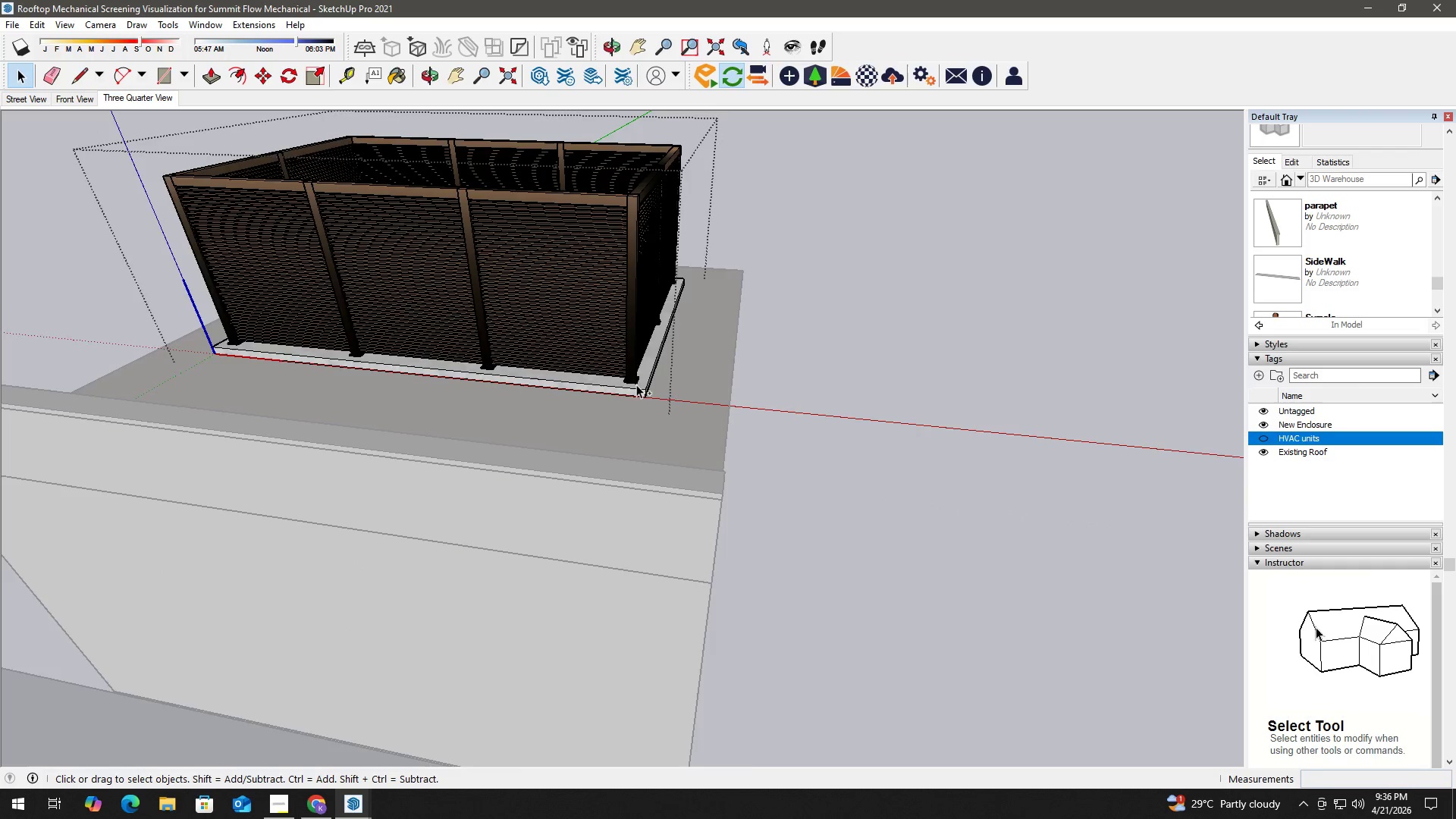 
key(Space)
 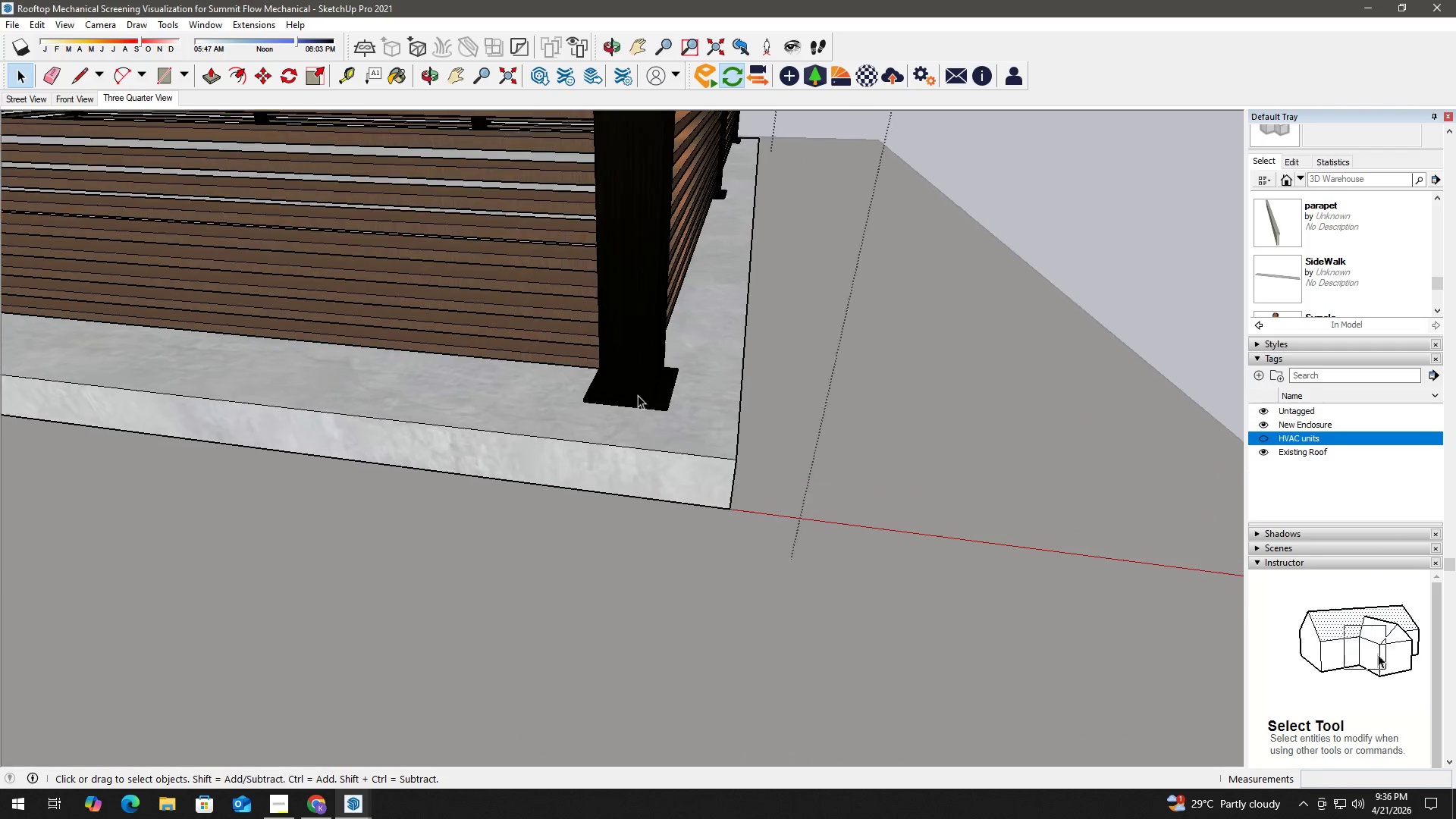 
key(T)
 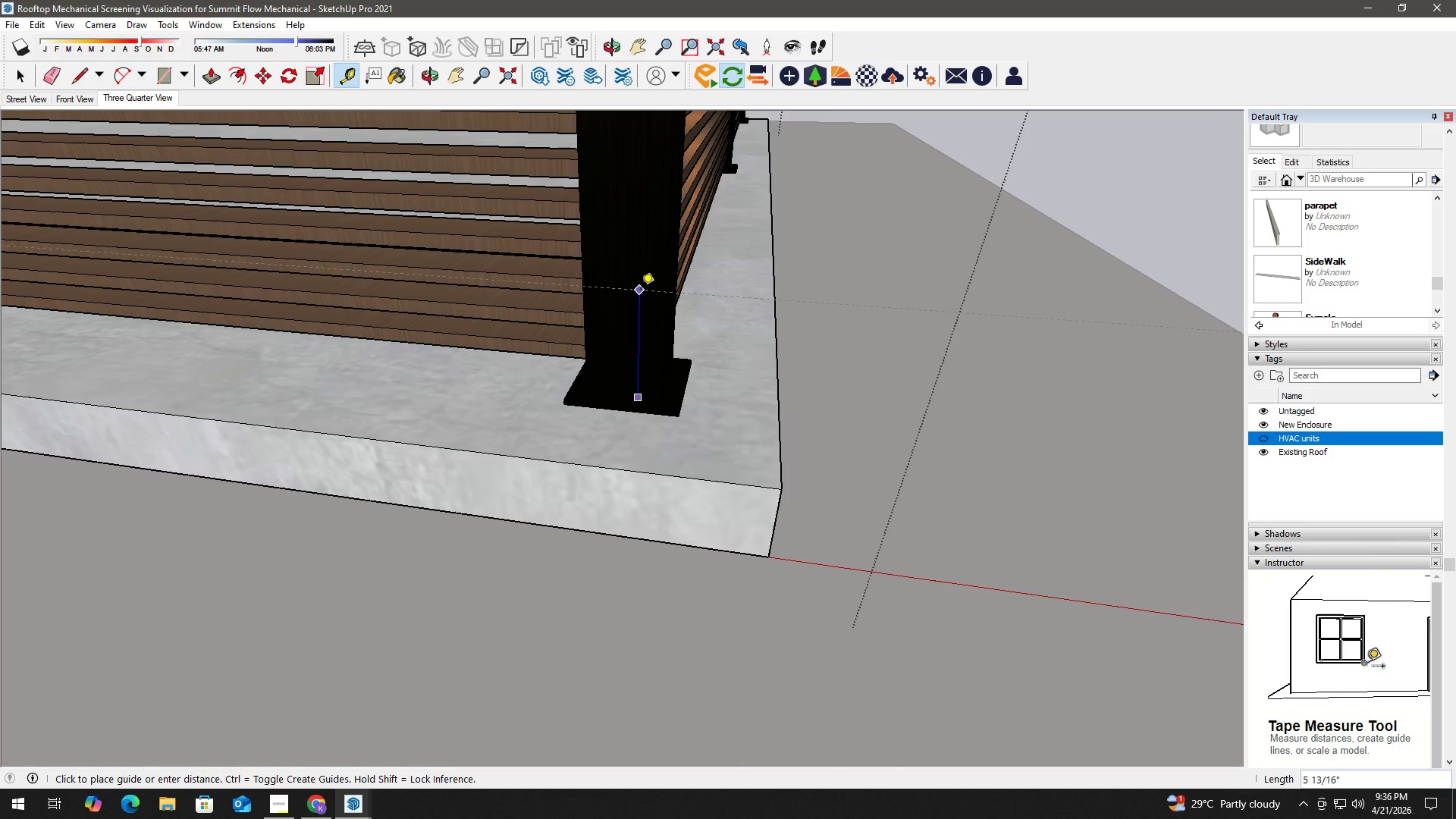 
scroll: coordinate [638, 396], scroll_direction: up, amount: 24.0
 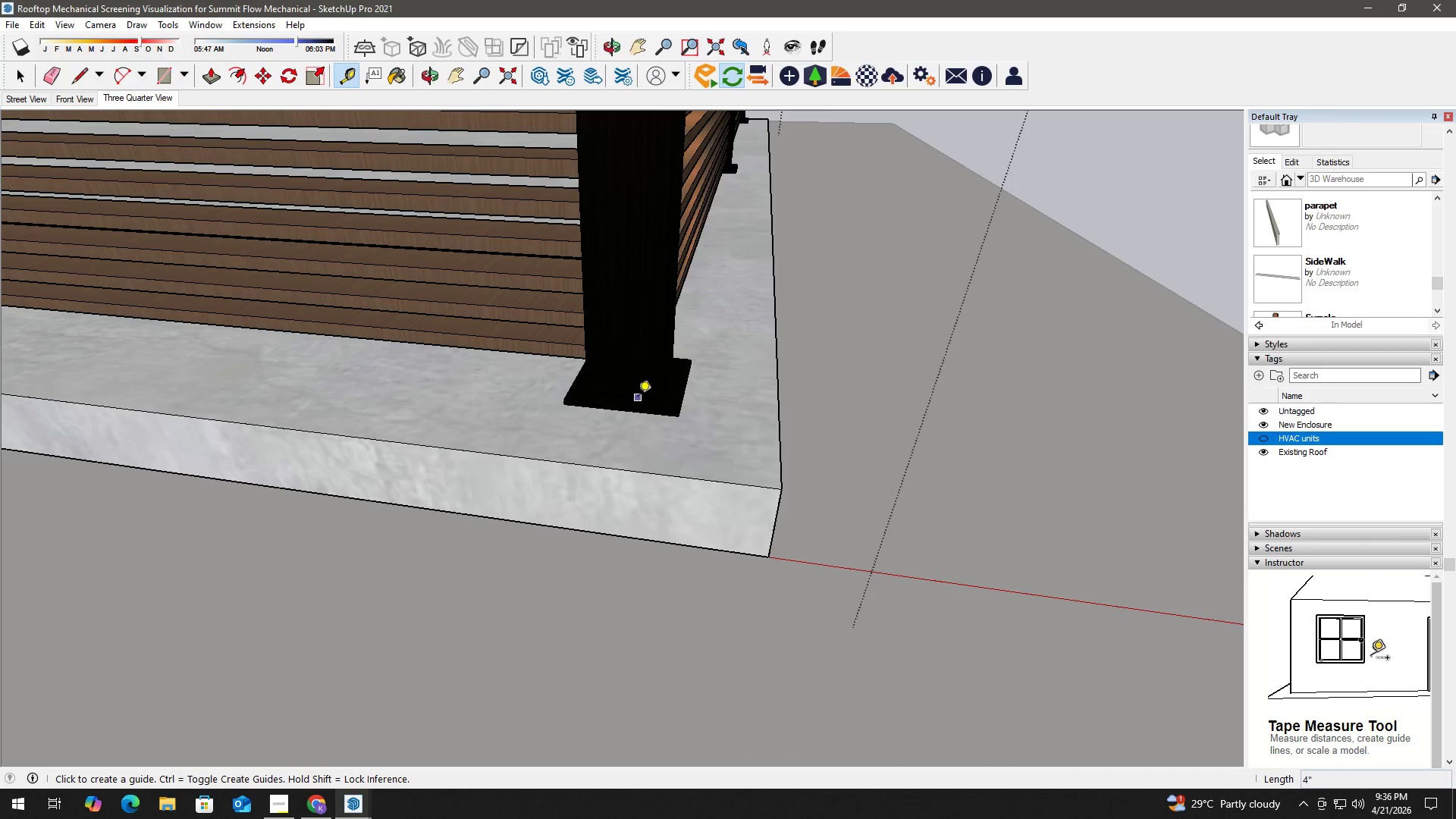 
key(Numpad7)
 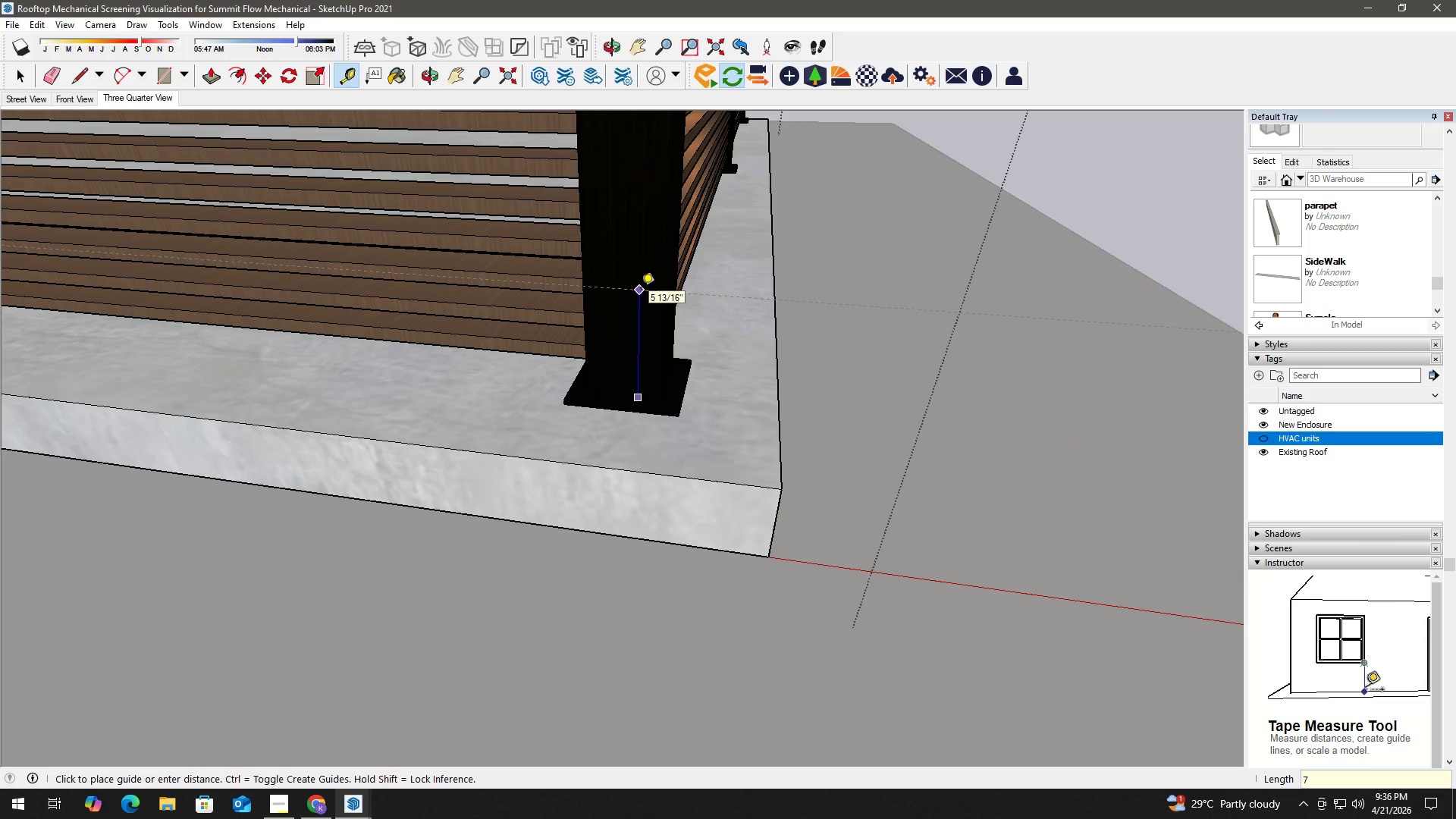 
key(Quote)
 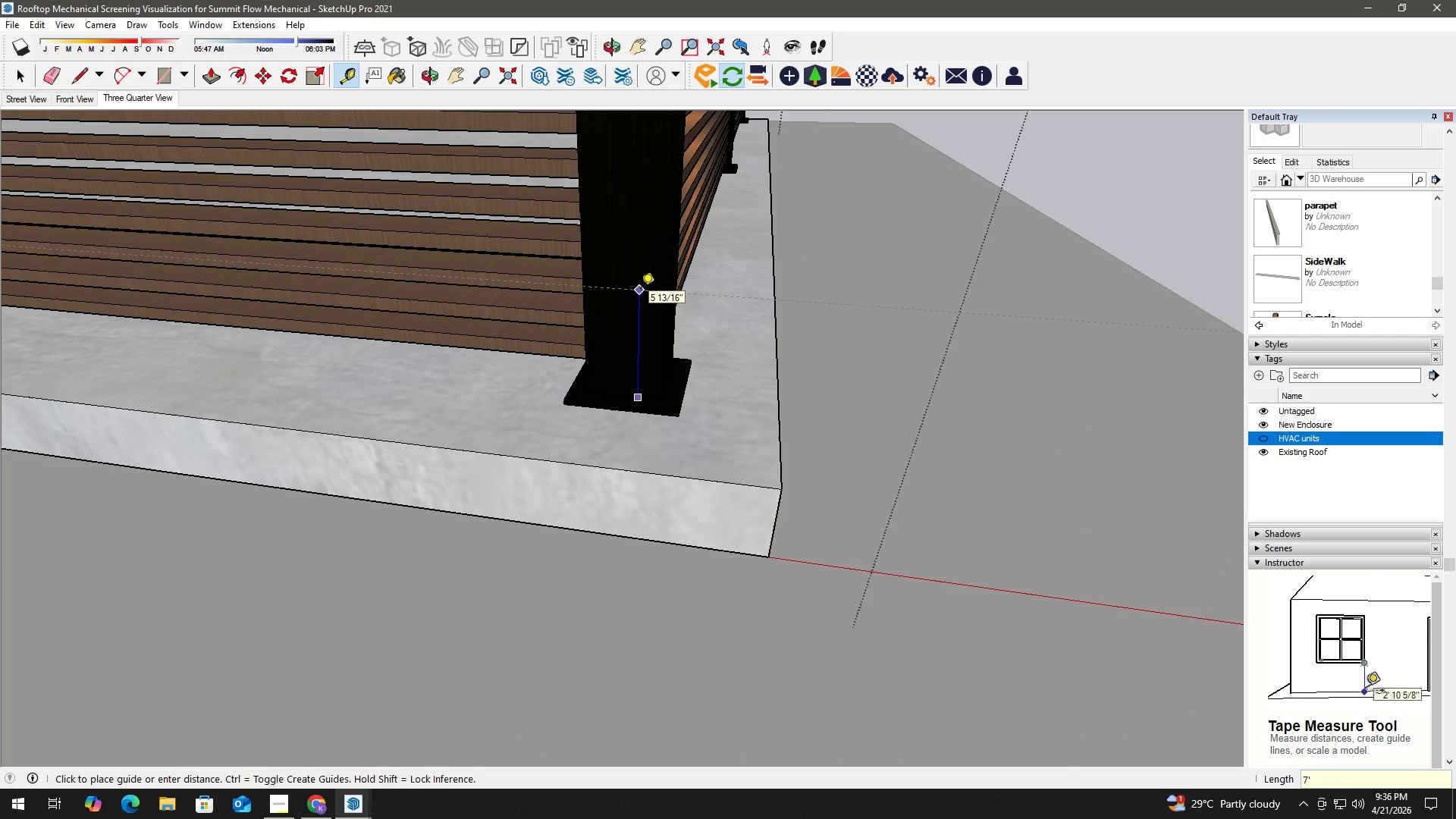 
key(NumpadEnter)
 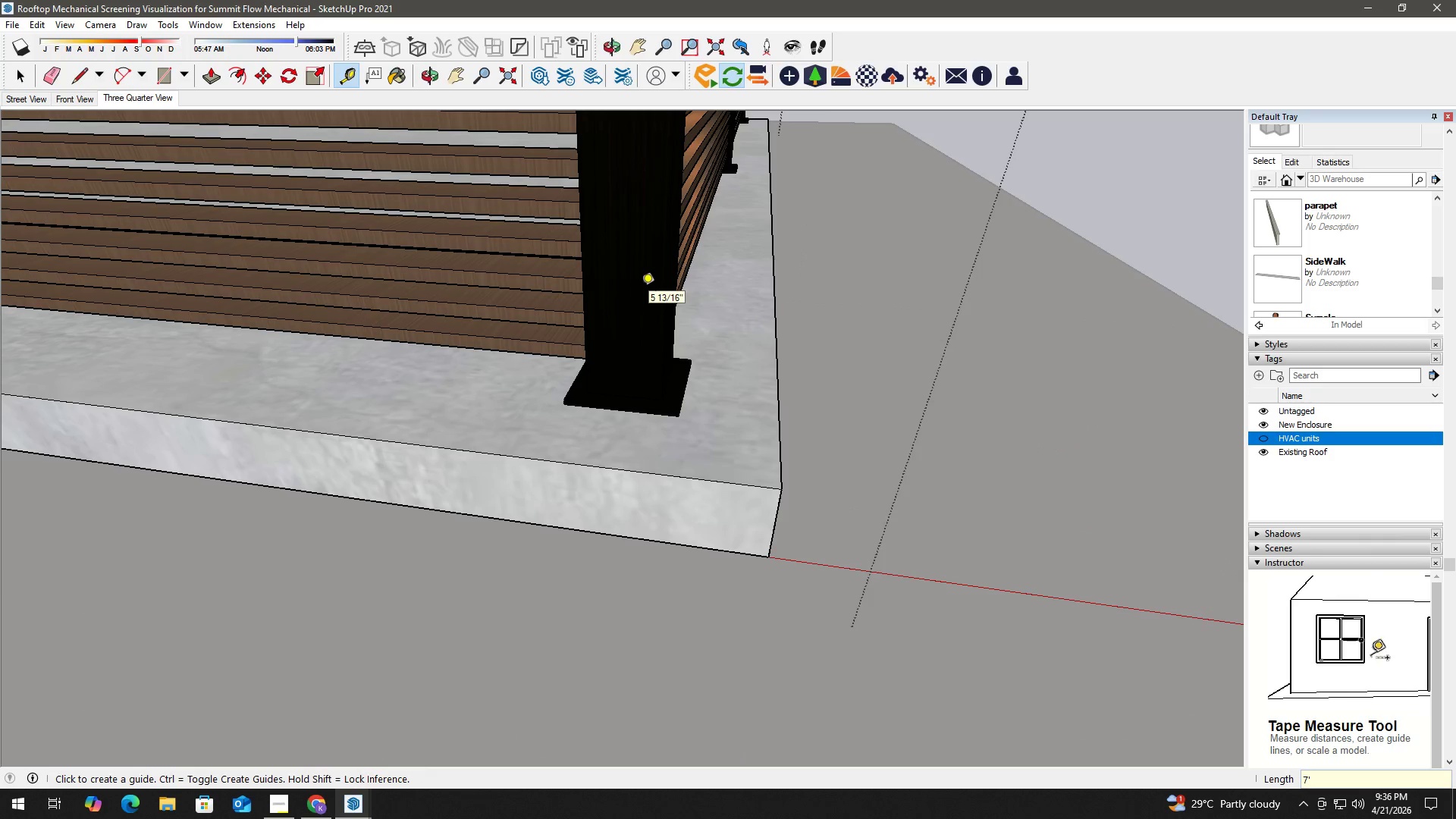 
key(Space)
 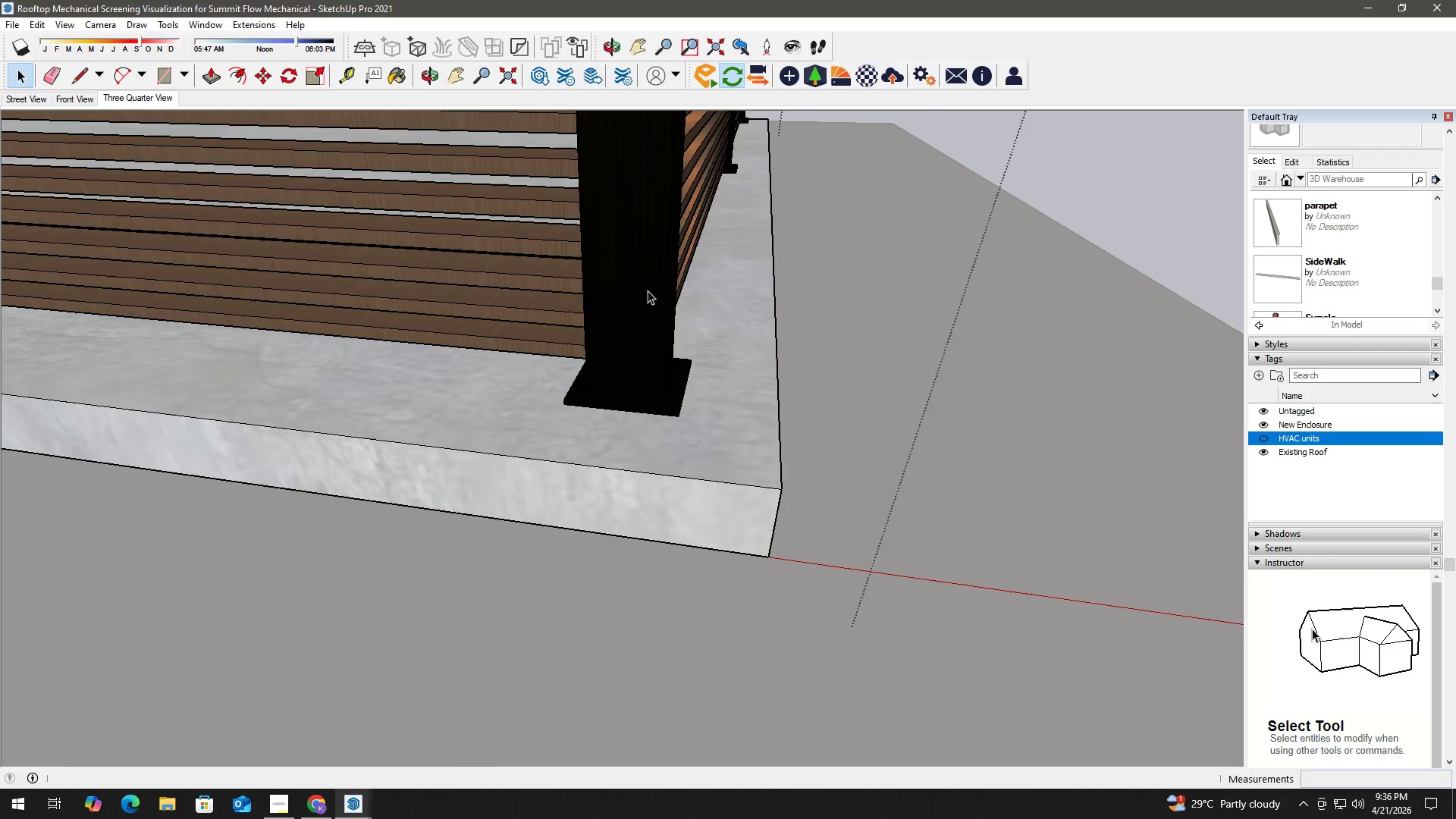 
key(H)
 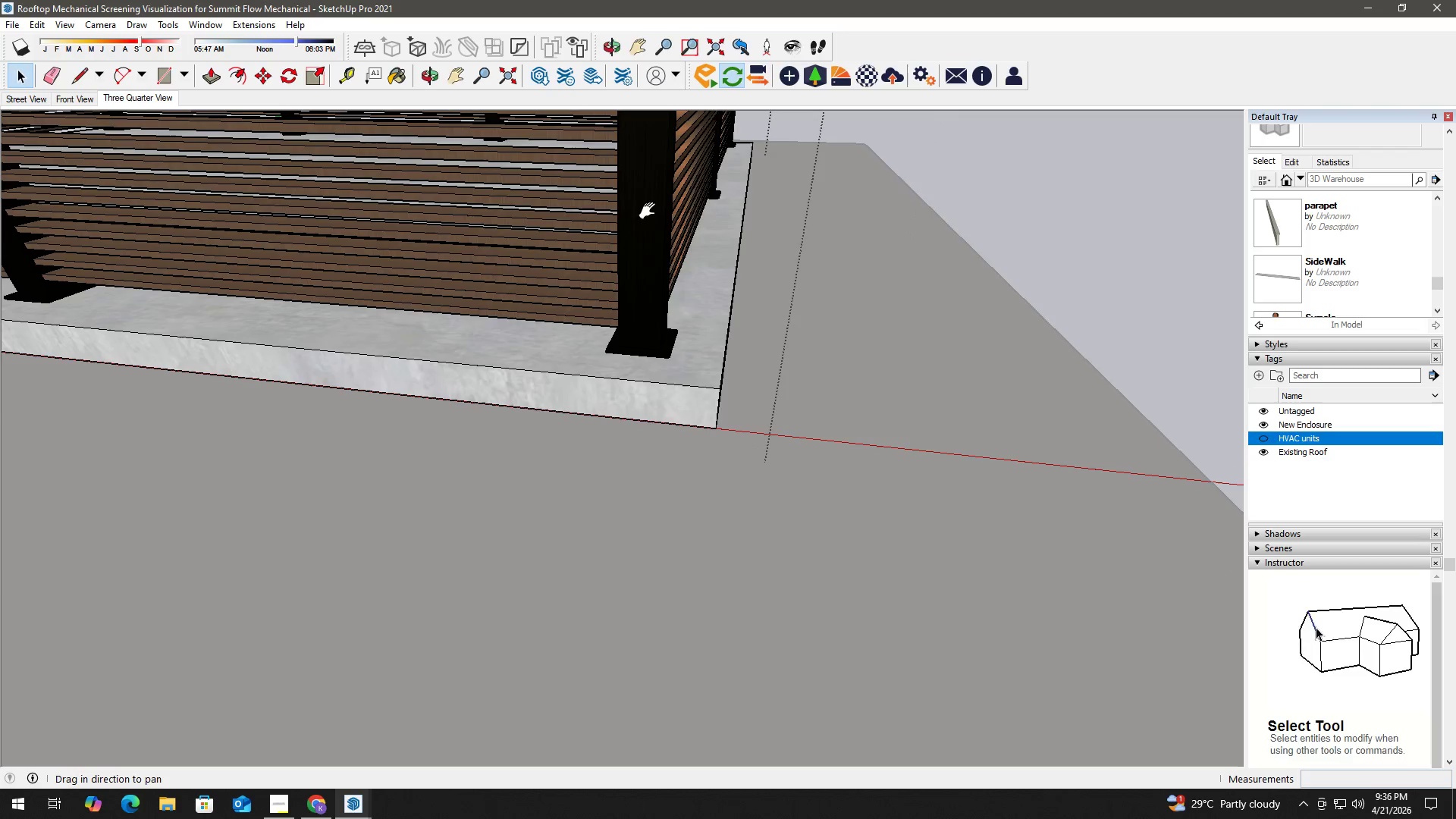 
left_click_drag(start_coordinate=[651, 210], to_coordinate=[637, 581])
 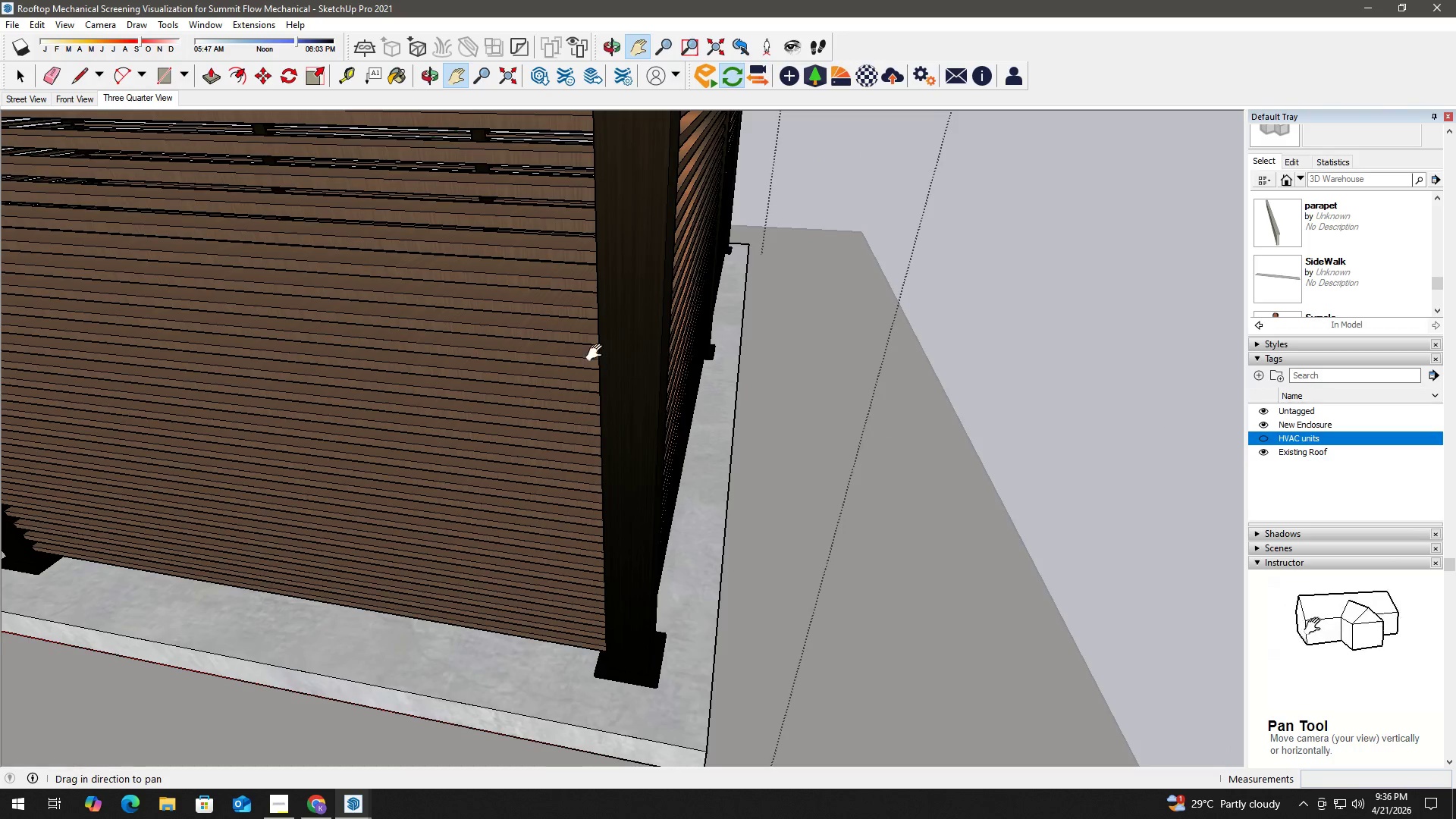 
scroll: coordinate [657, 289], scroll_direction: down, amount: 10.0
 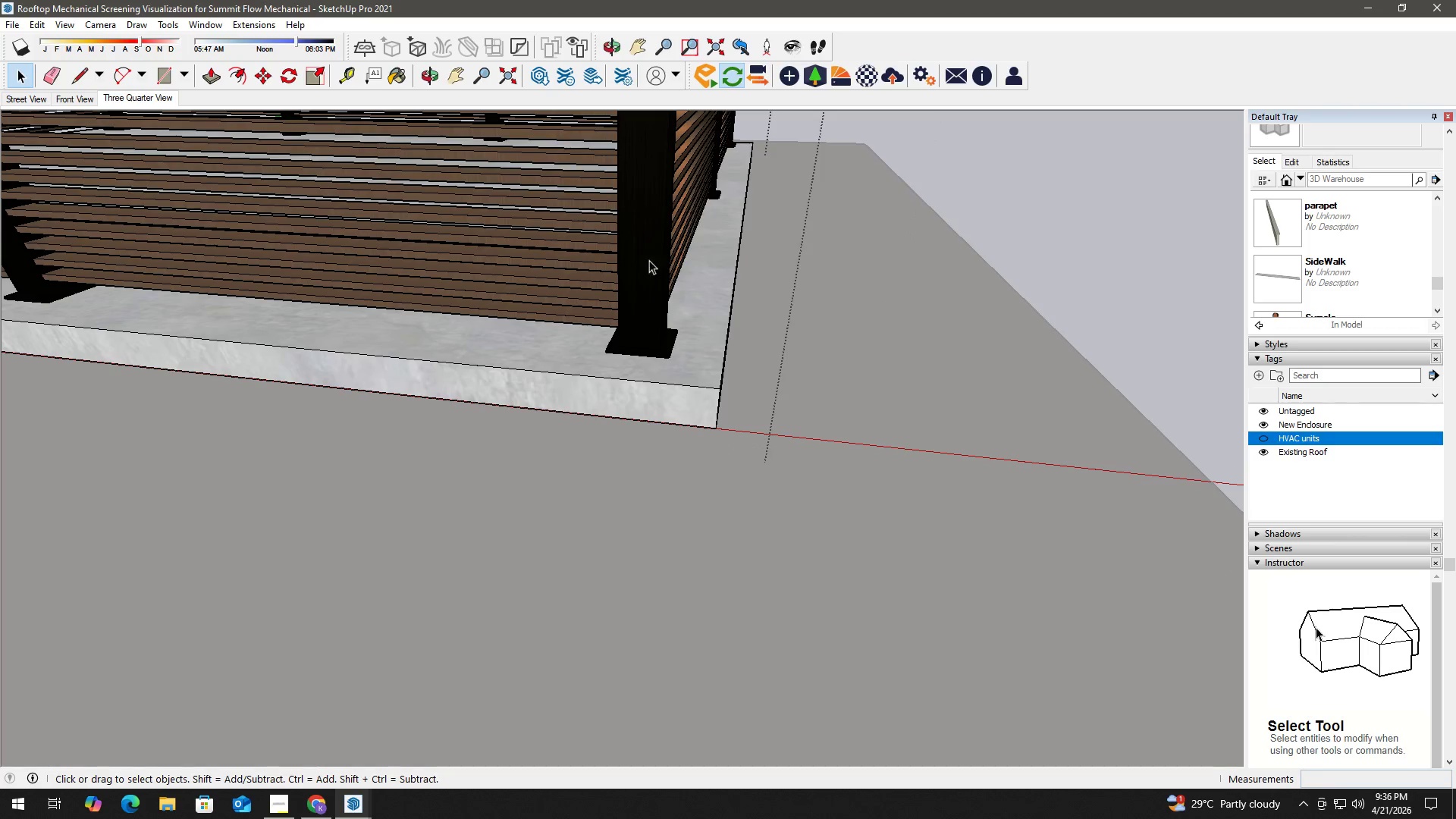 
left_click_drag(start_coordinate=[592, 309], to_coordinate=[646, 616])
 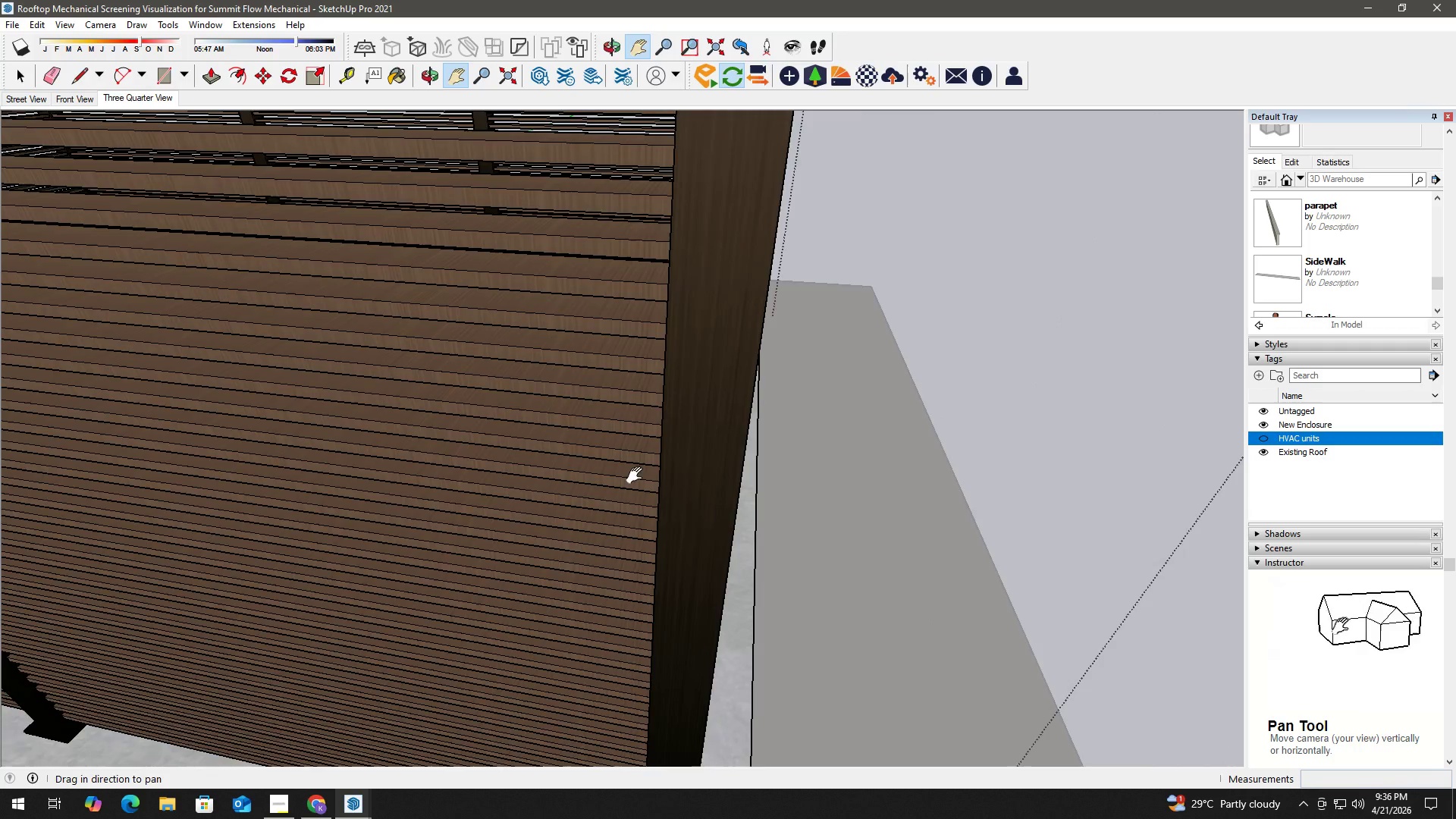 
left_click_drag(start_coordinate=[626, 369], to_coordinate=[661, 589])
 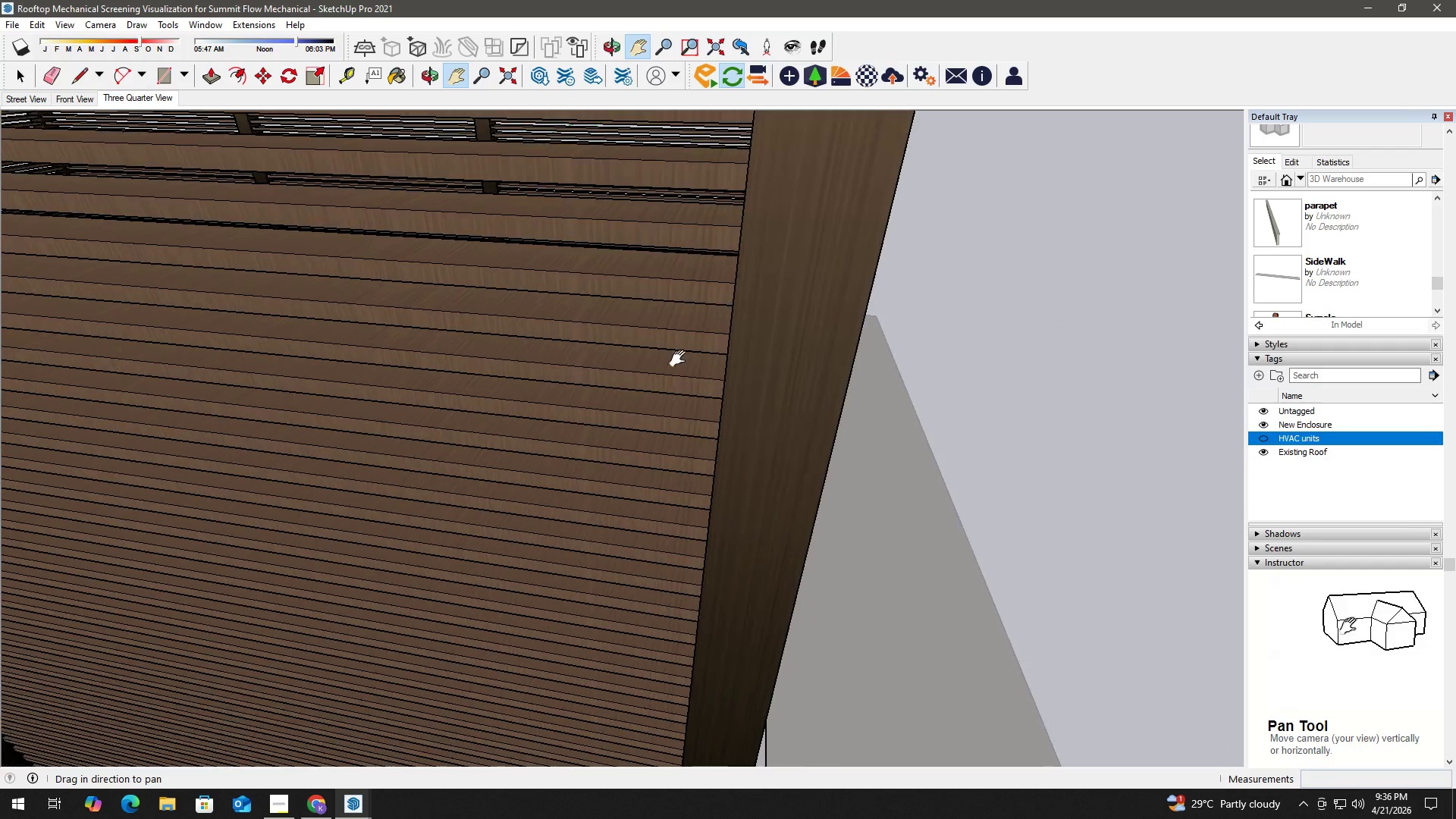 
left_click_drag(start_coordinate=[688, 332], to_coordinate=[633, 571])
 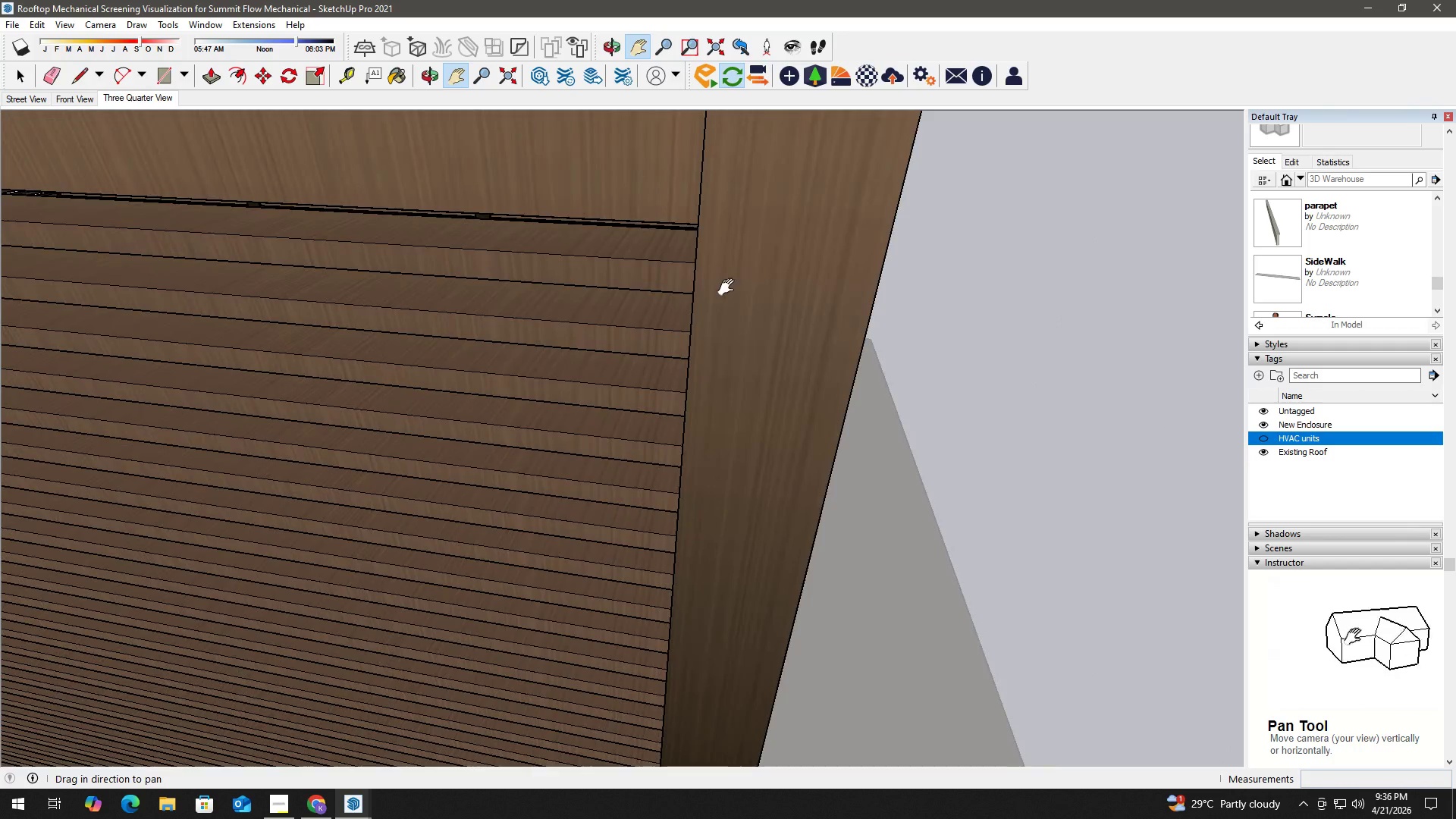 
key(T)
 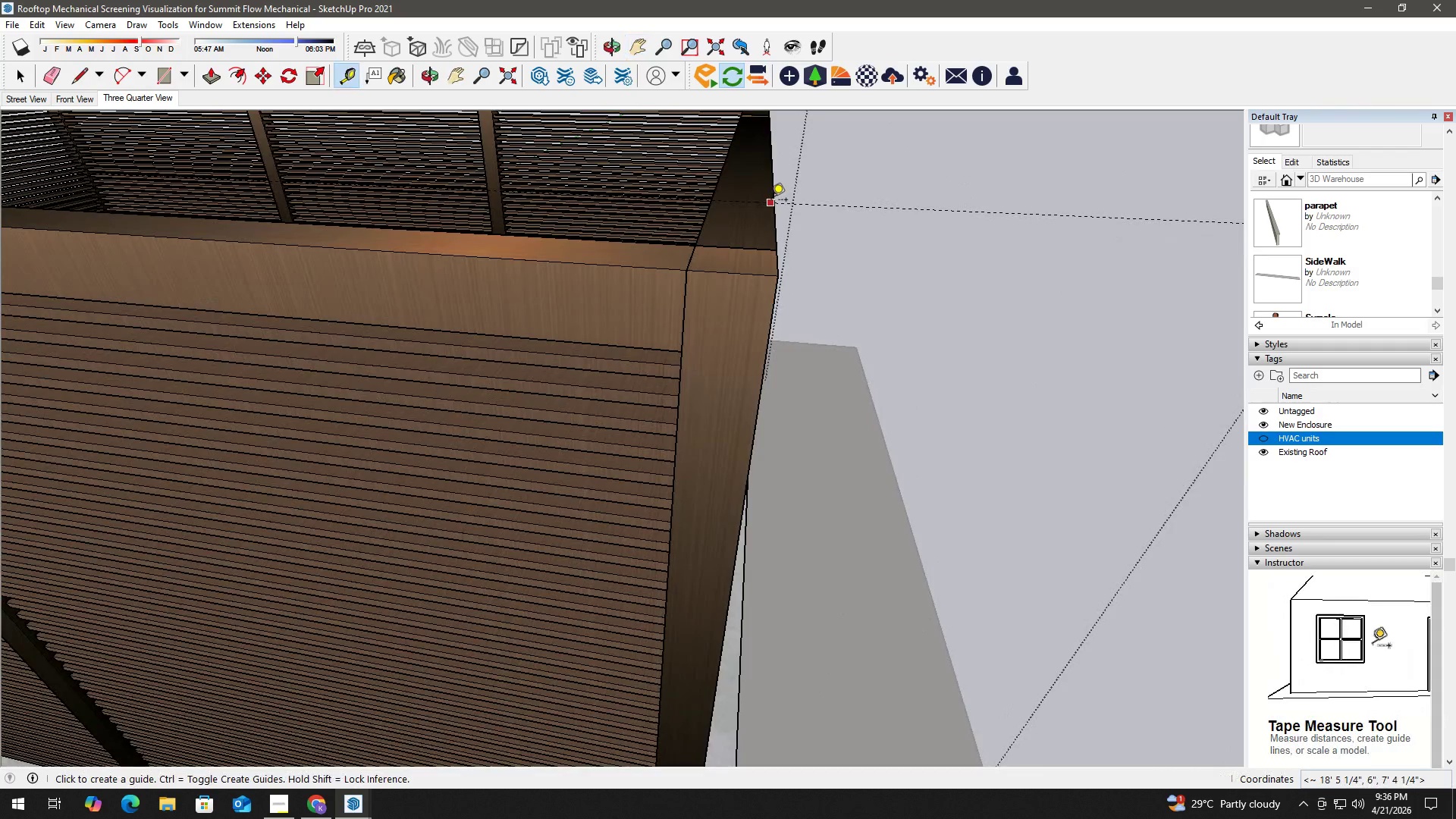 
scroll: coordinate [758, 222], scroll_direction: down, amount: 9.0
 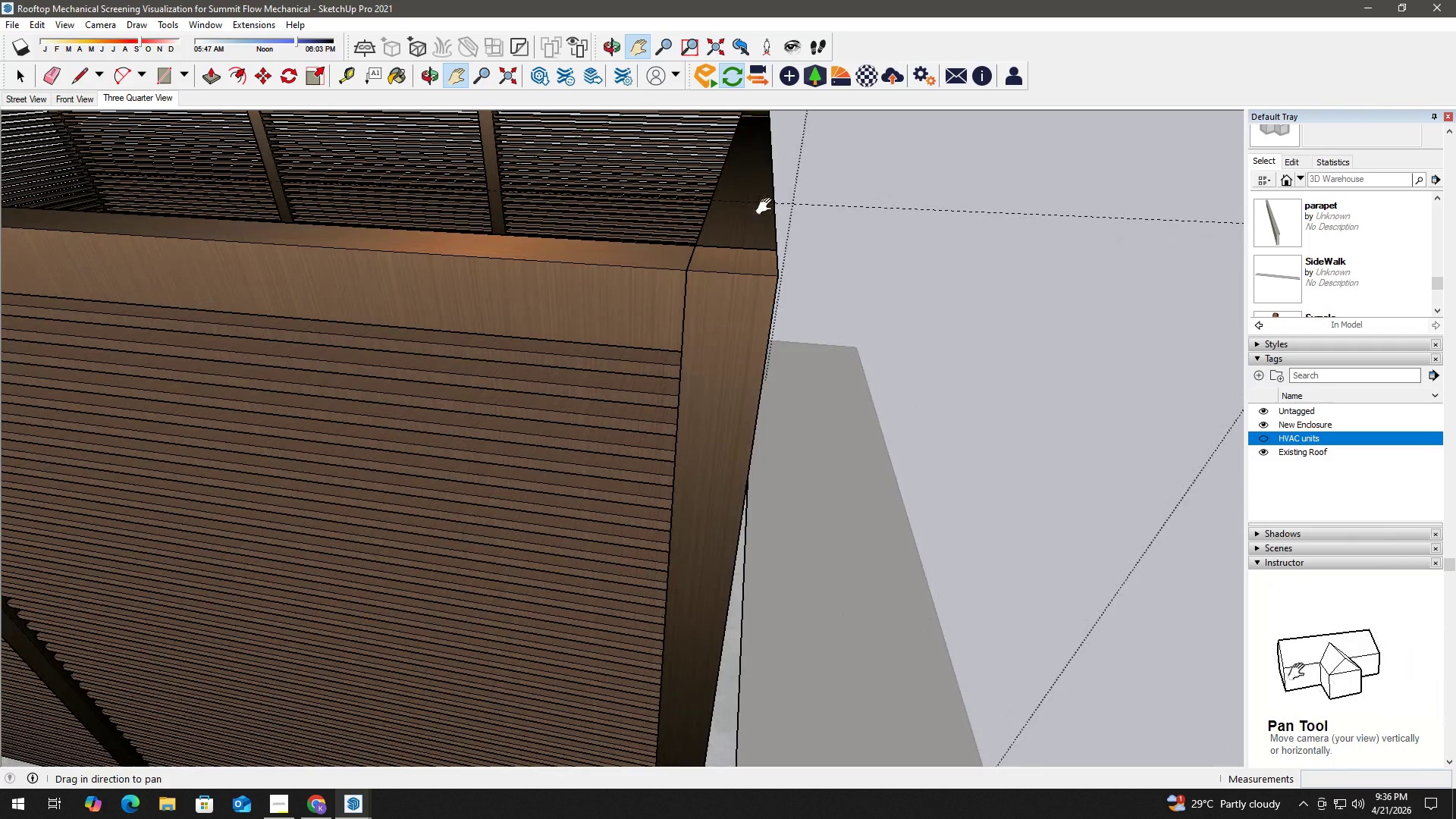 
left_click([771, 201])
 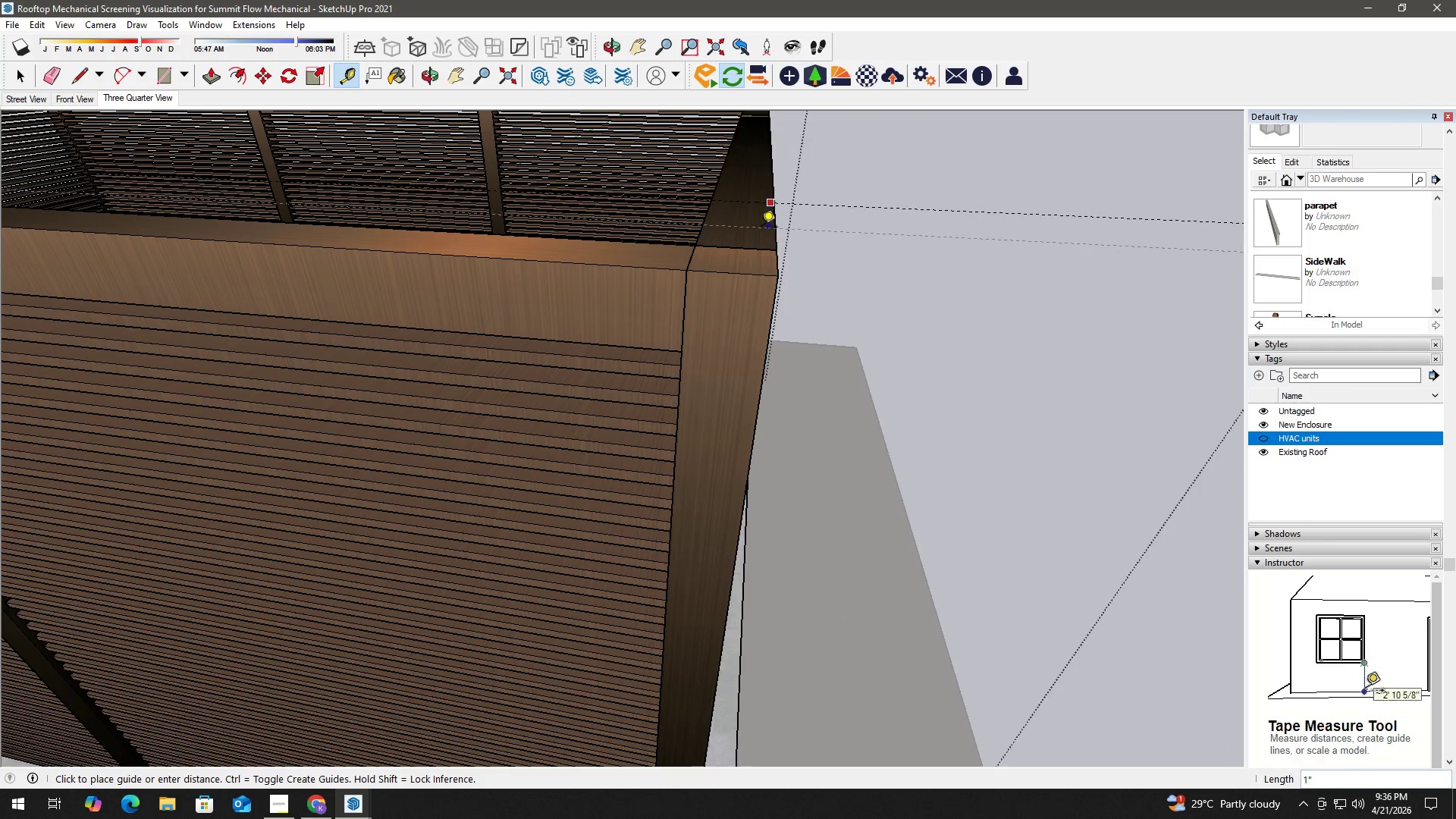 
key(Numpad0)
 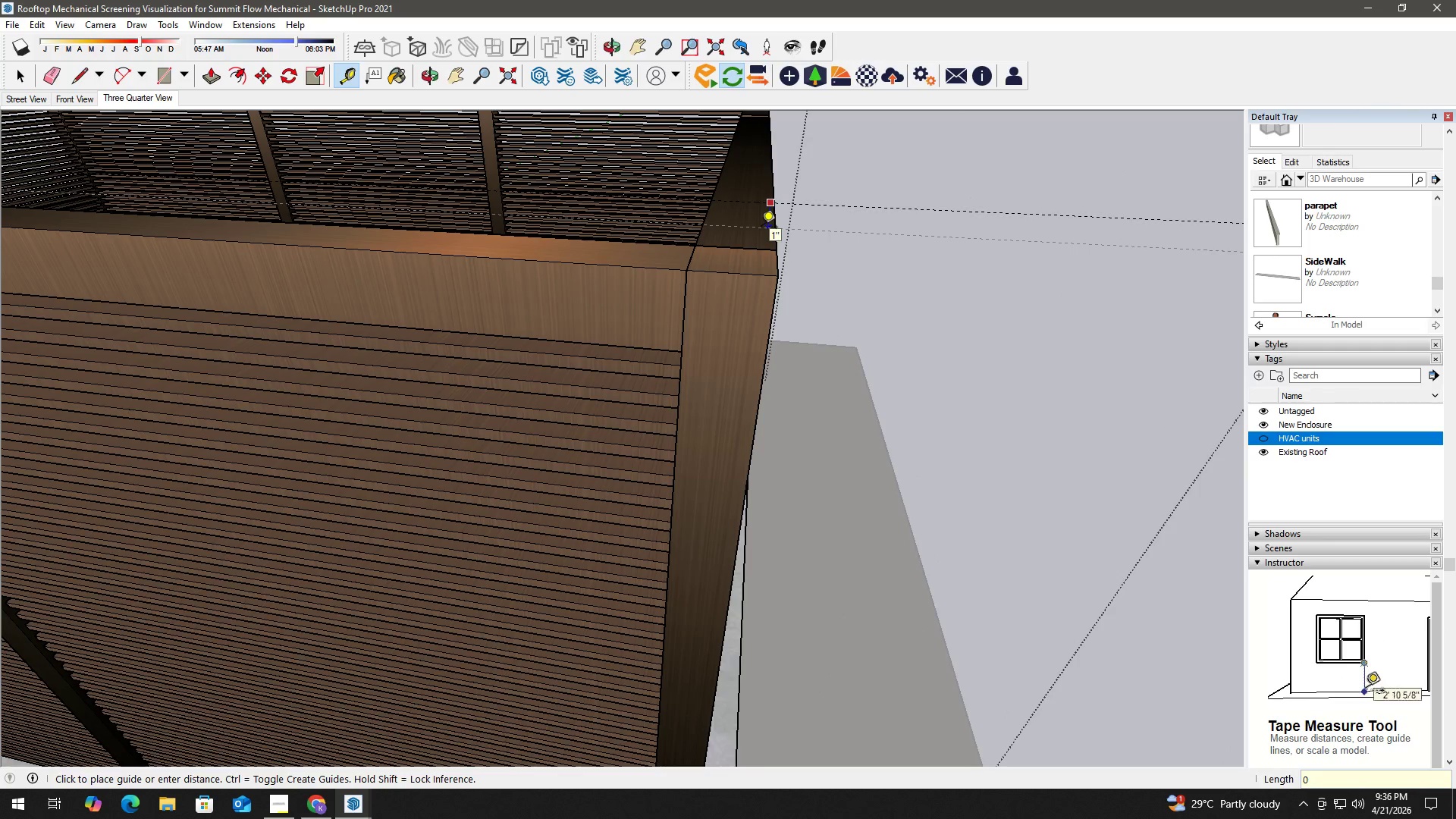 
key(NumpadDecimal)
 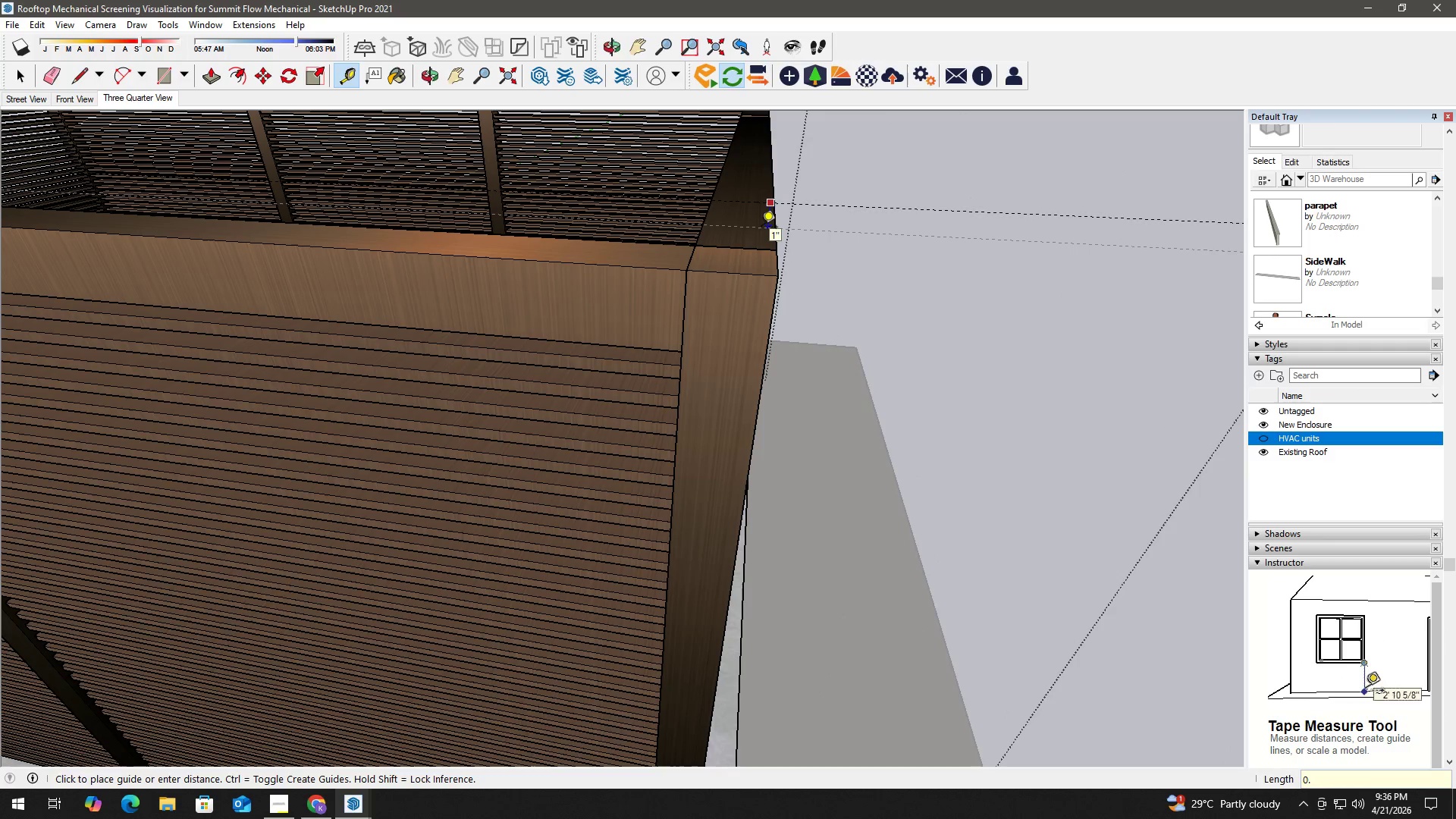 
key(Numpad7)
 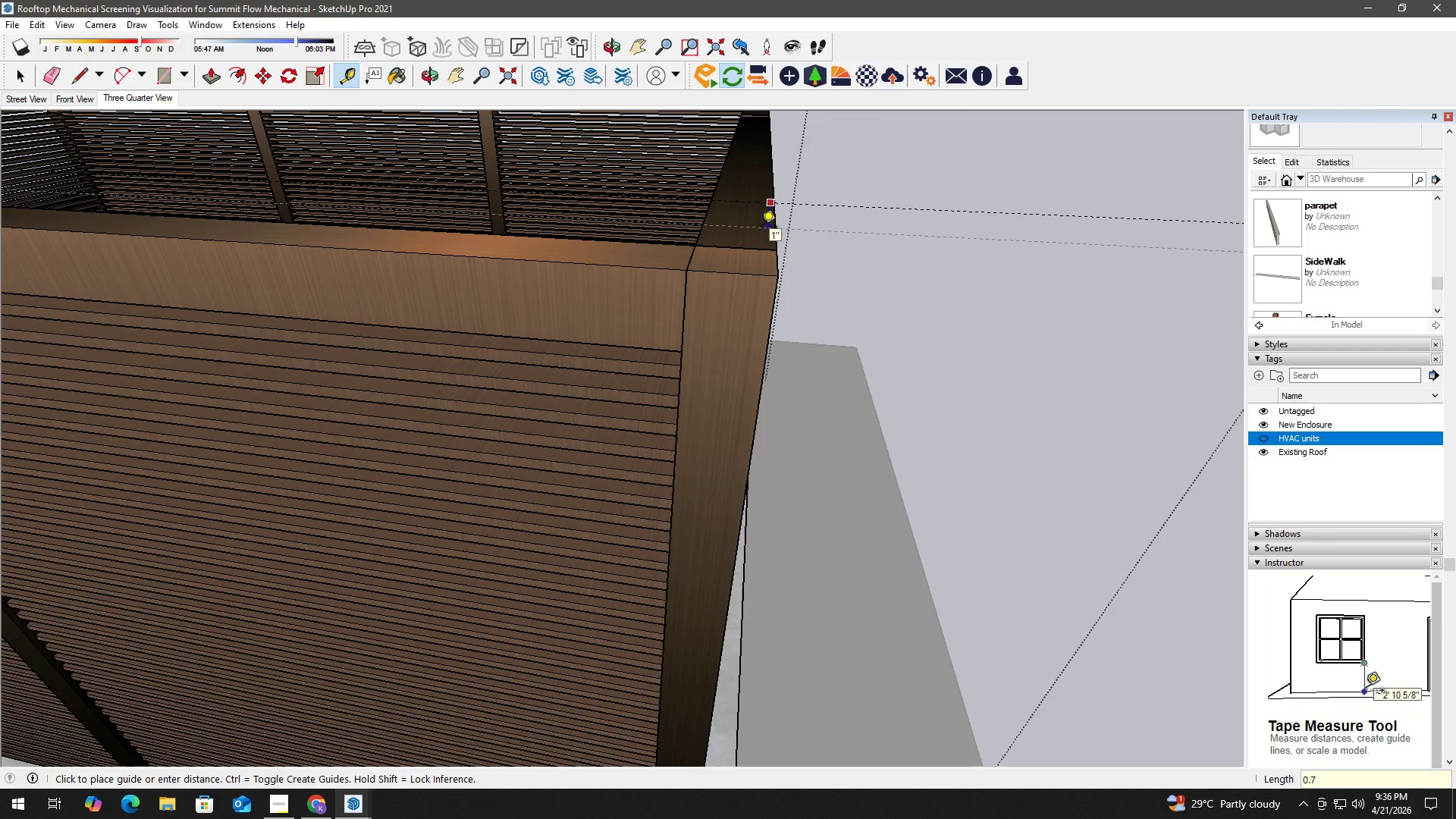 
key(Numpad5)
 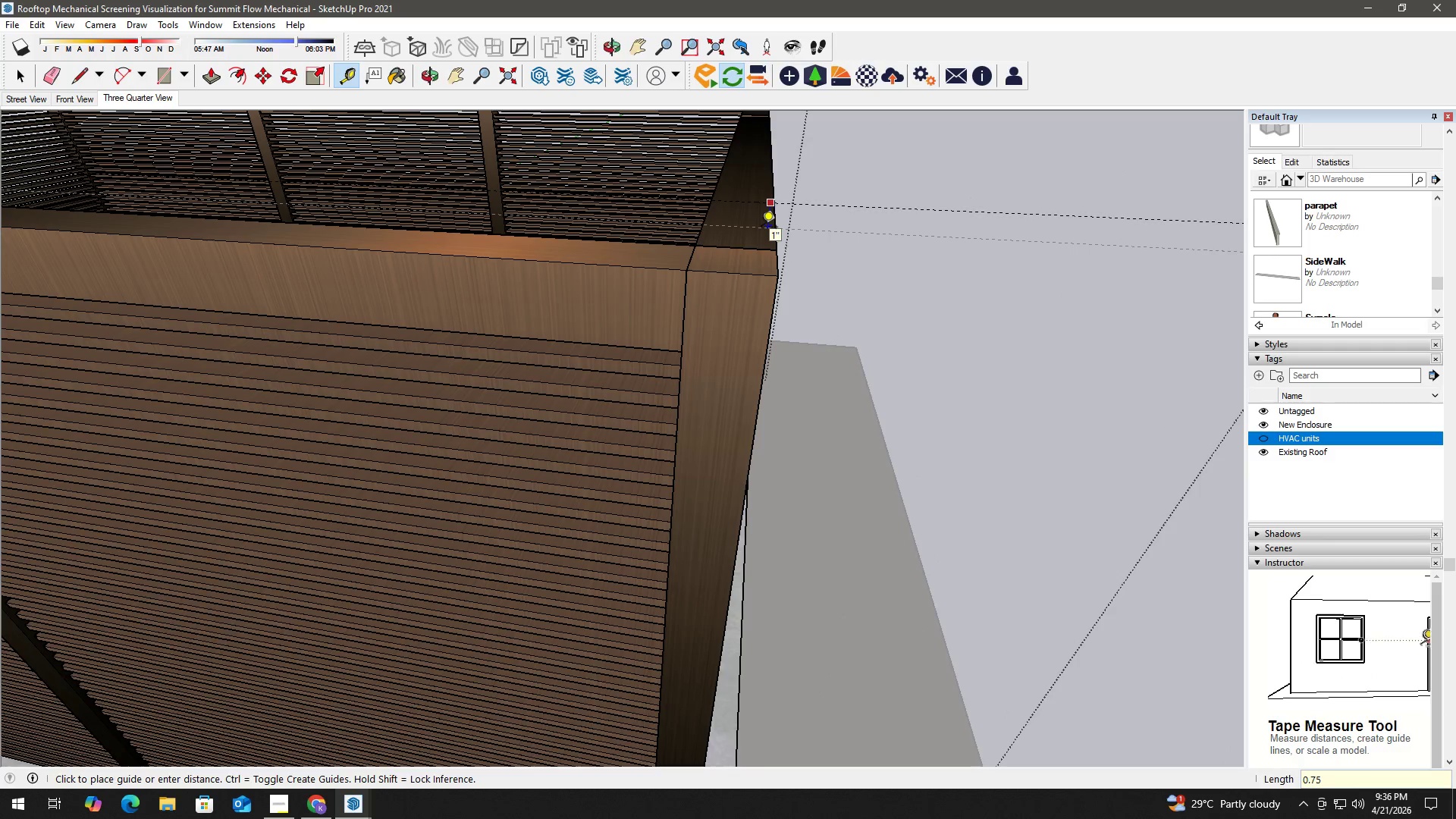 
key(NumpadEnter)
 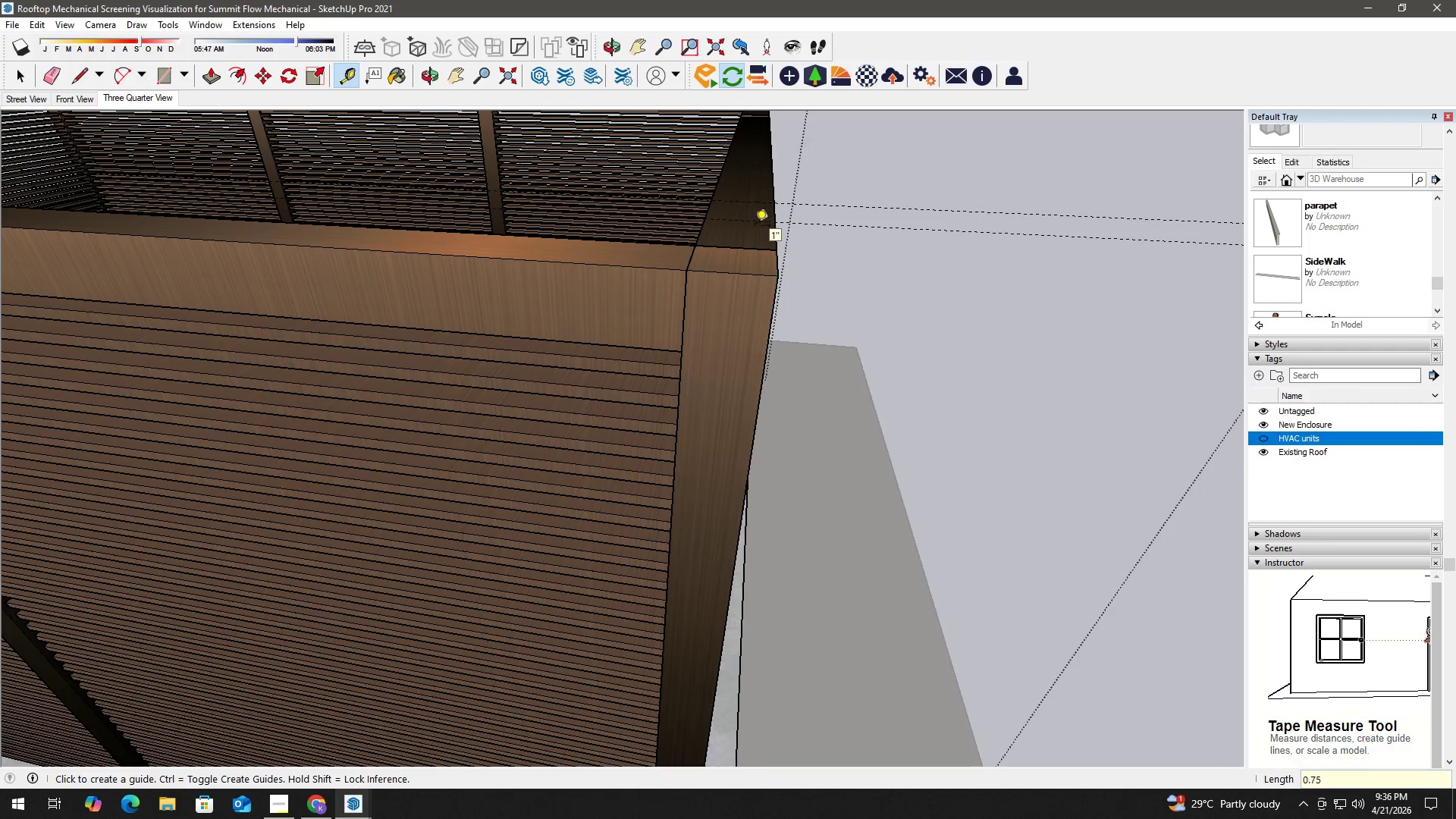 
key(Space)
 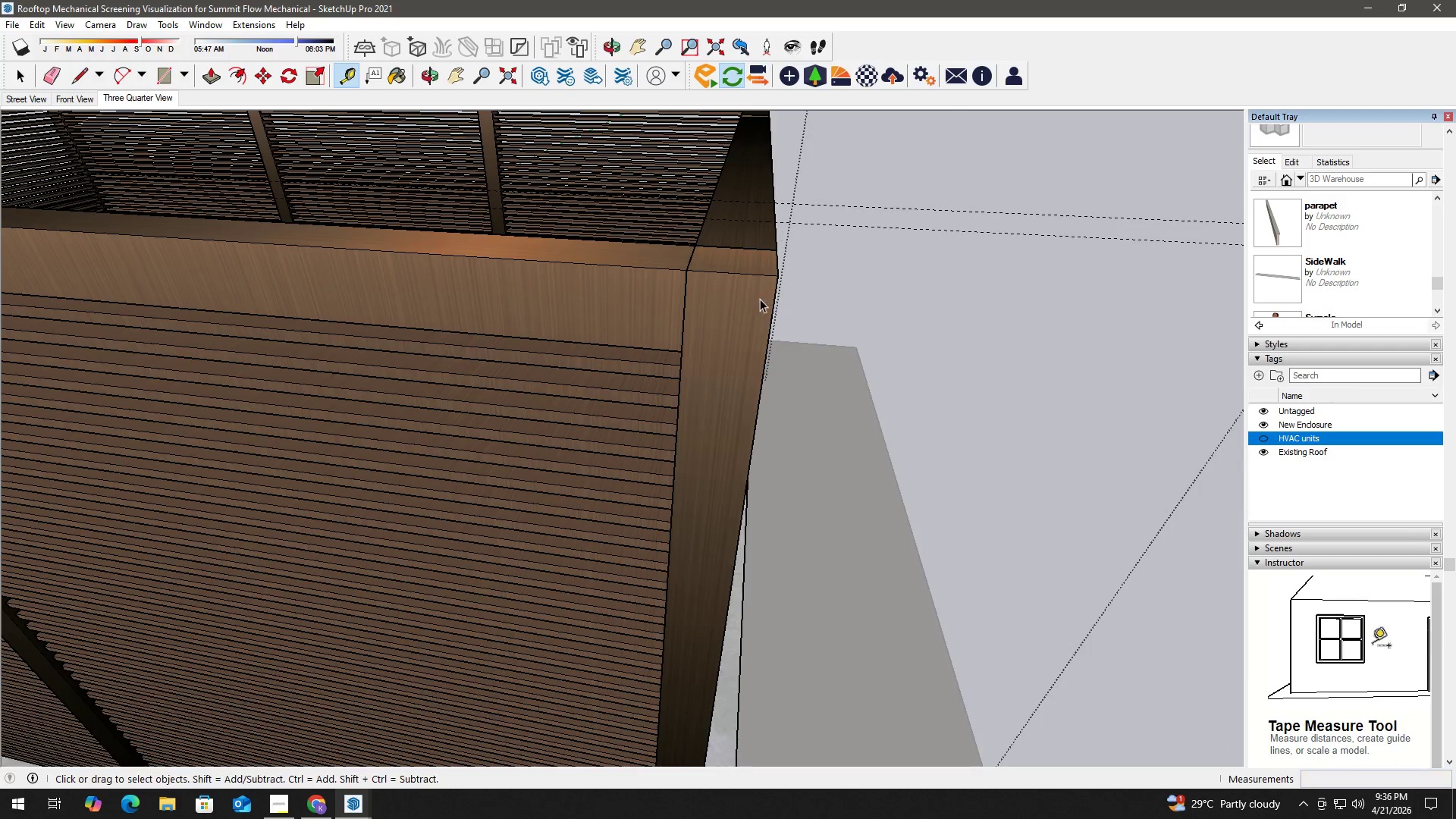 
double_click([748, 262])
 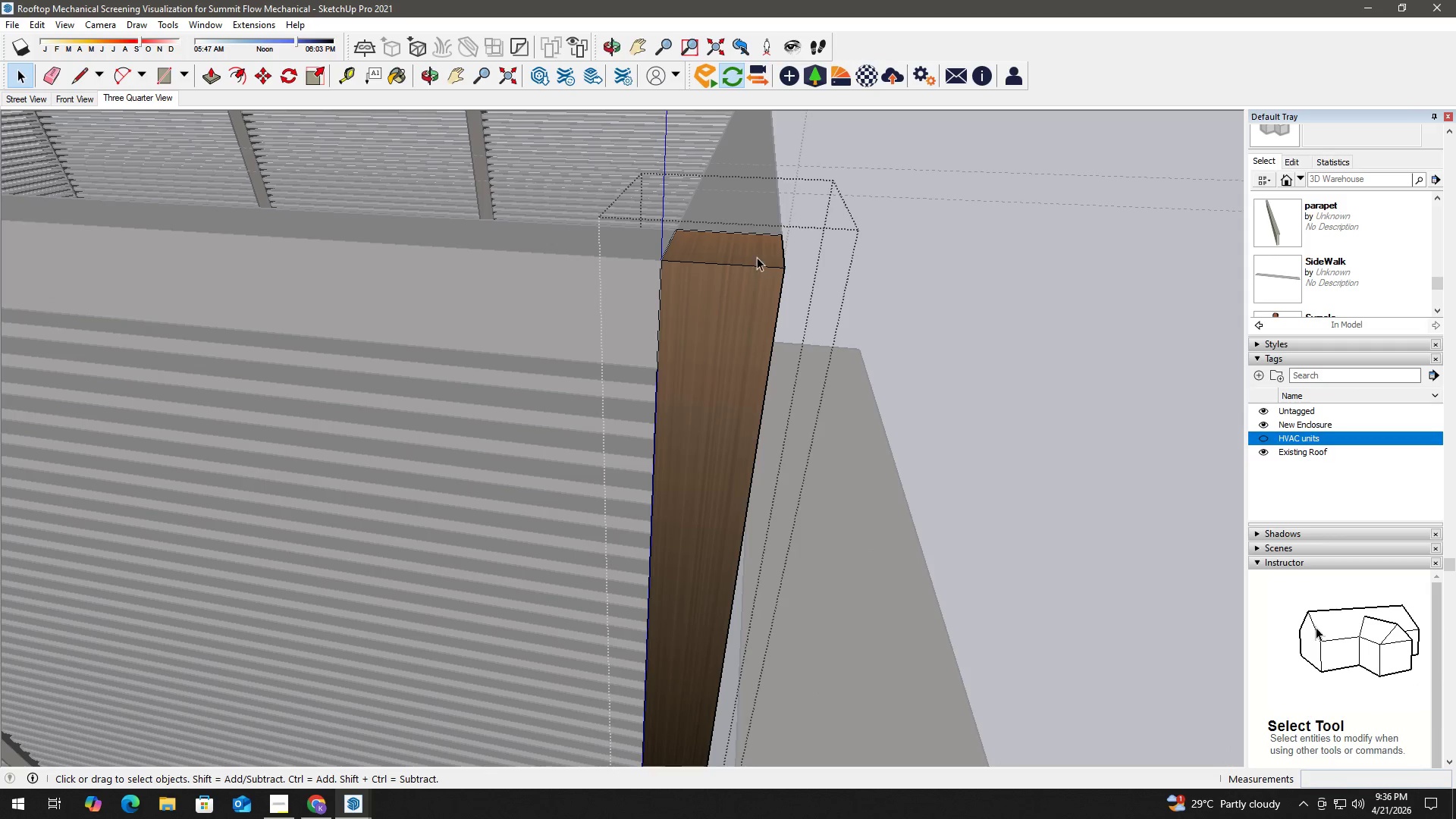 
scroll: coordinate [760, 300], scroll_direction: up, amount: 3.0
 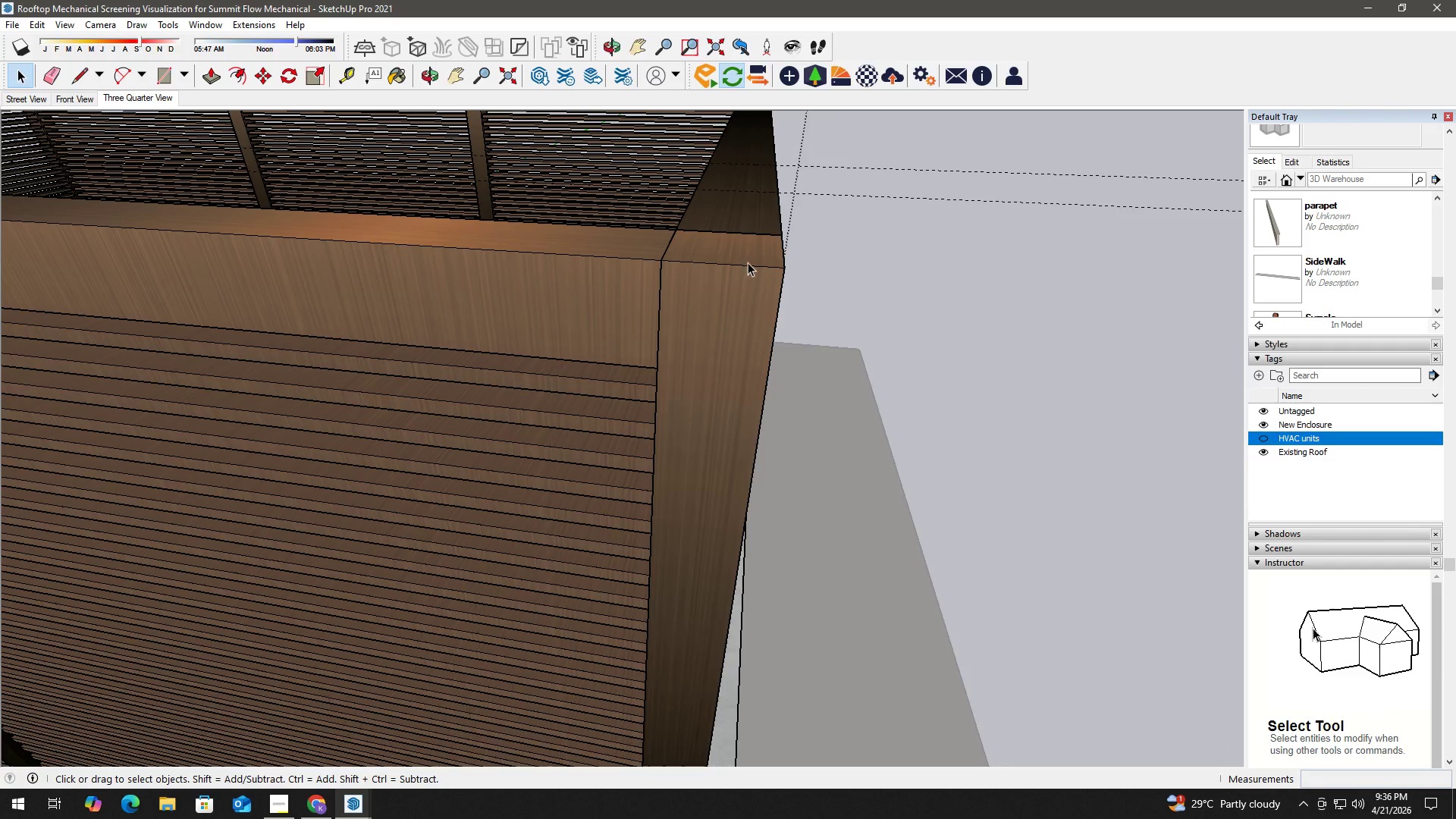 
triple_click([758, 255])
 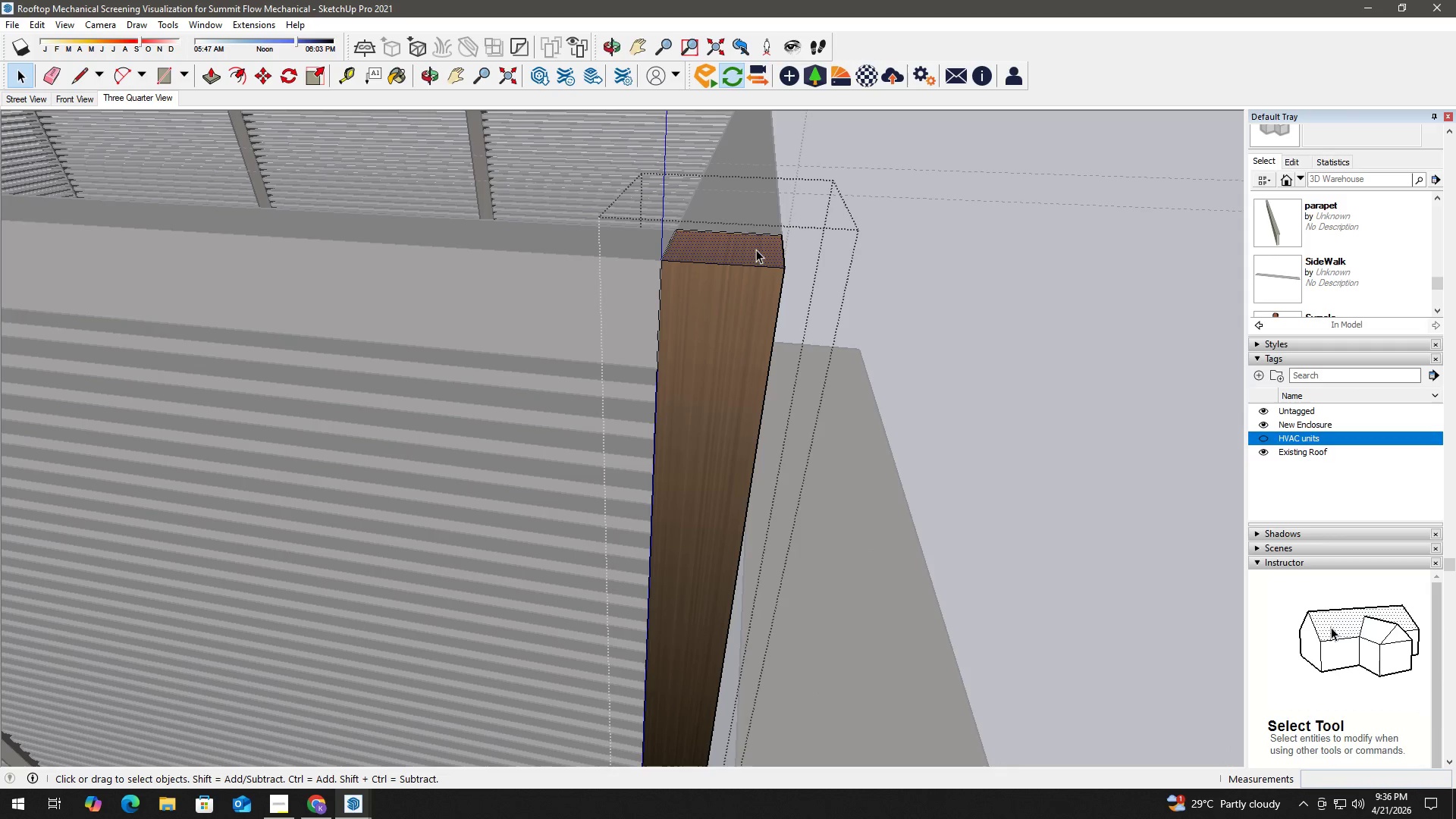 
key(P)
 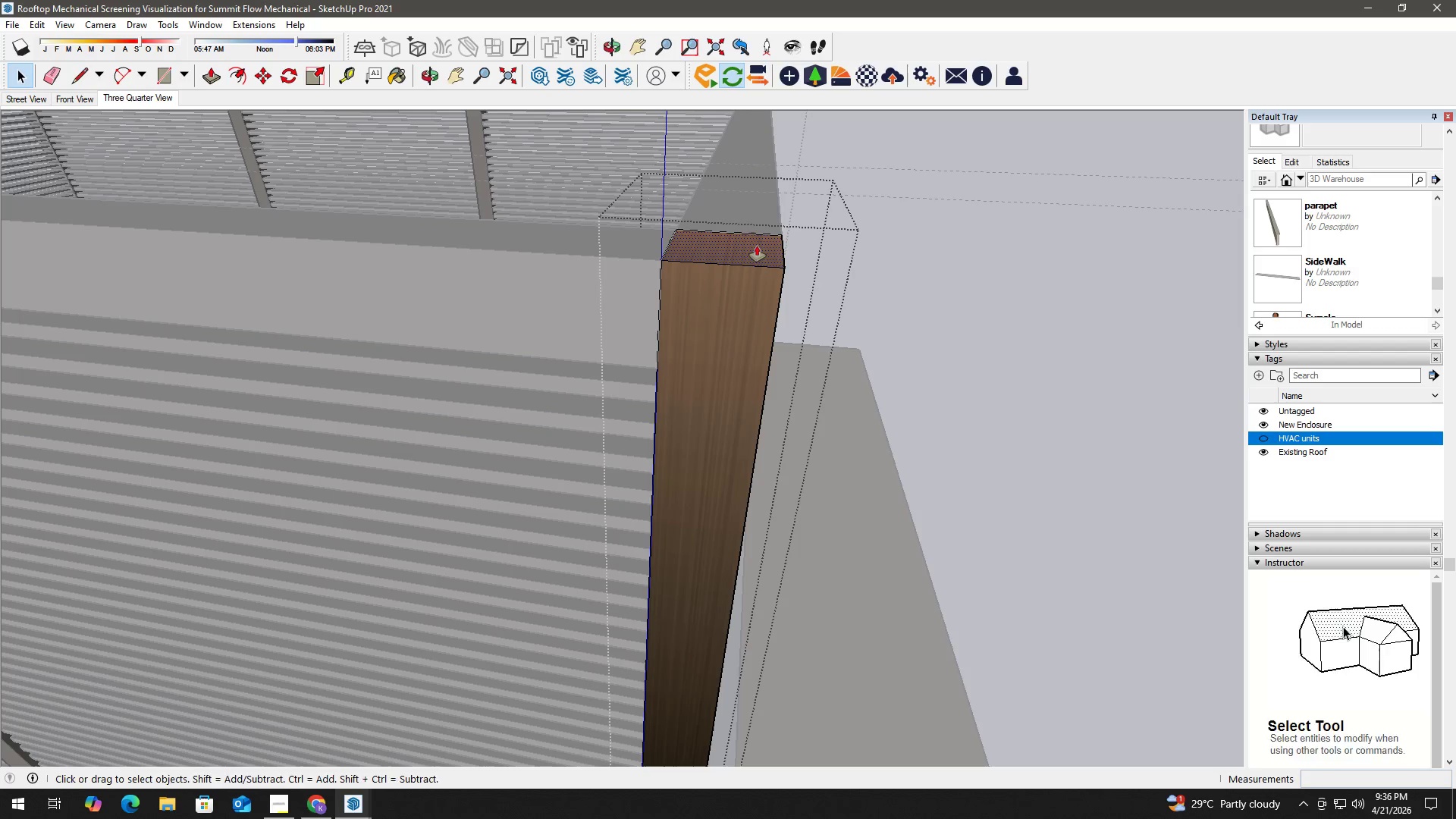 
left_click([757, 245])
 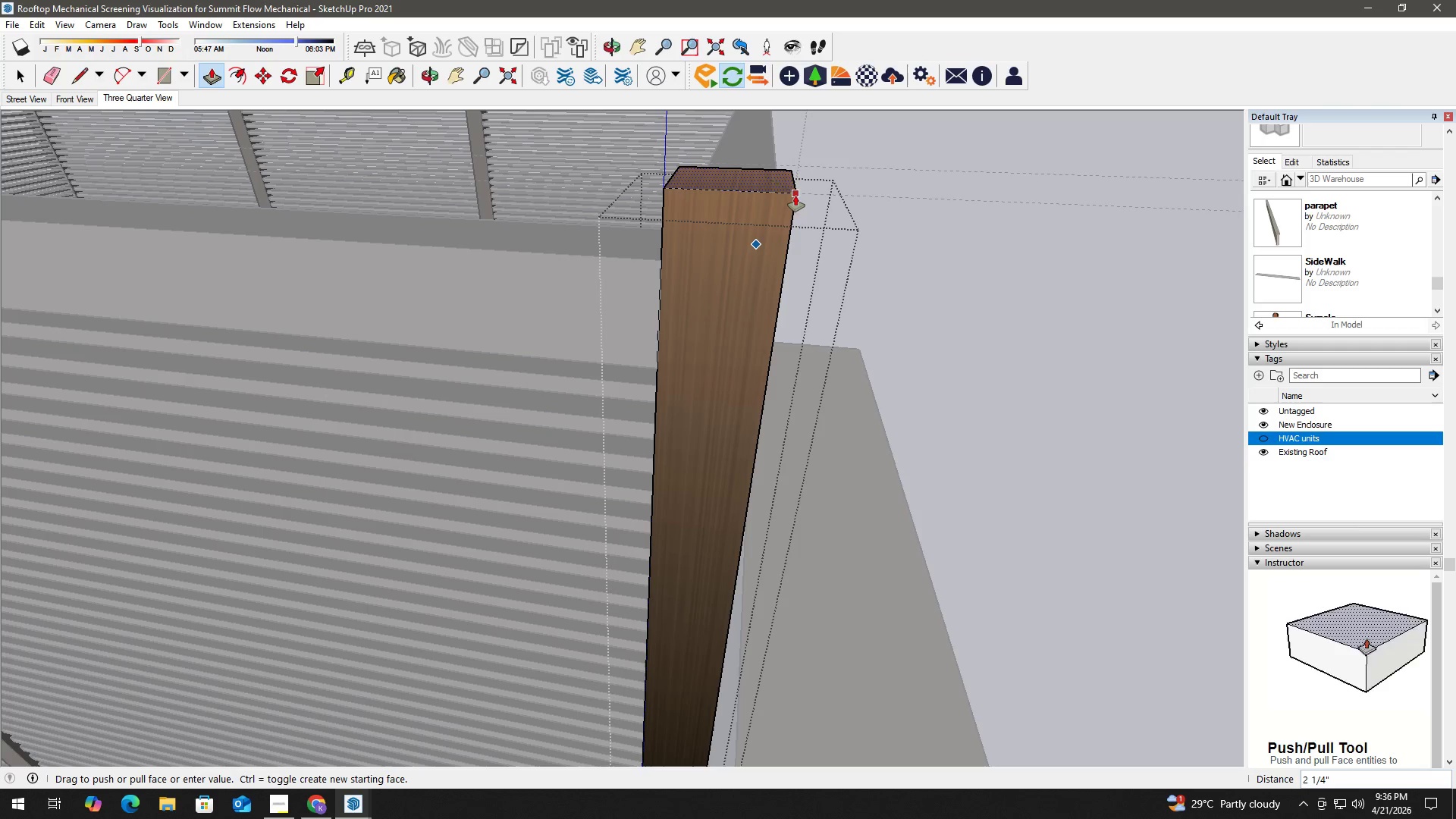 
left_click([797, 195])
 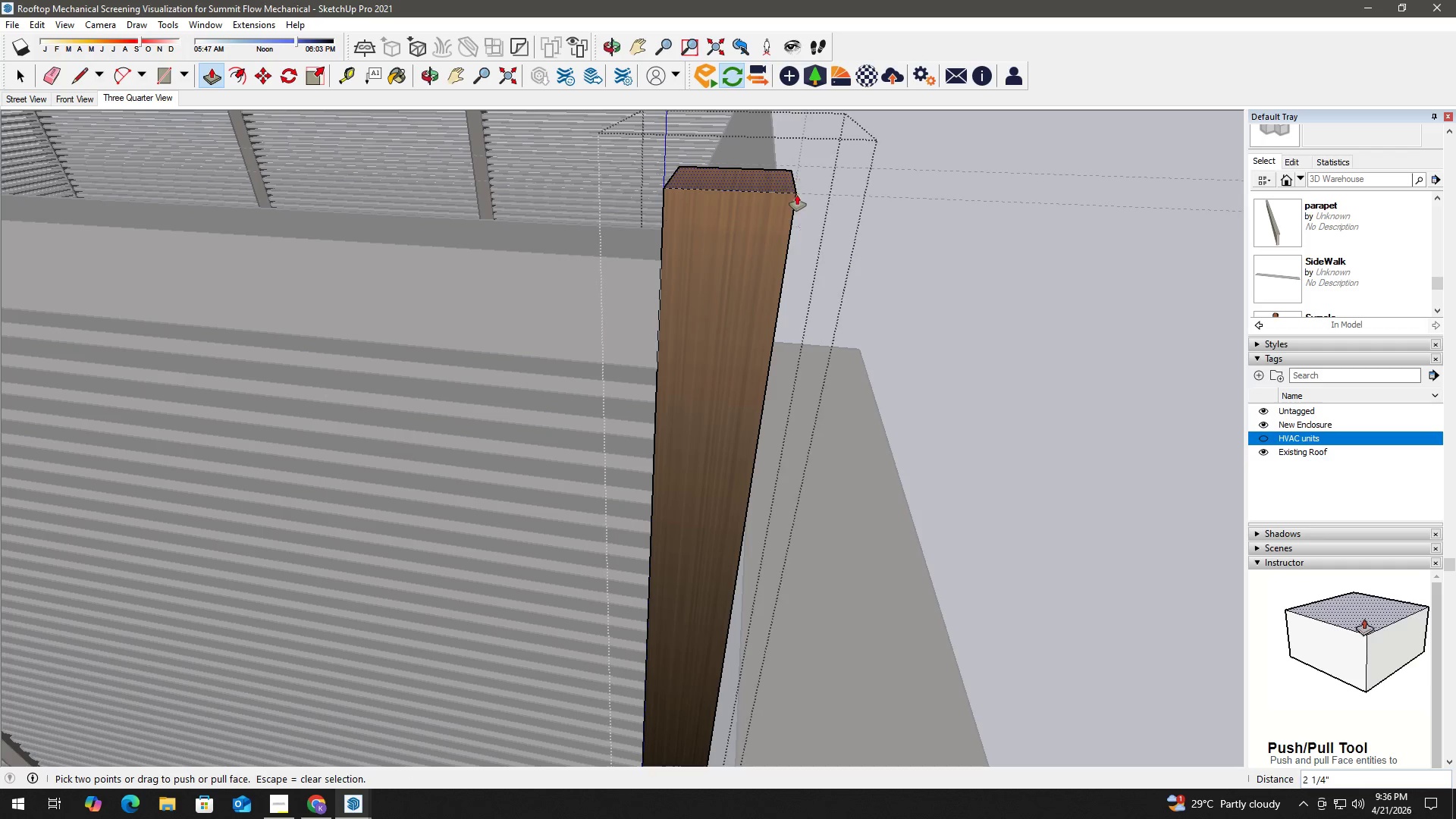 
key(Space)
 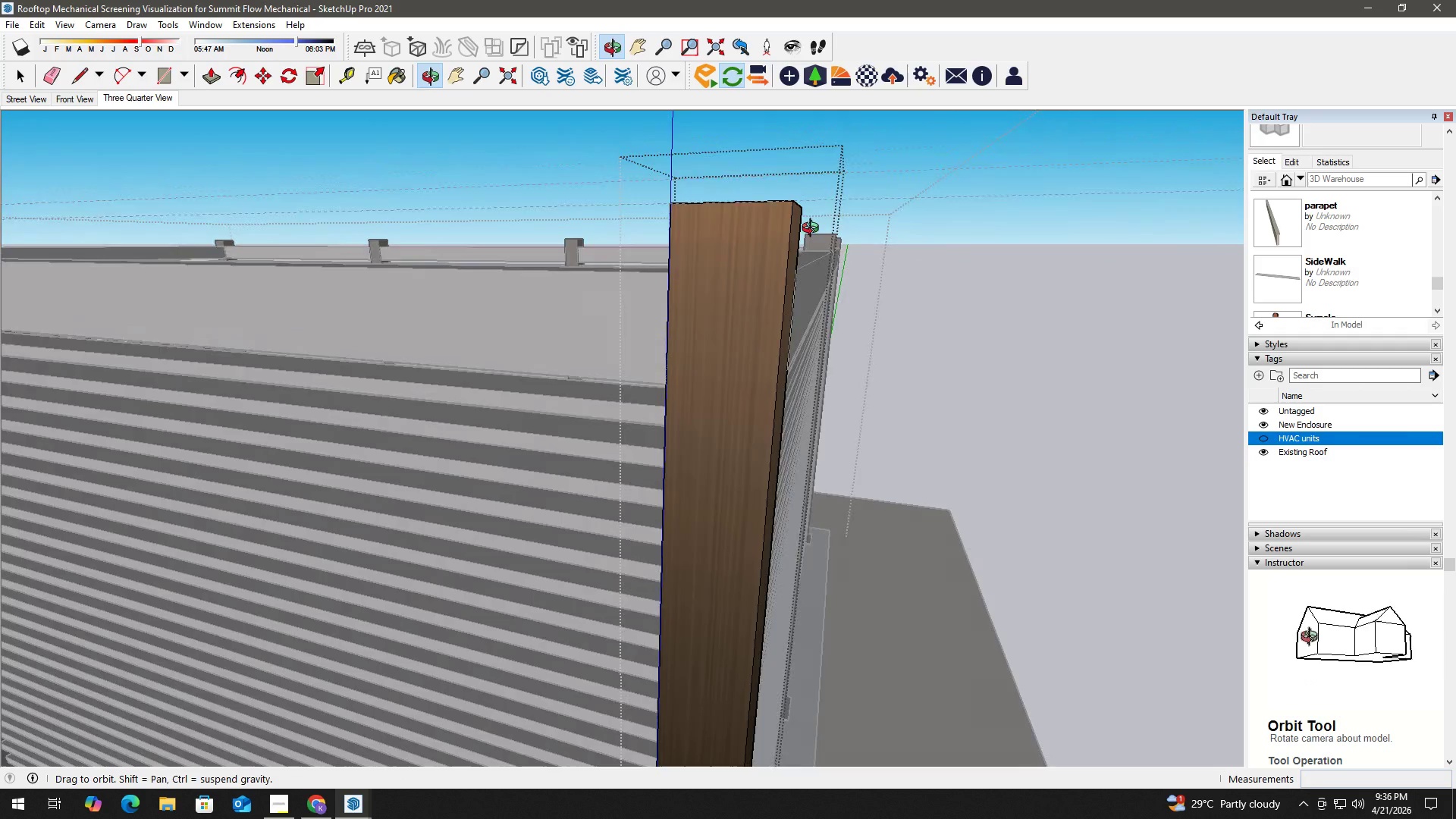 
key(Control+Z)
 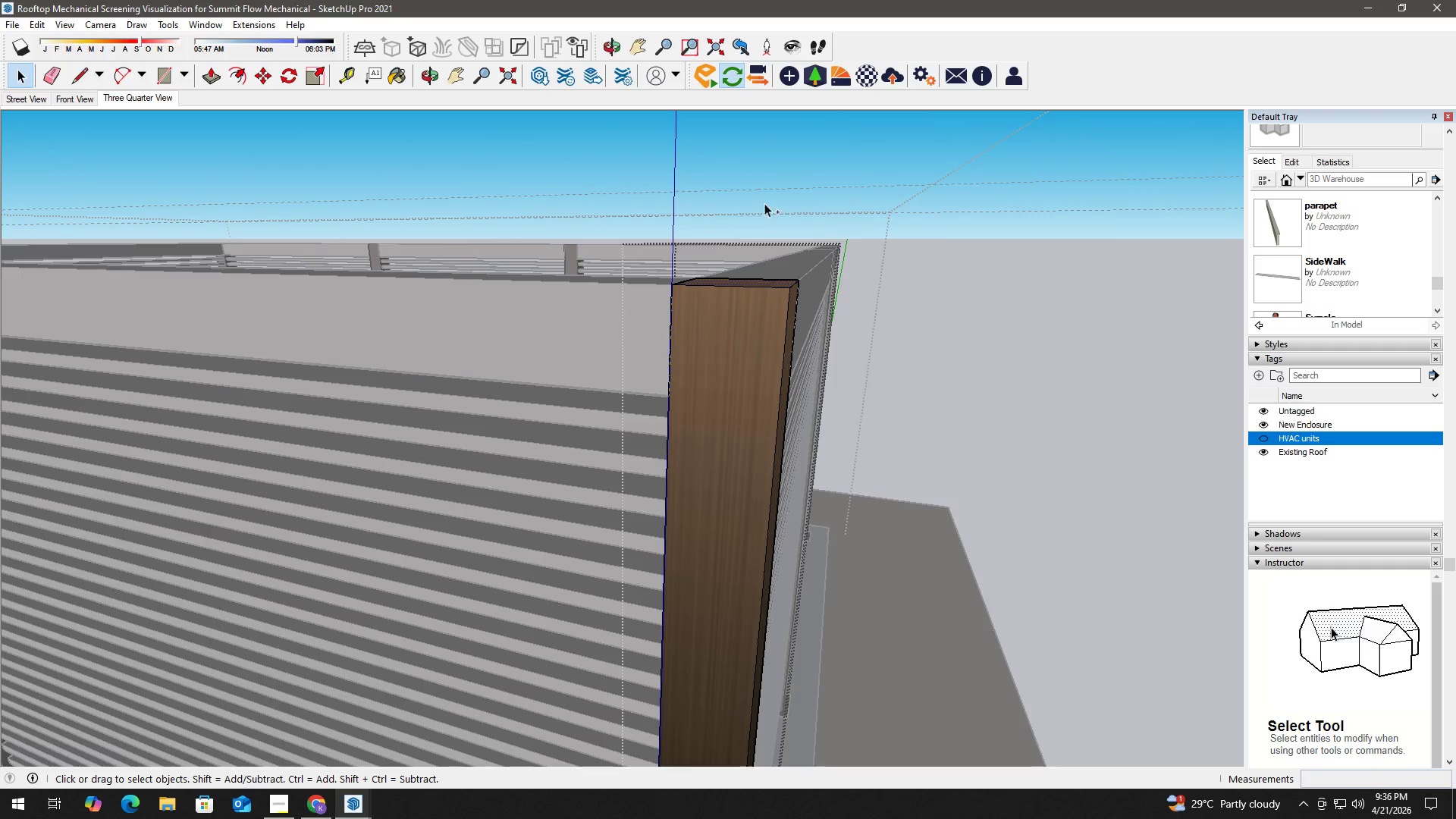 
key(Space)
 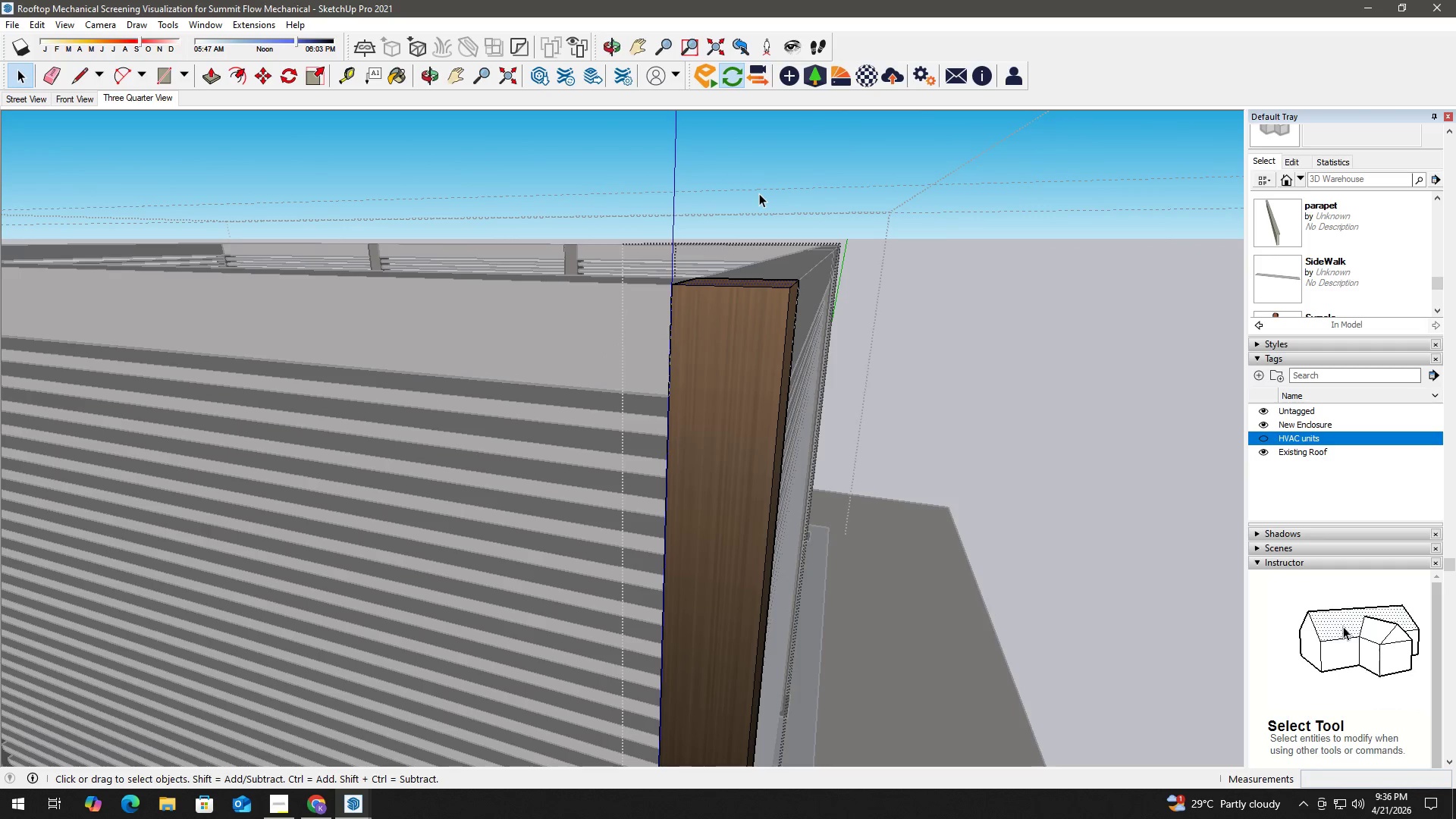 
key(Escape)
 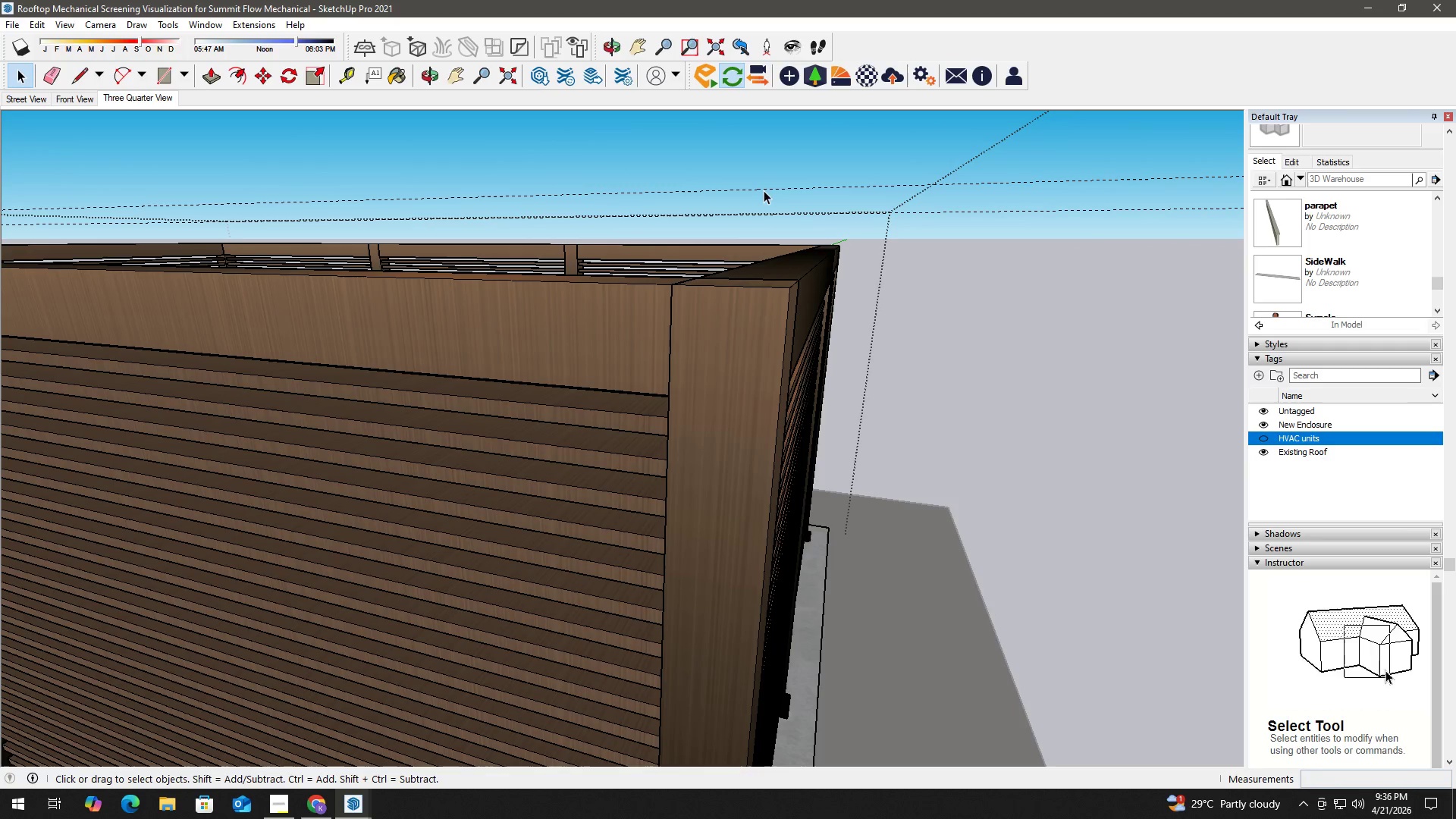 
key(Space)
 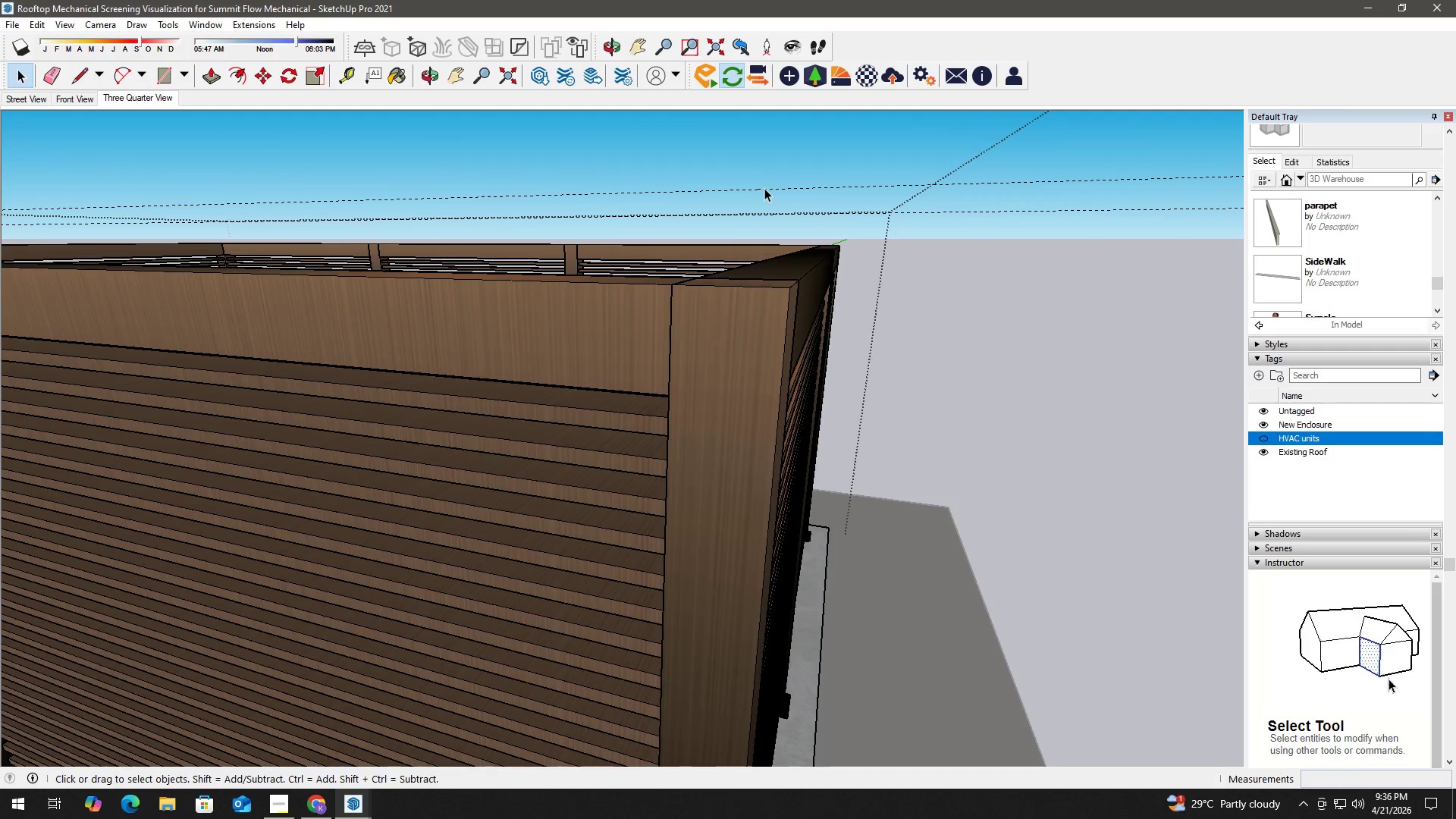 
key(T)
 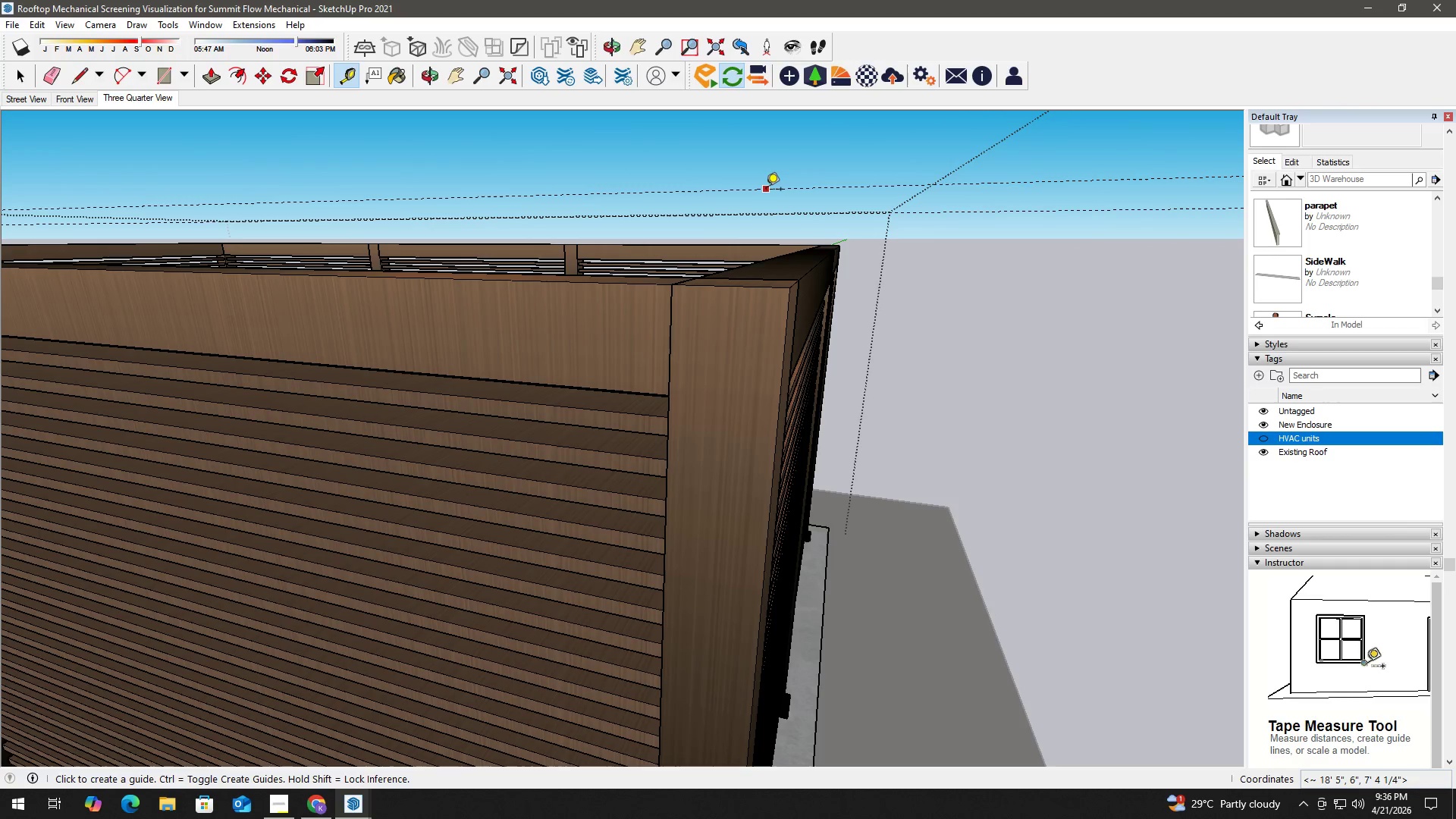 
left_click([766, 190])
 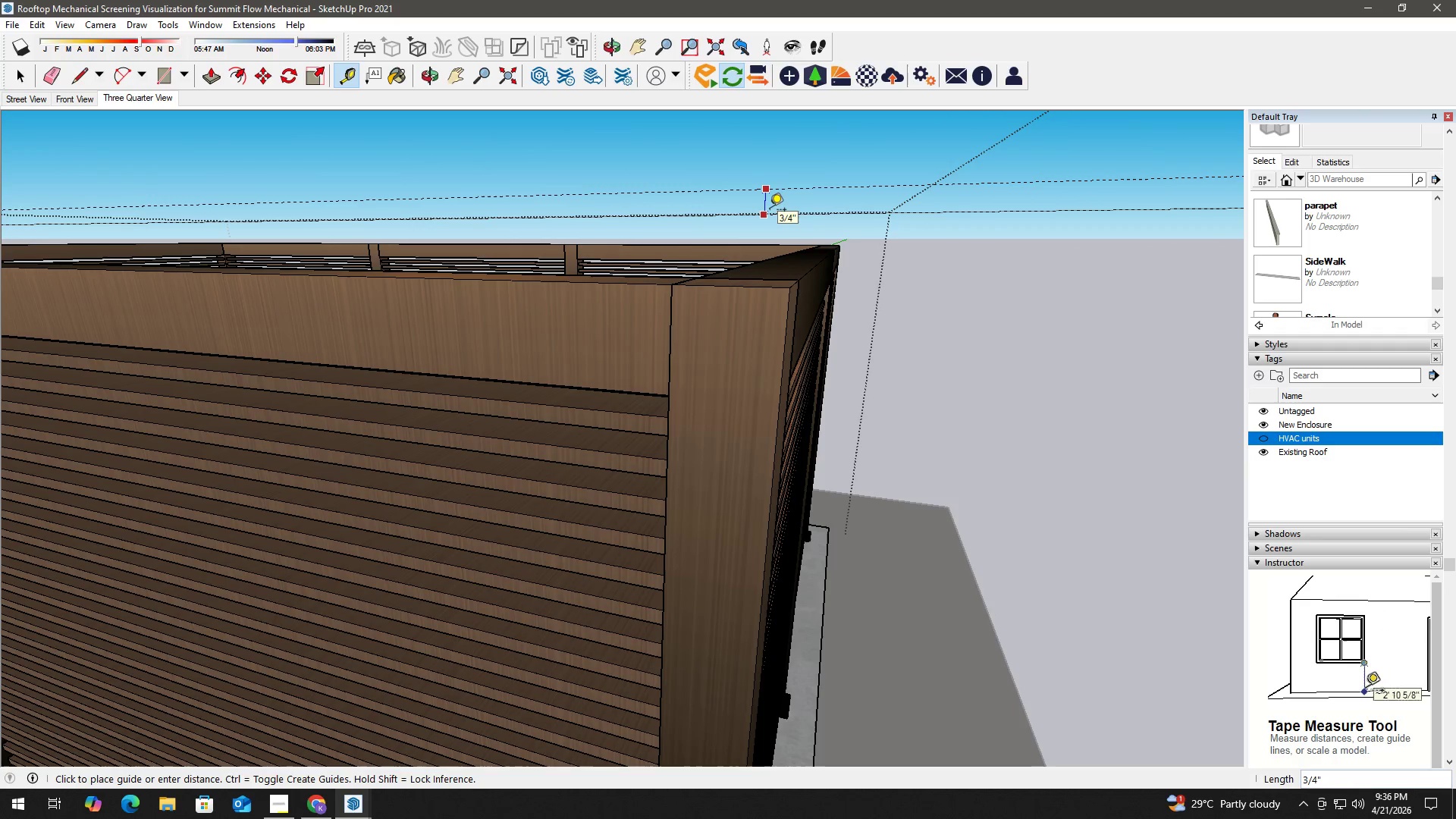 
key(Numpad1)
 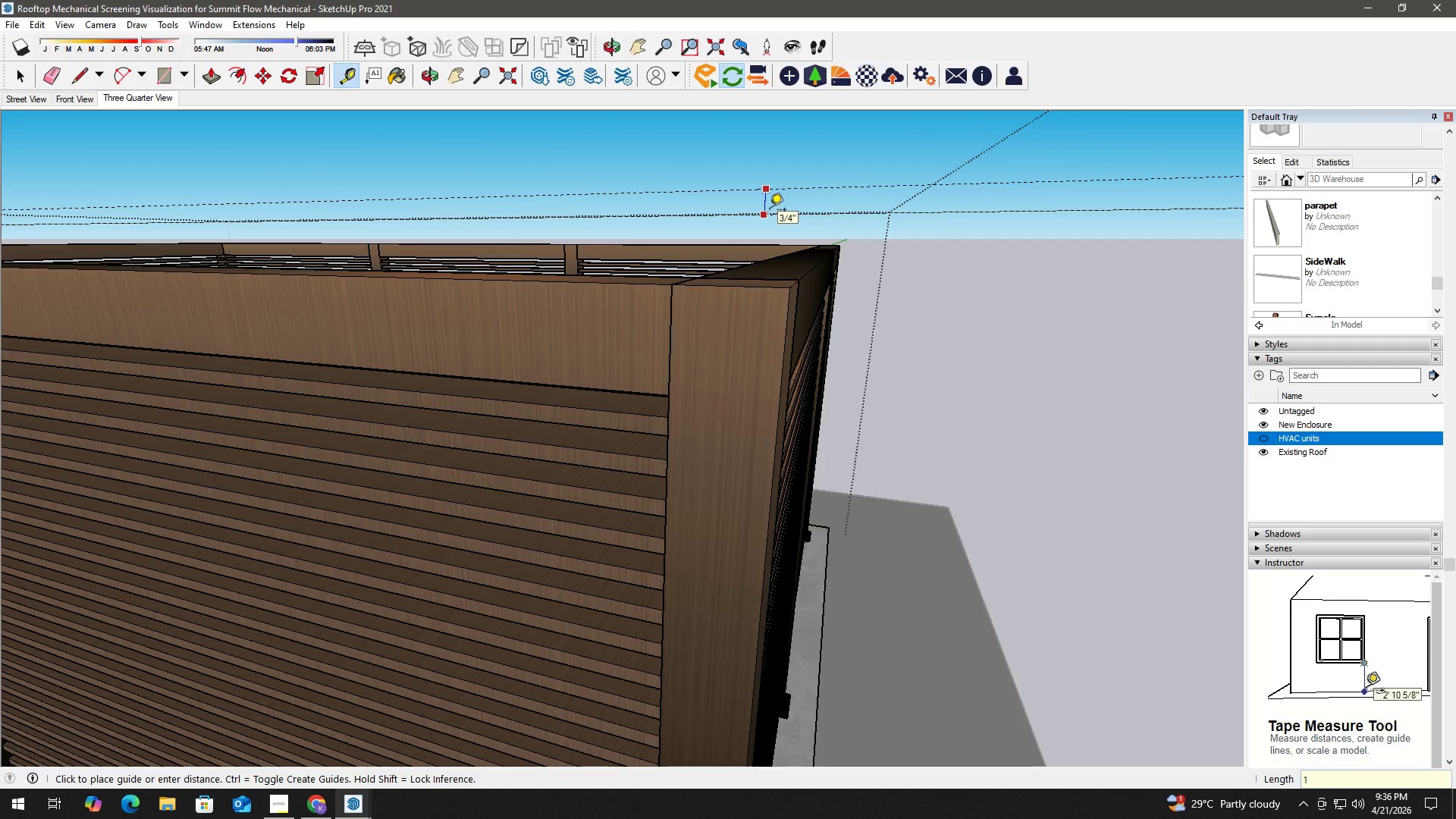 
key(NumpadDivide)
 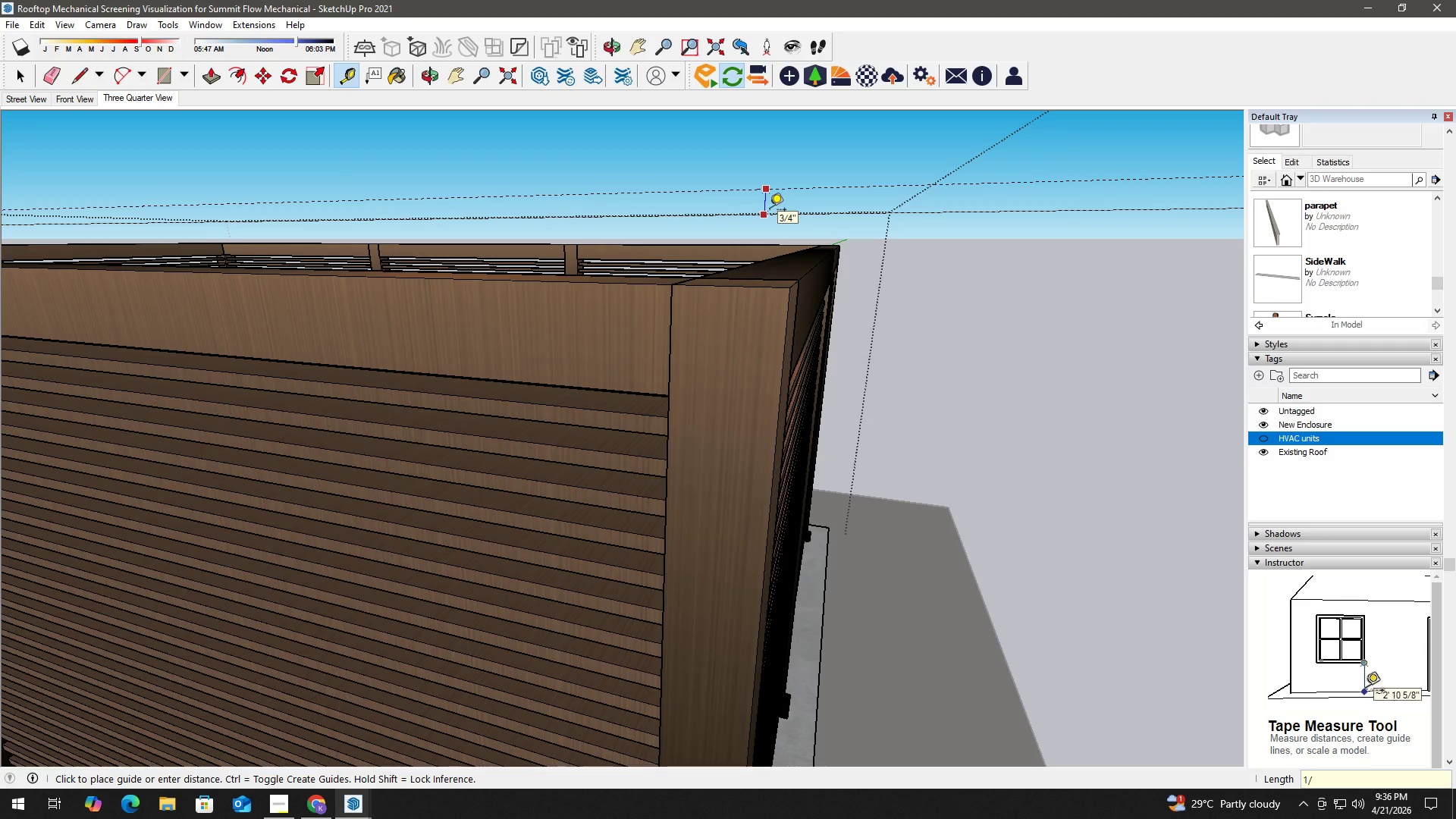 
key(Numpad4)
 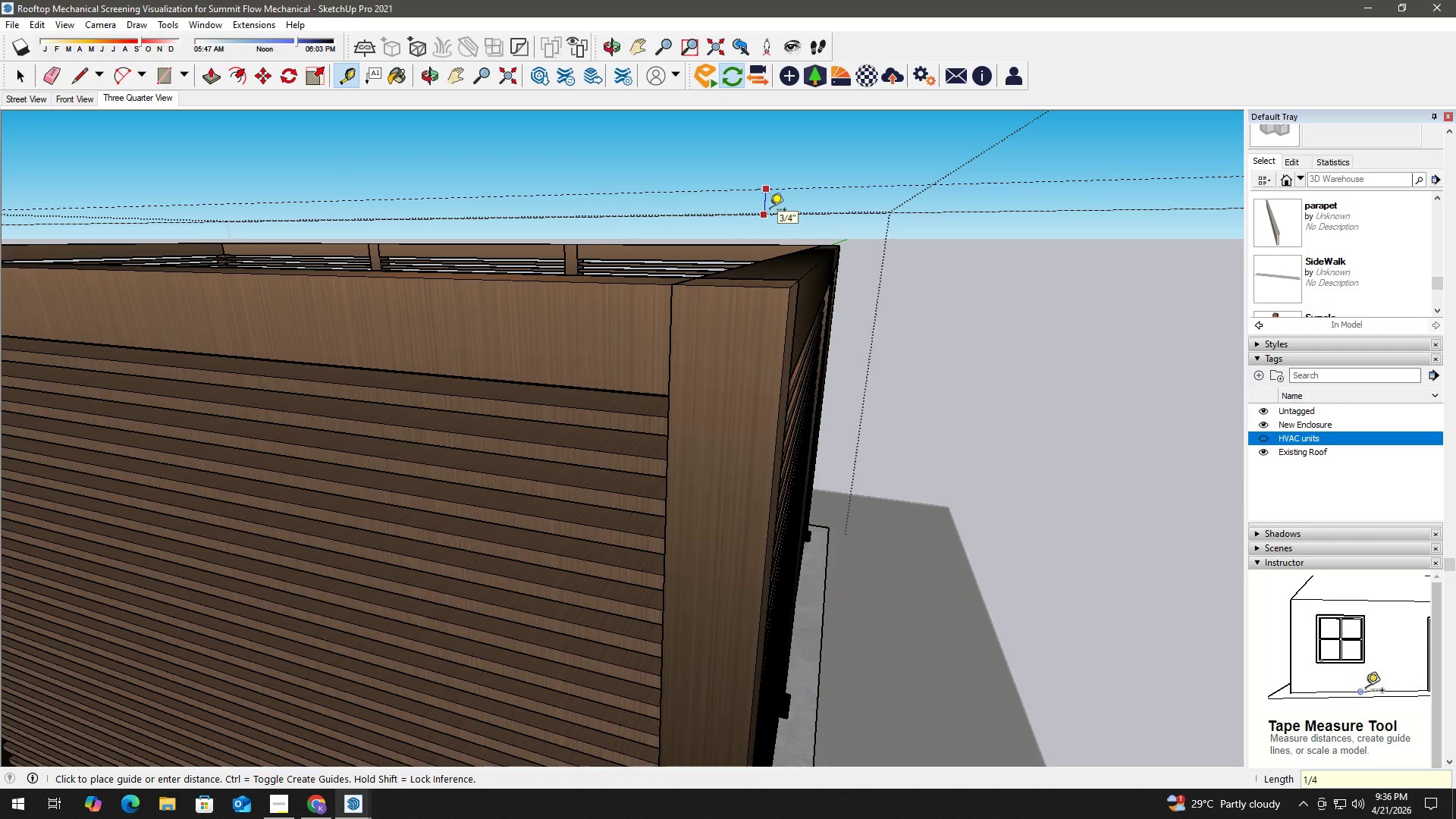 
key(NumpadEnter)
 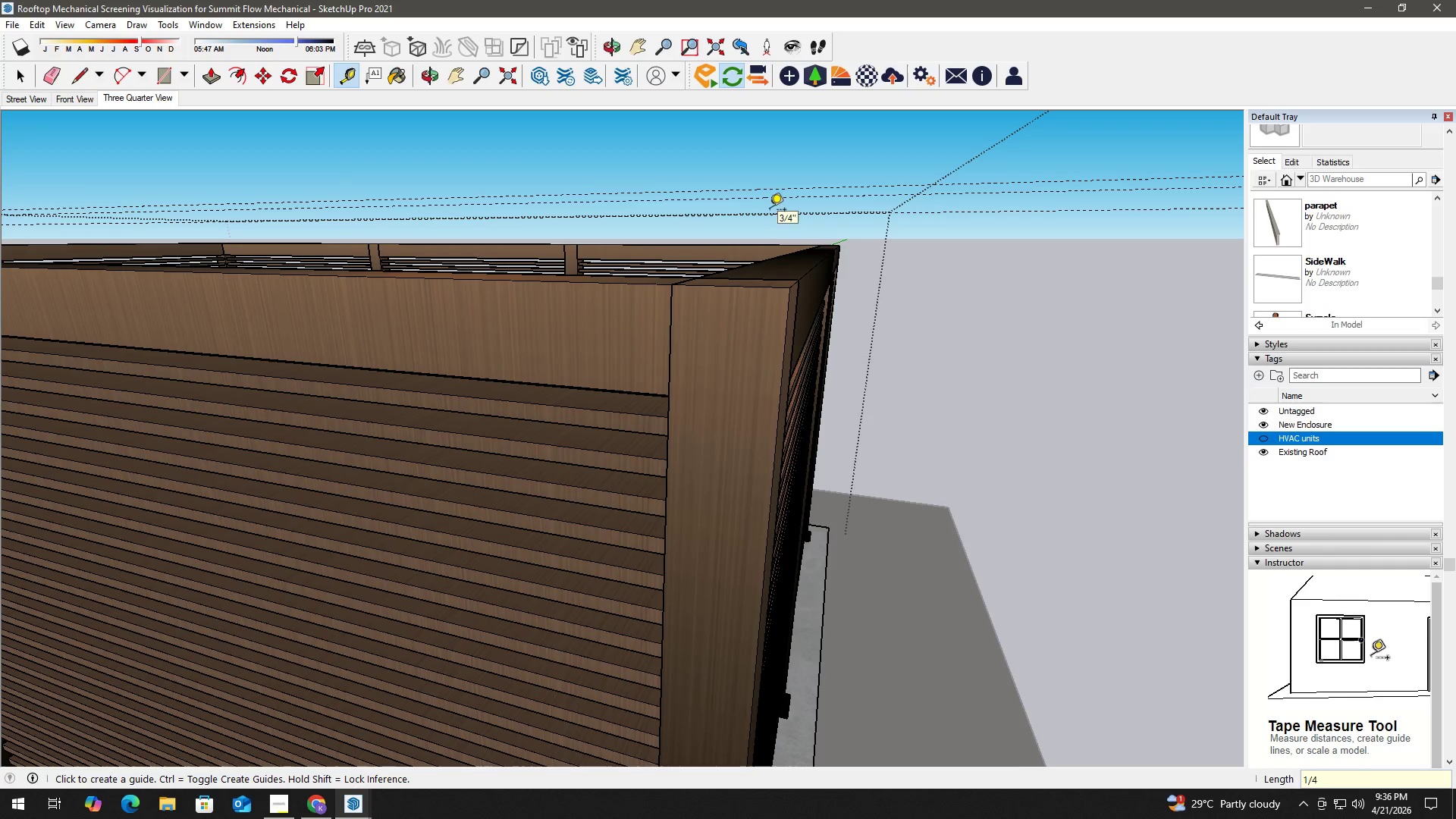 
key(Space)
 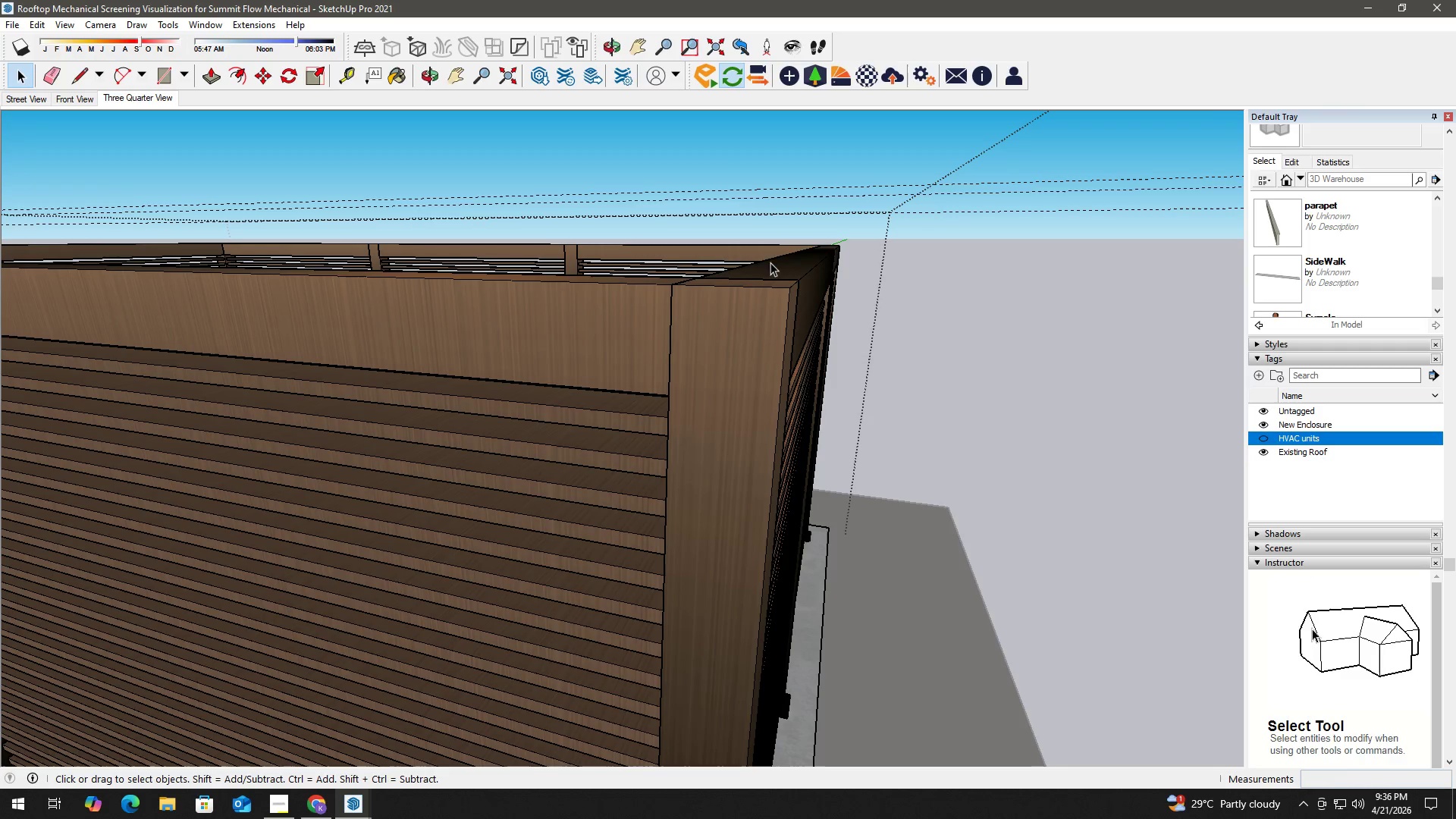 
key(E)
 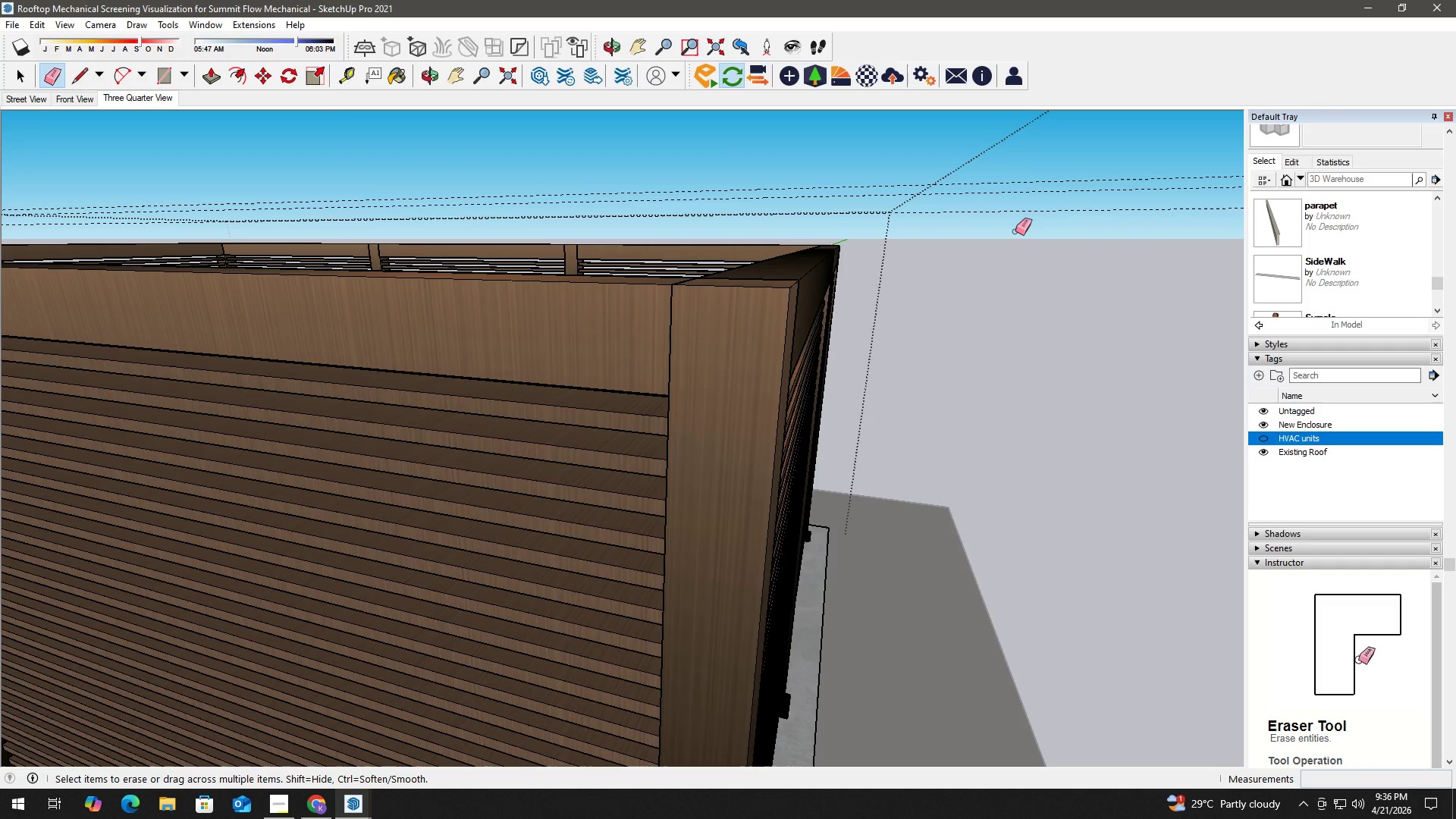 
left_click_drag(start_coordinate=[1022, 224], to_coordinate=[1025, 208])
 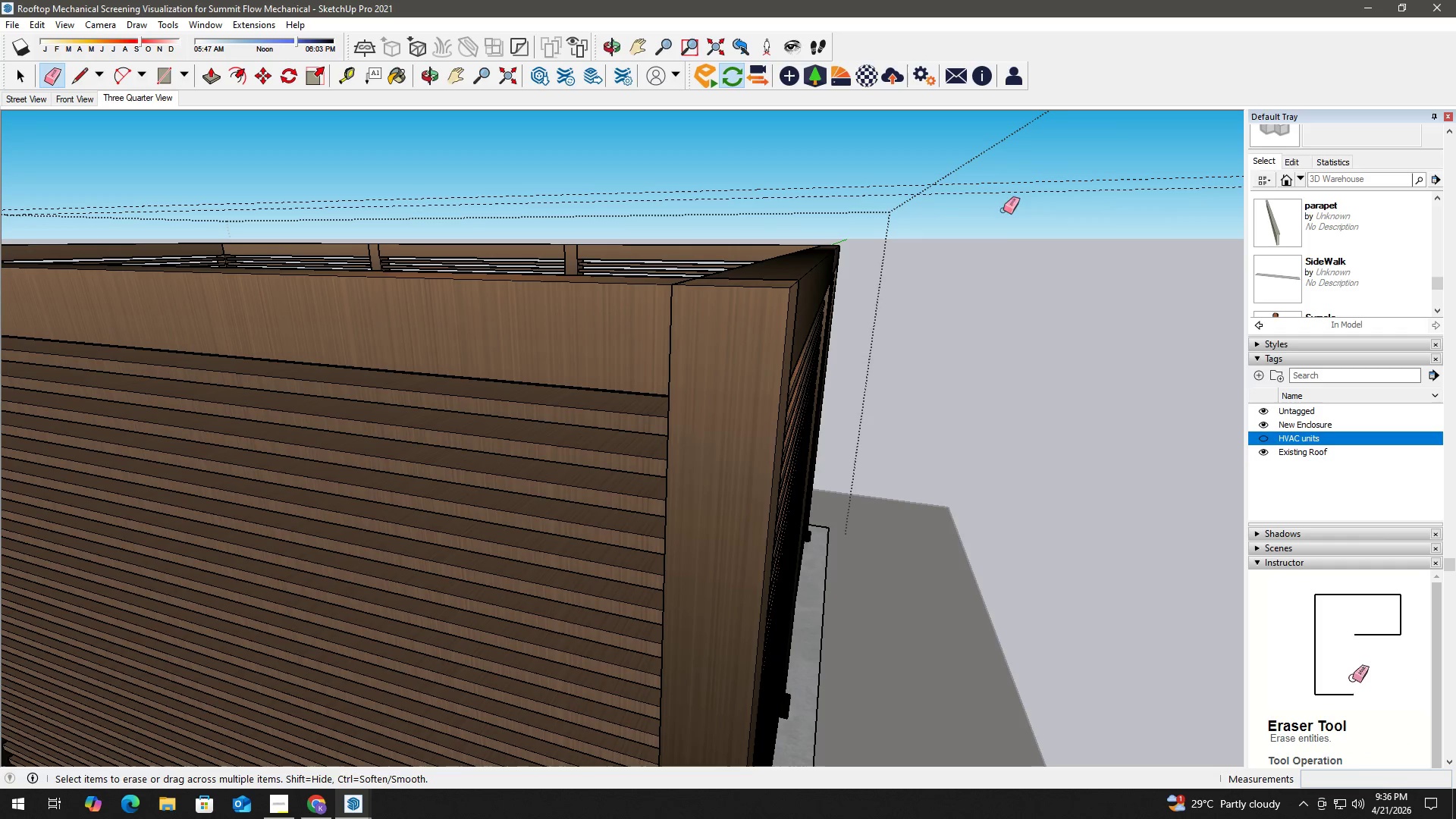 
key(Space)
 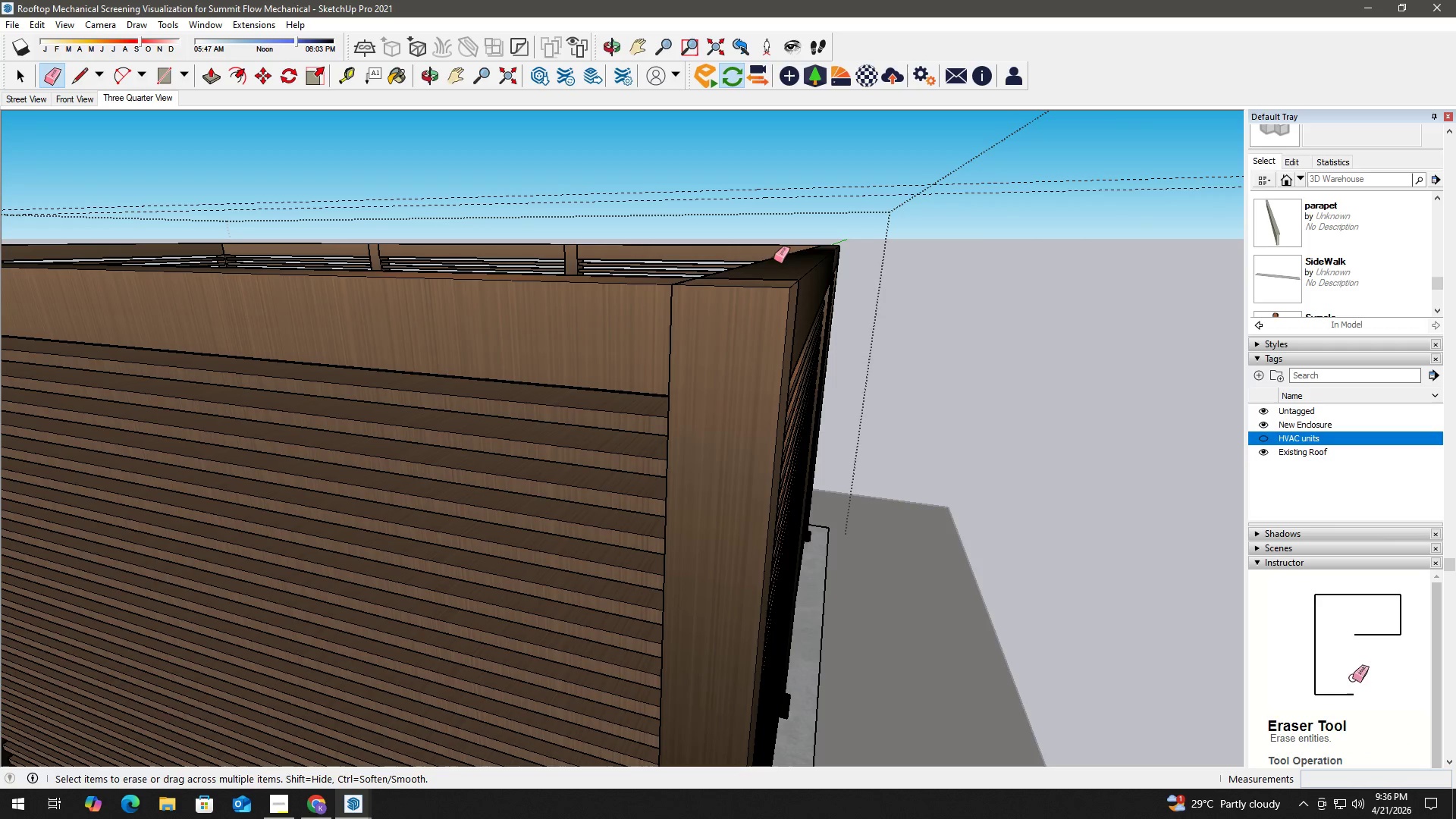 
double_click([748, 285])
 